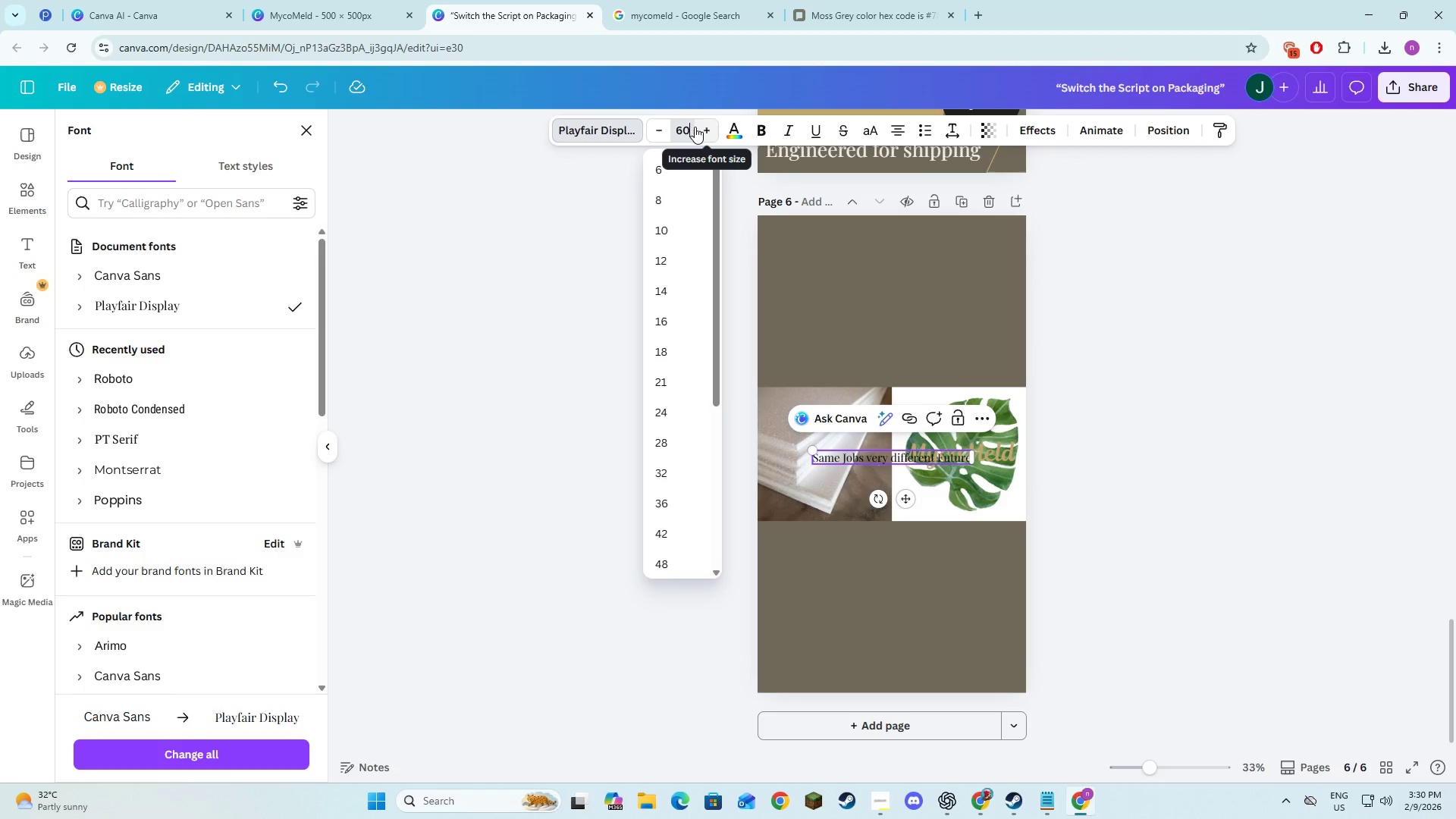 
key(NumpadEnter)
 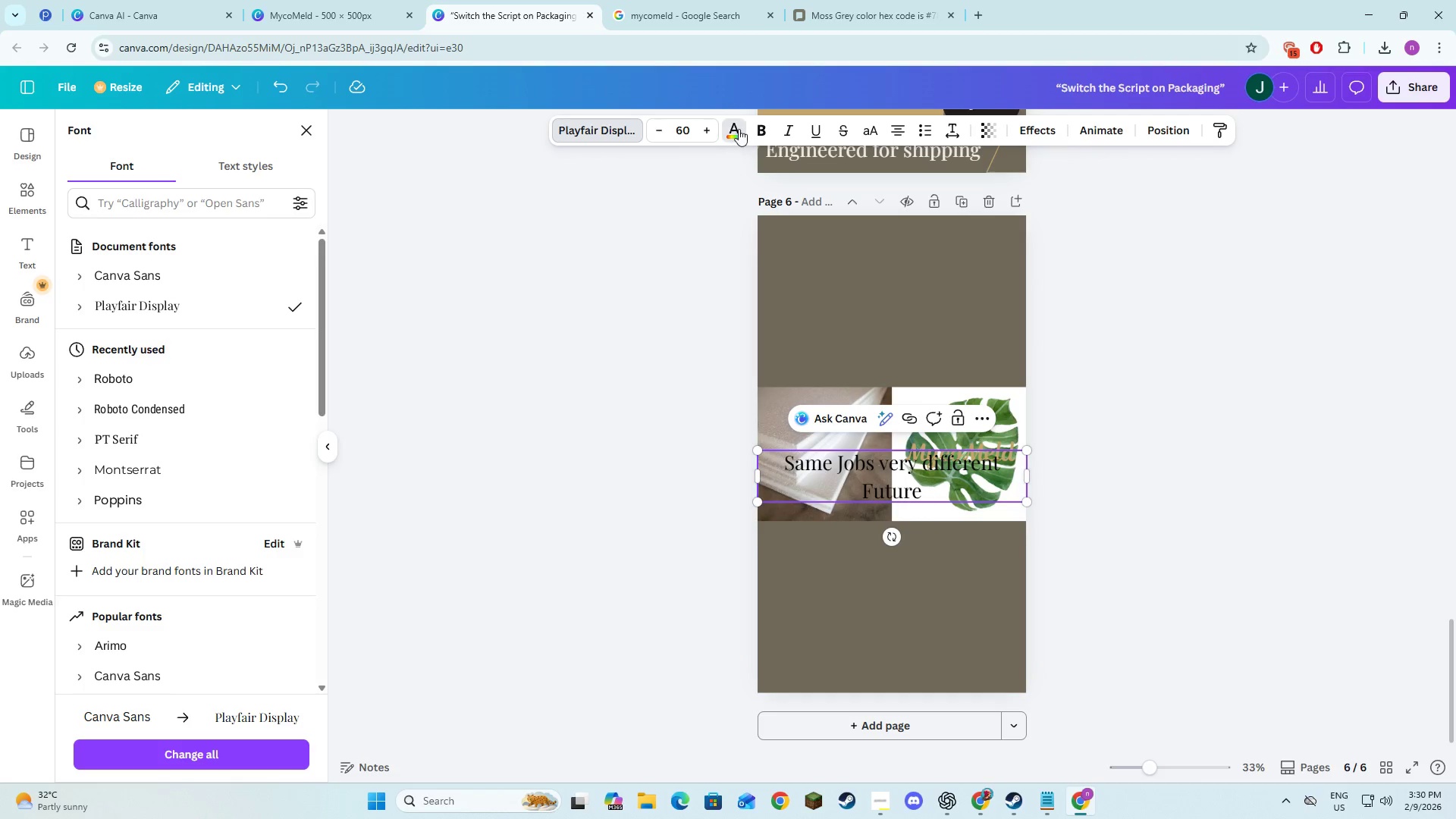 
left_click([144, 252])
 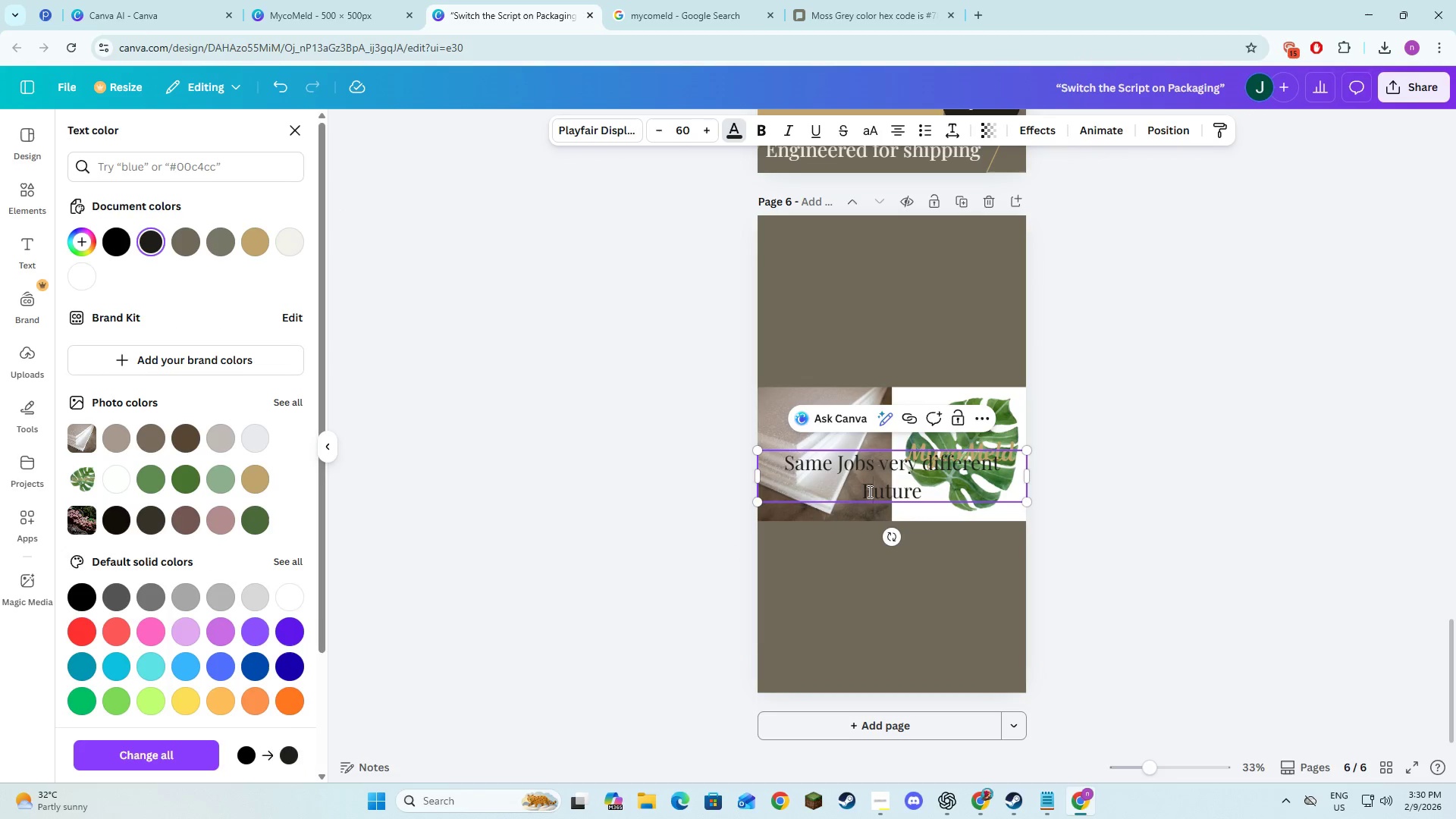 
double_click([830, 557])
 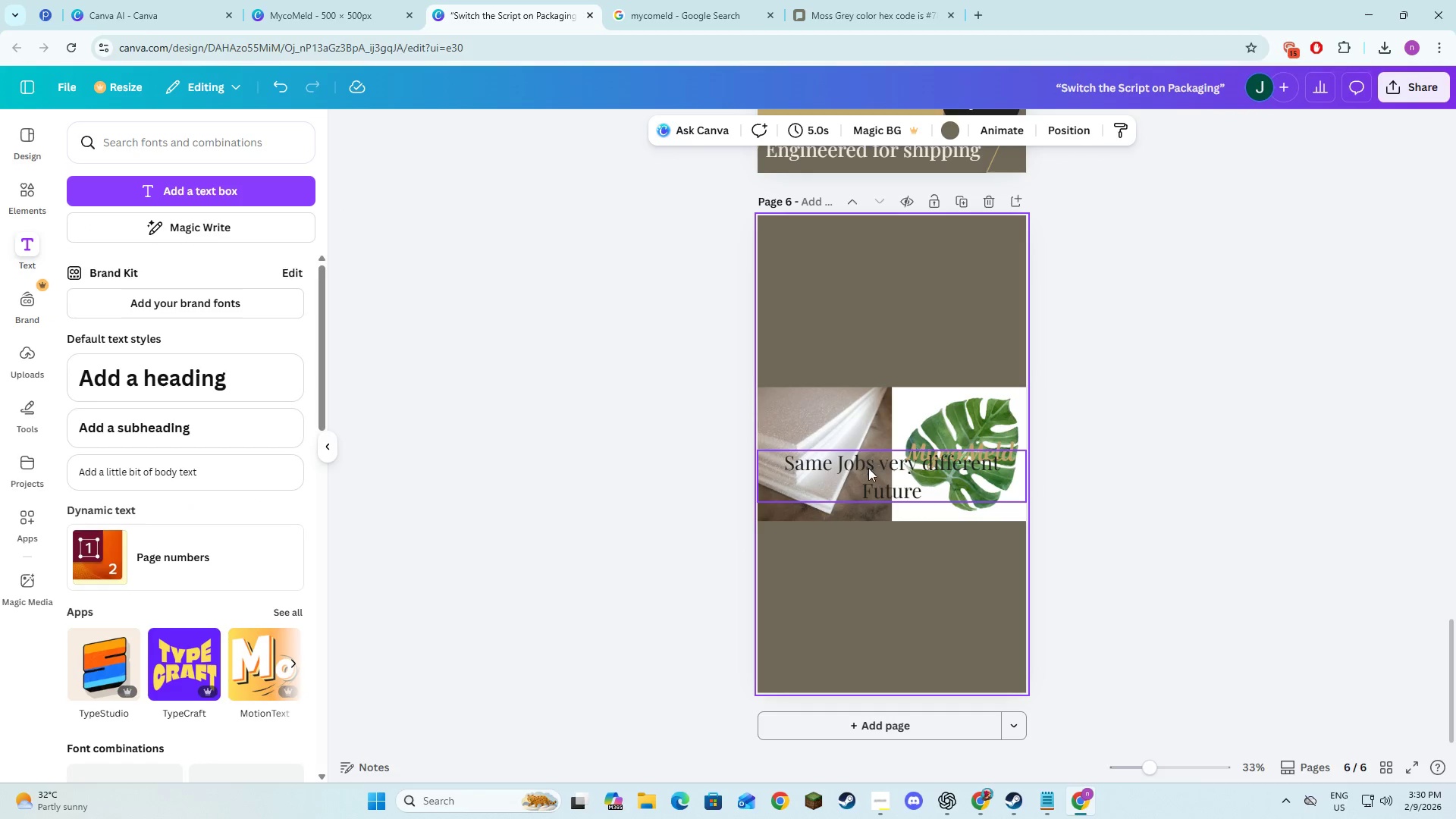 
left_click([870, 478])
 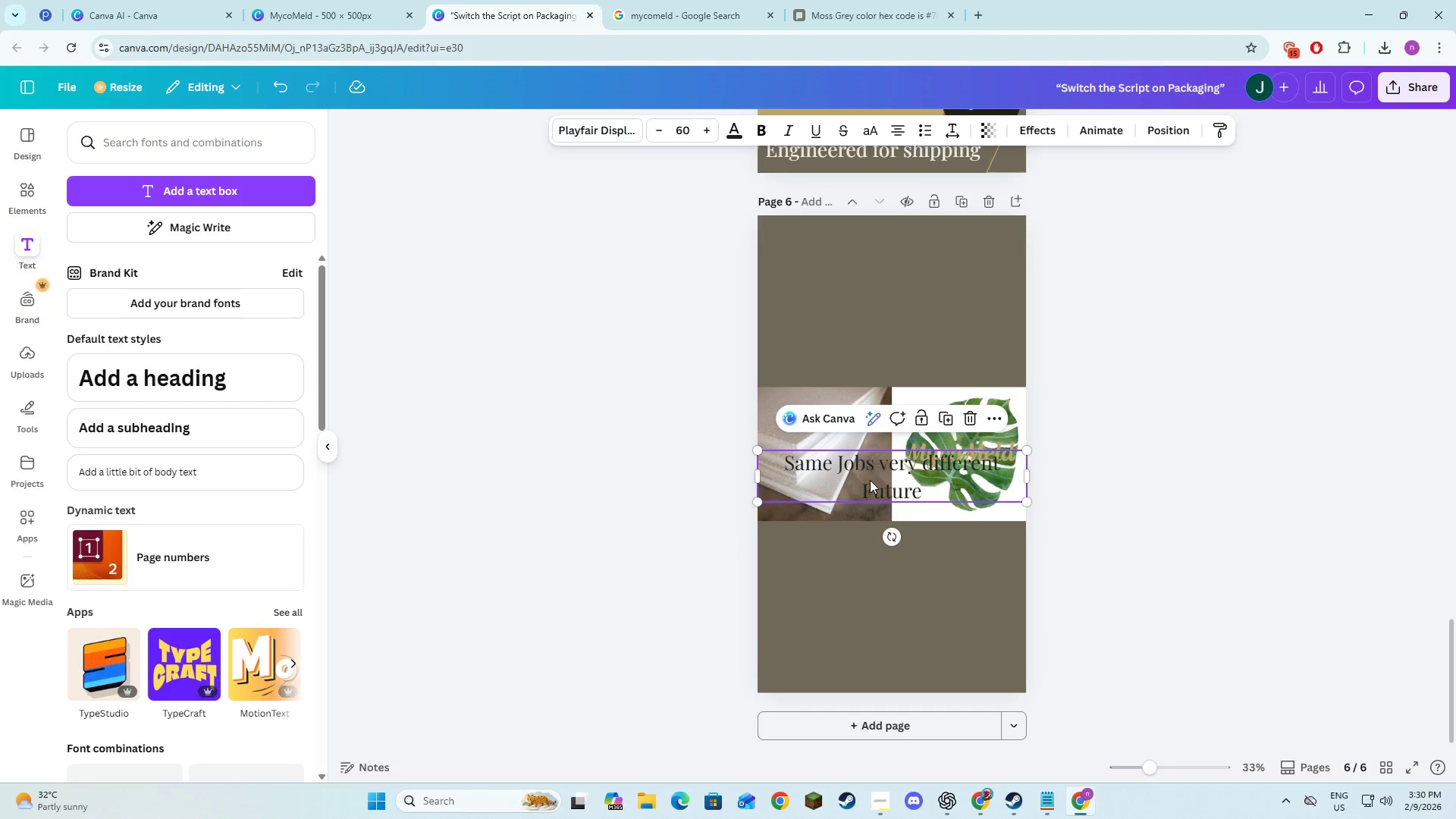 
left_click_drag(start_coordinate=[870, 480], to_coordinate=[866, 305])
 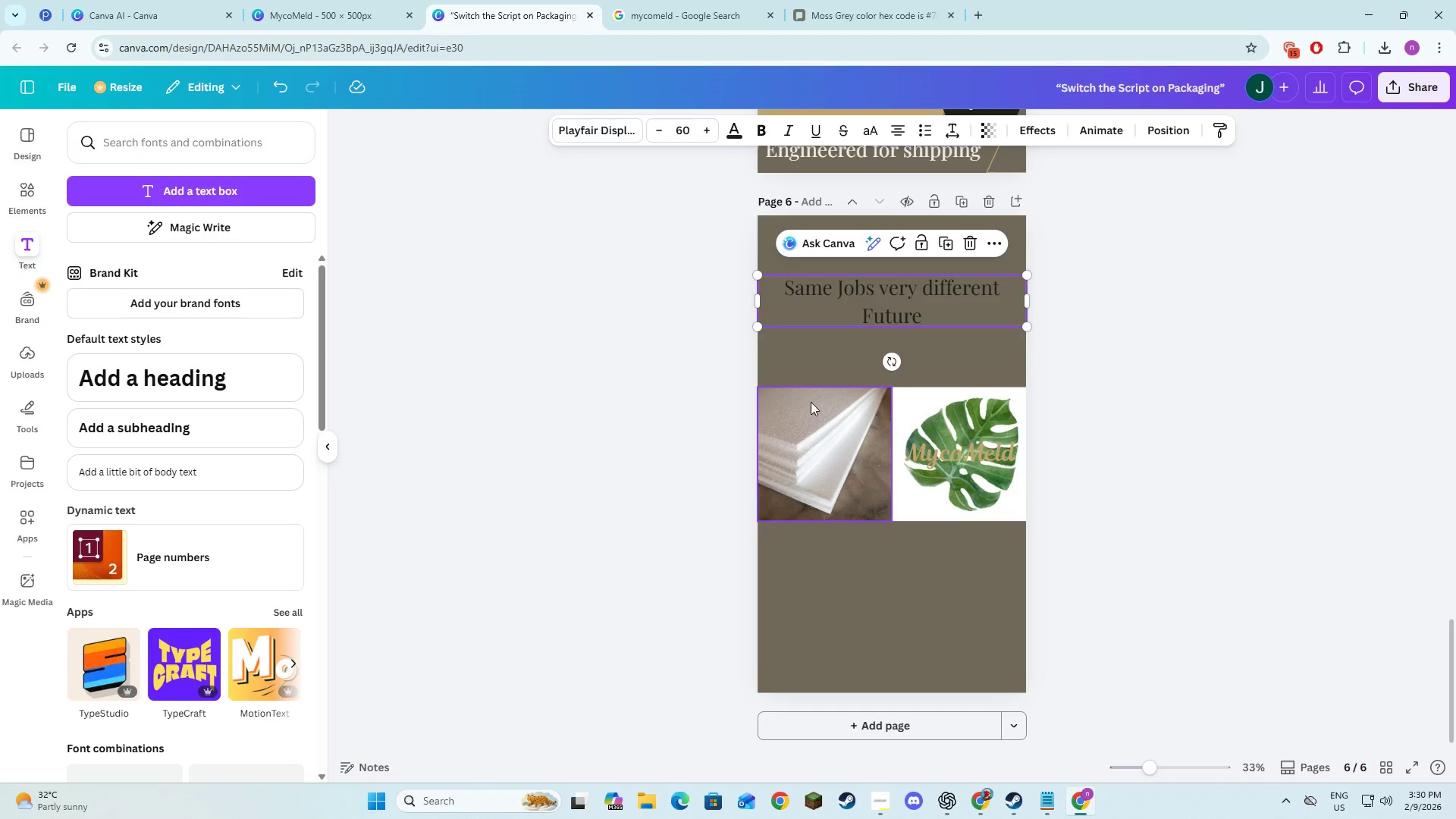 
left_click_drag(start_coordinate=[843, 311], to_coordinate=[843, 327])
 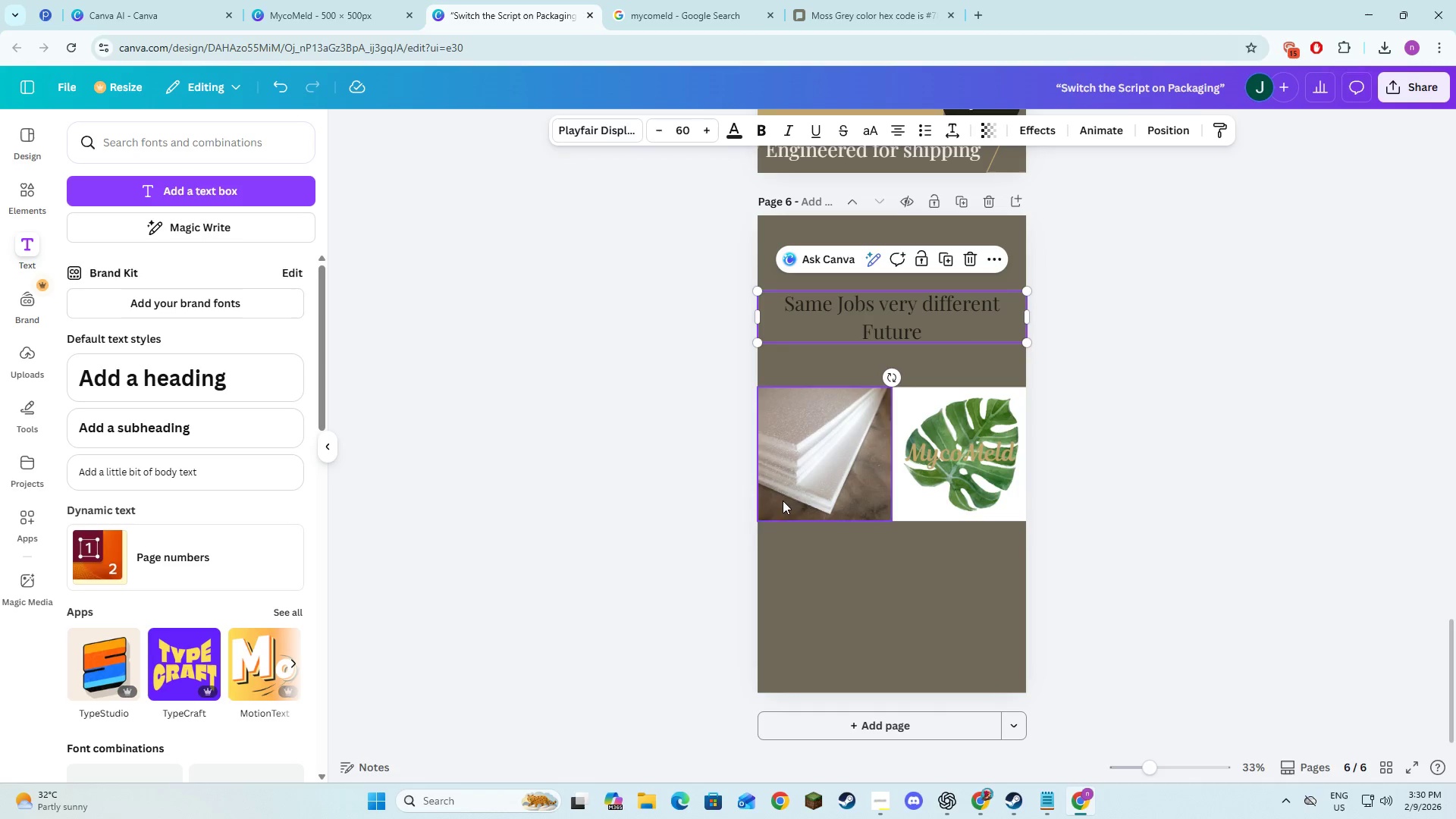 
left_click([694, 605])
 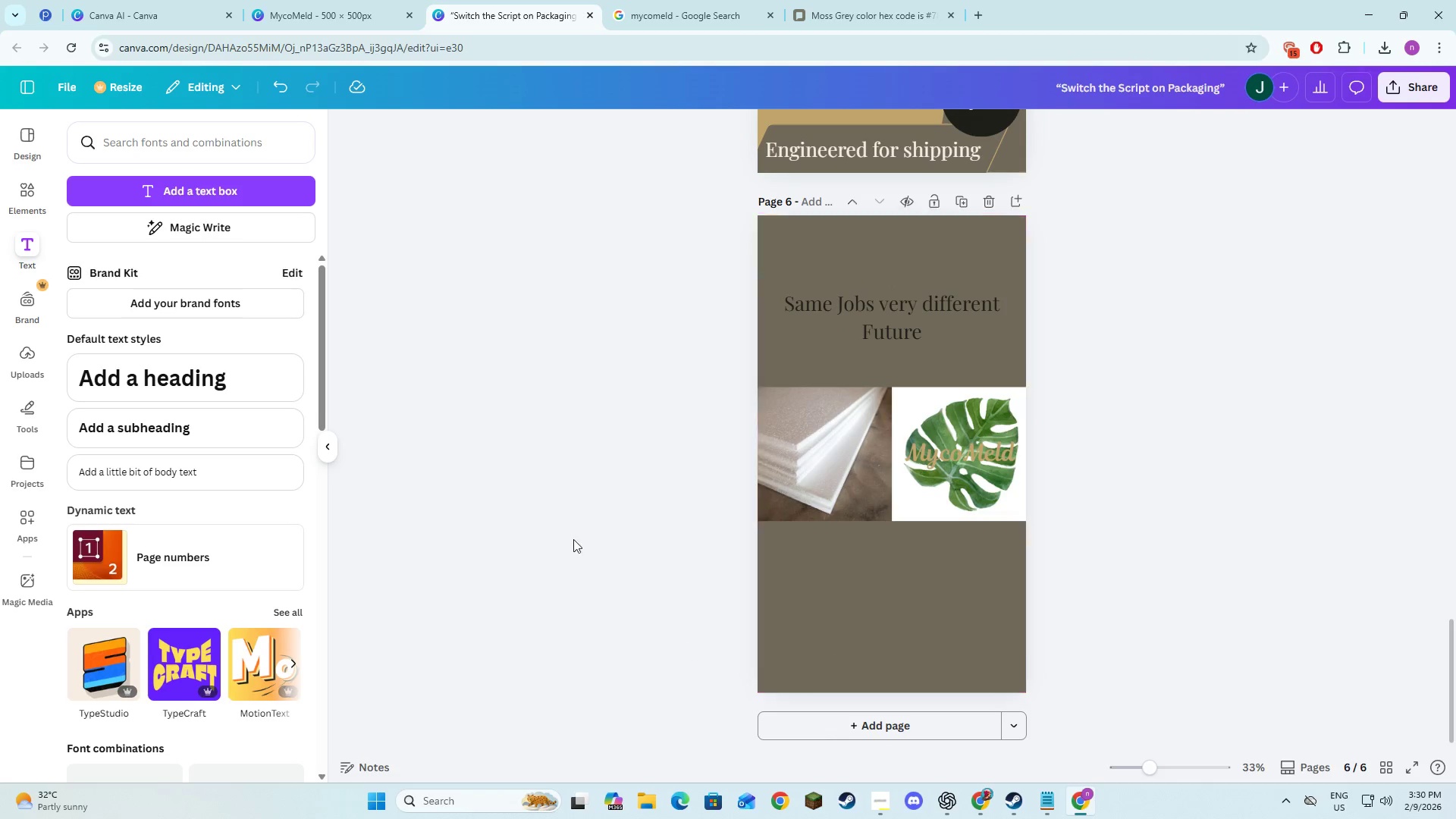 
key(Alt+AltLeft)
 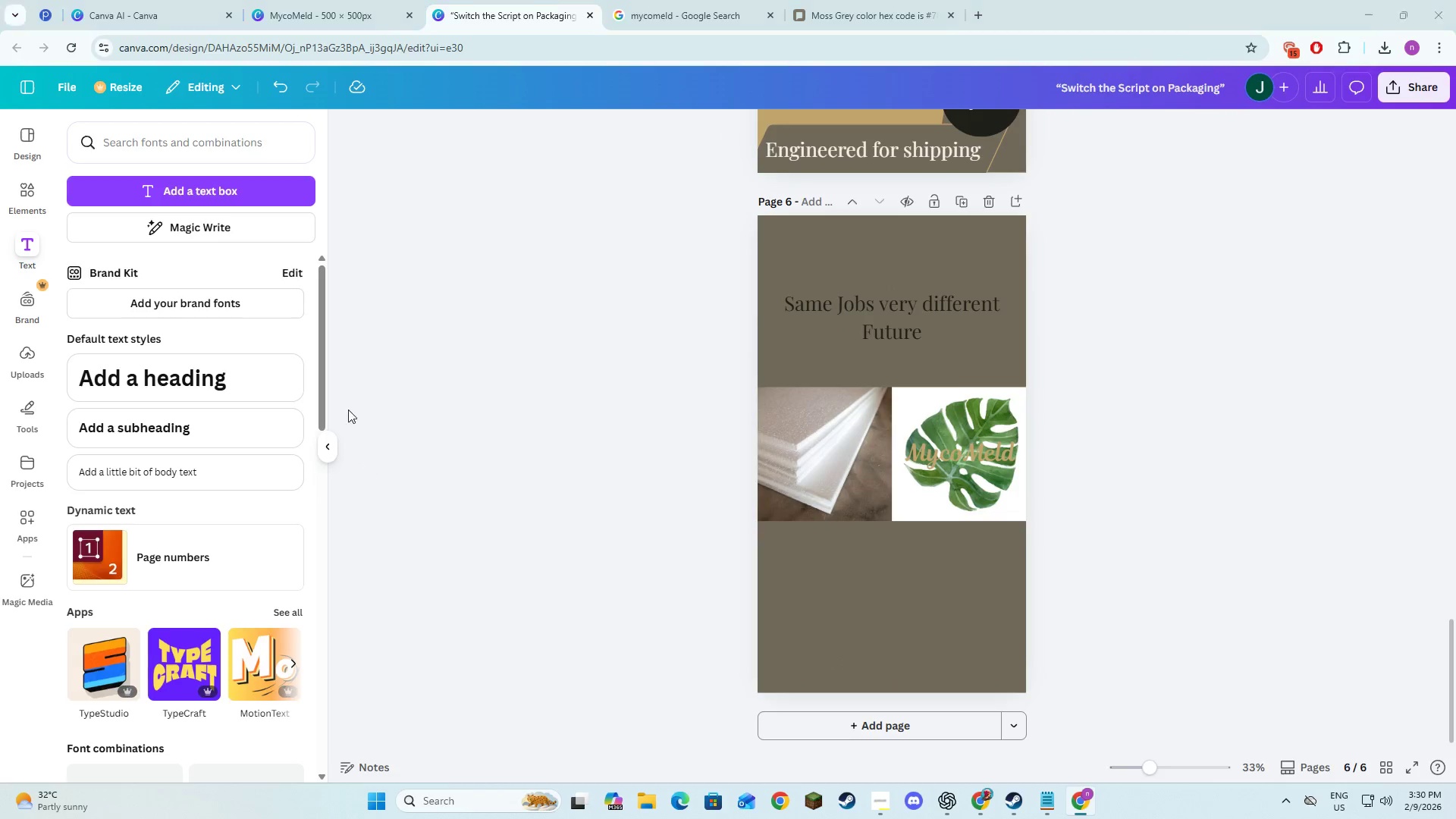 
key(Alt+Tab)
 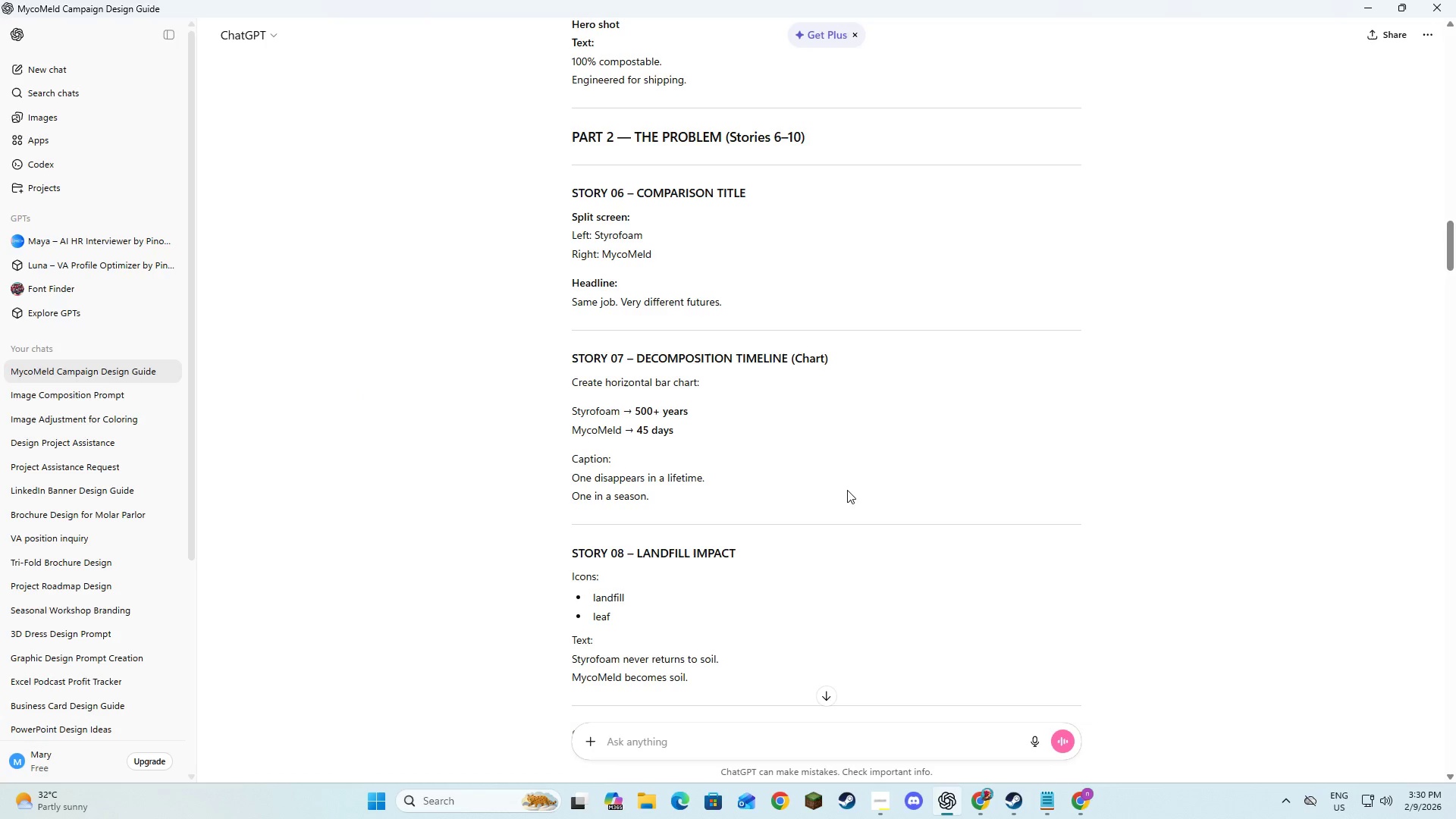 
left_click([733, 490])
 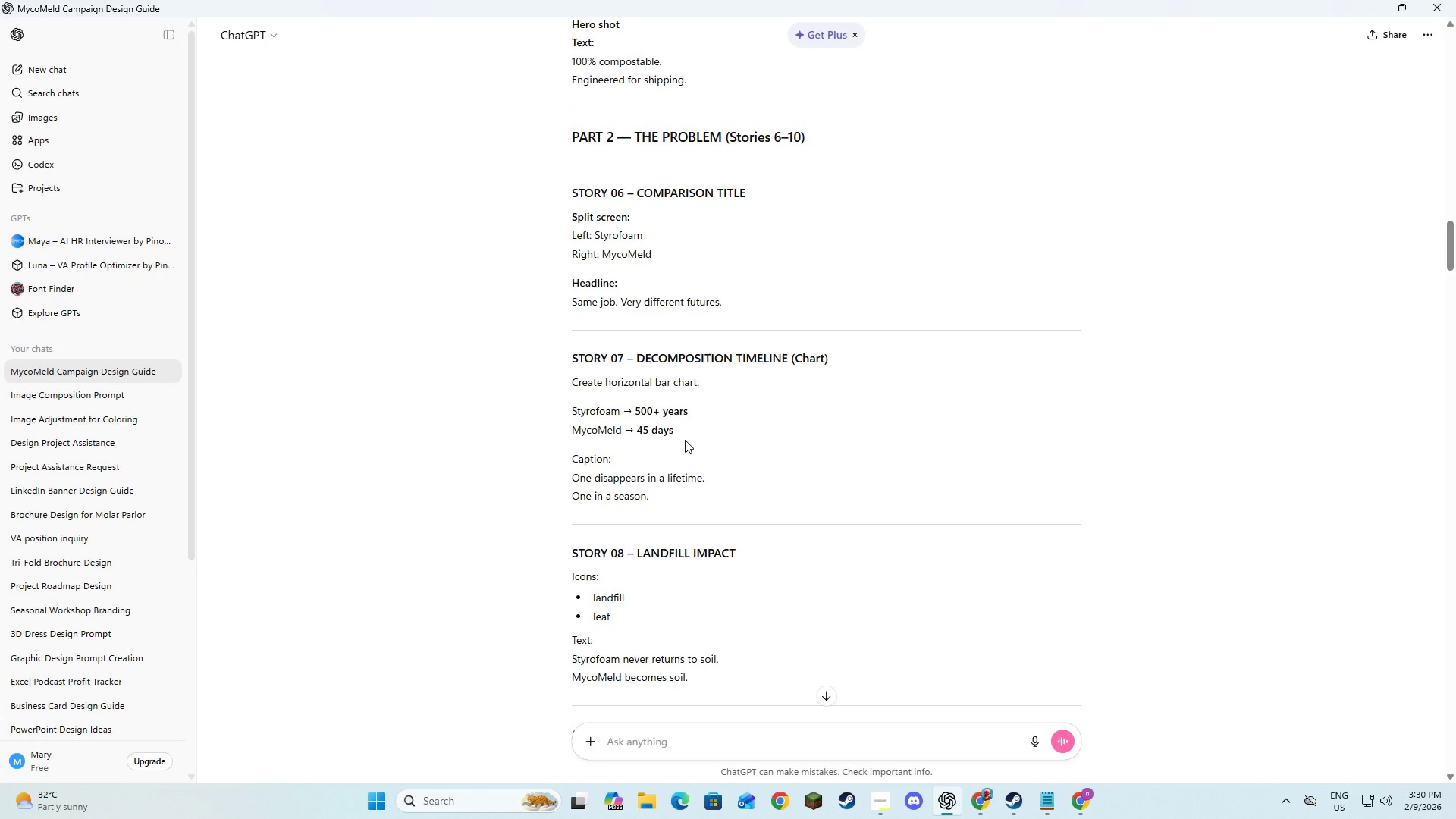 
wait(9.95)
 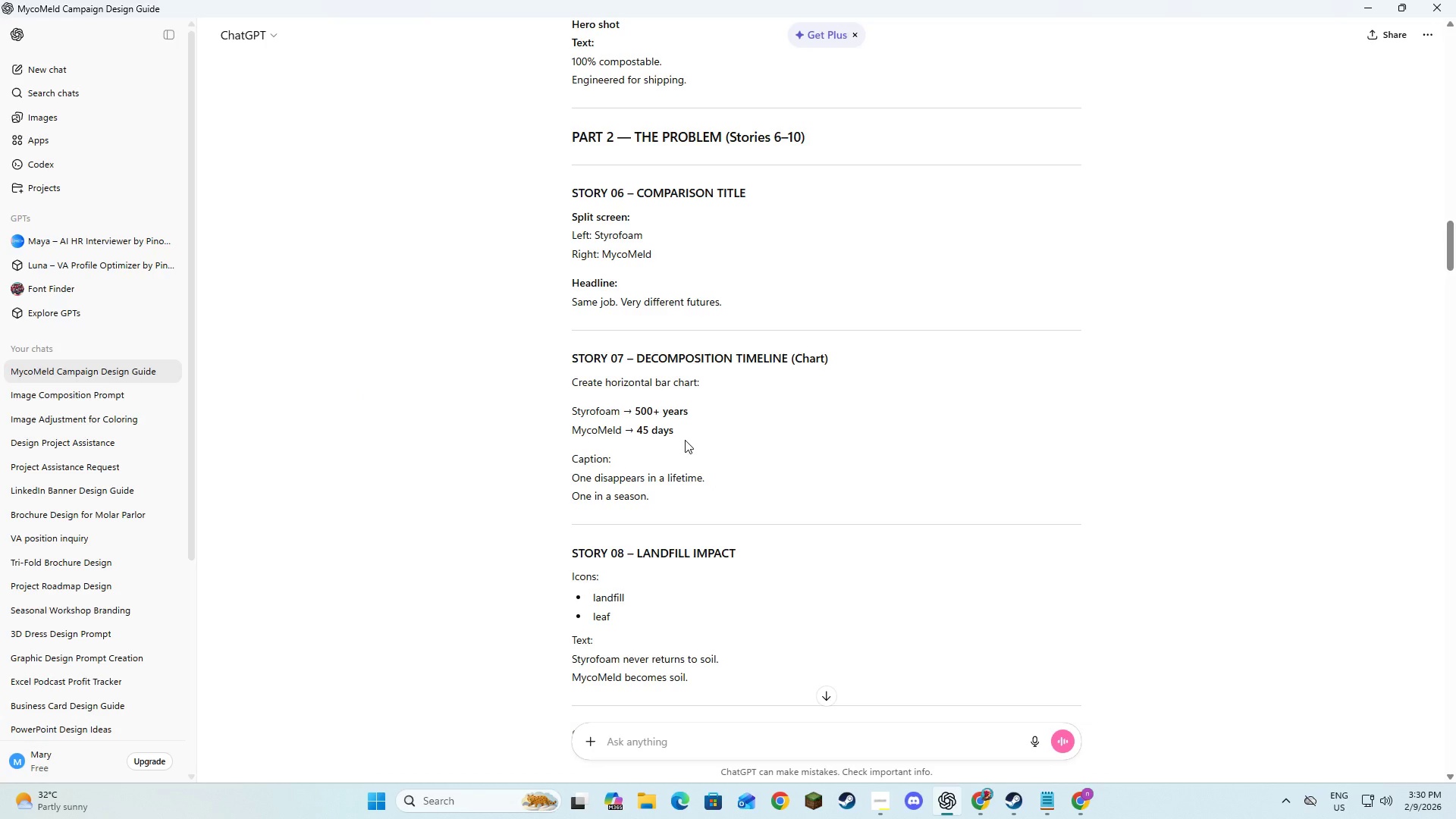 
key(Alt+AltLeft)
 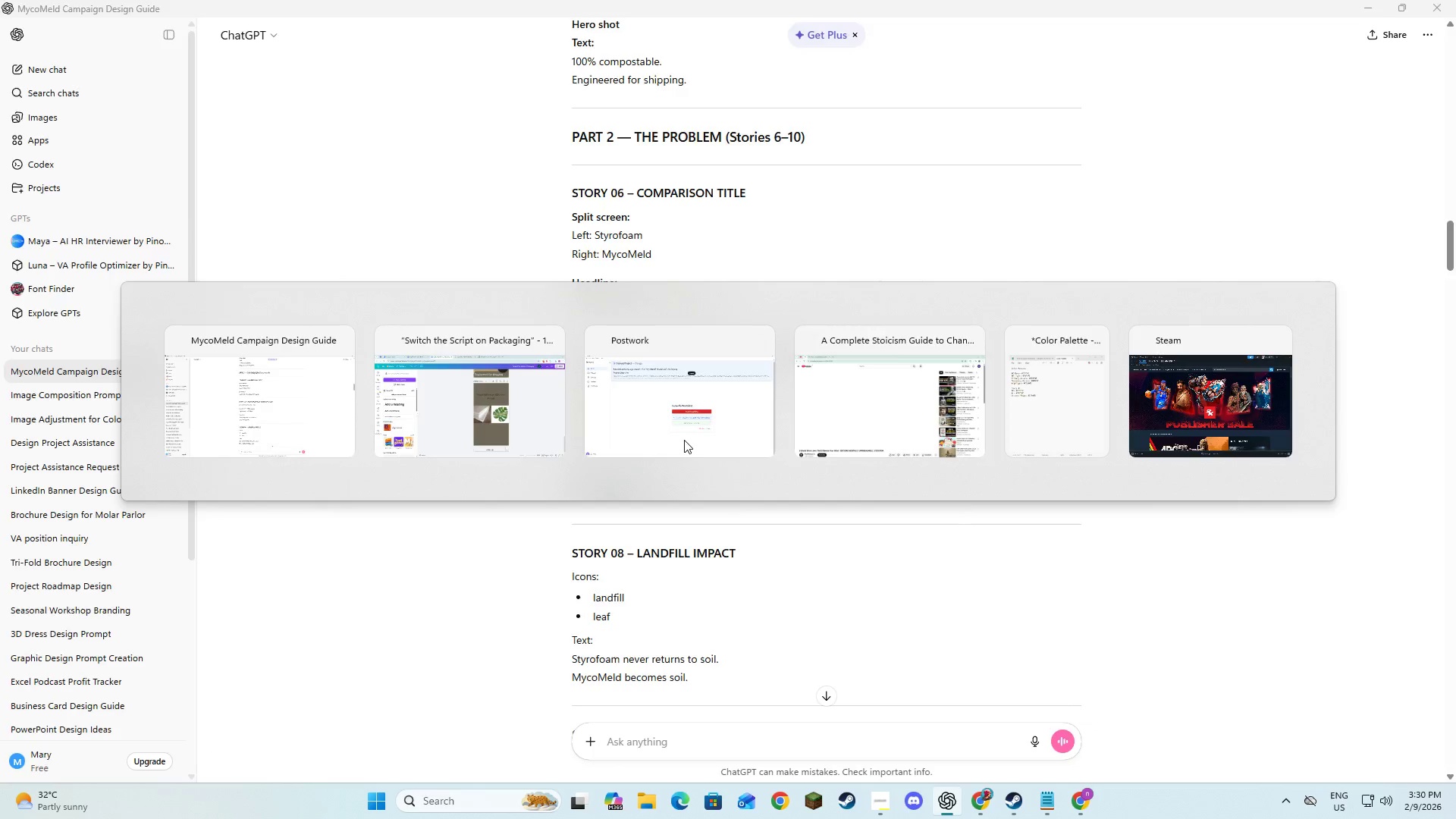 
key(Alt+Tab)
 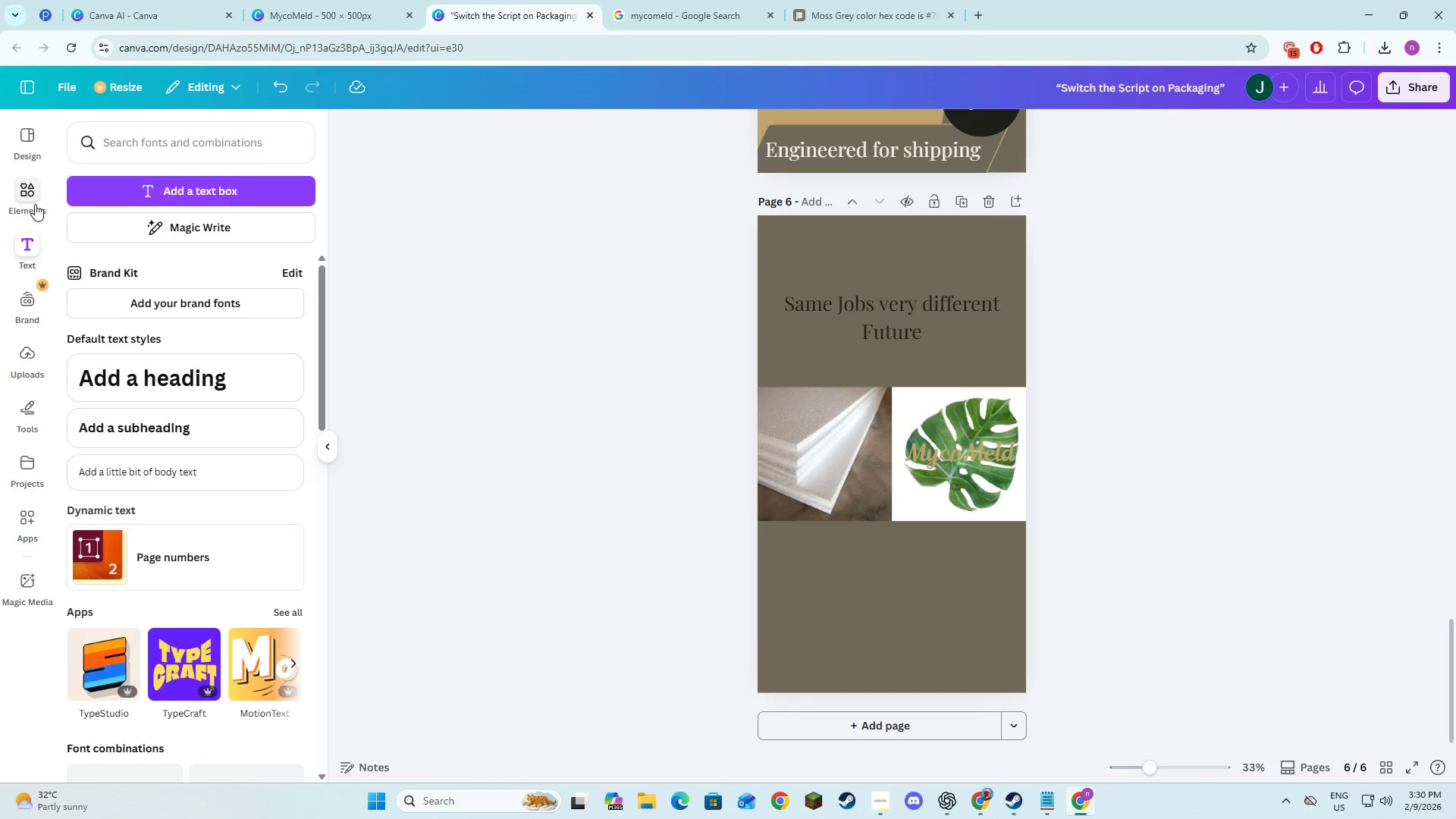 
left_click([151, 157])
 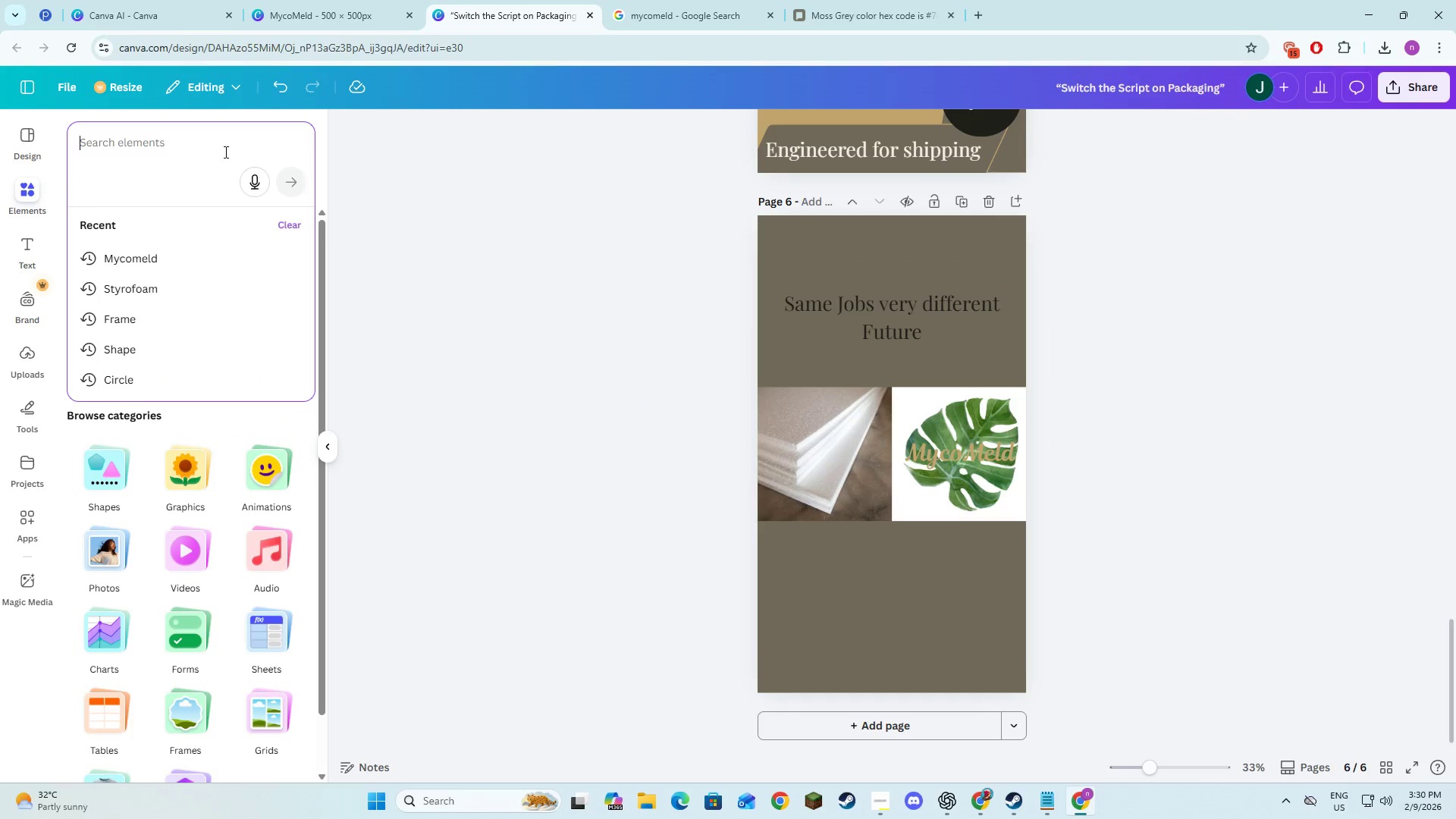 
type(Bar chart)
 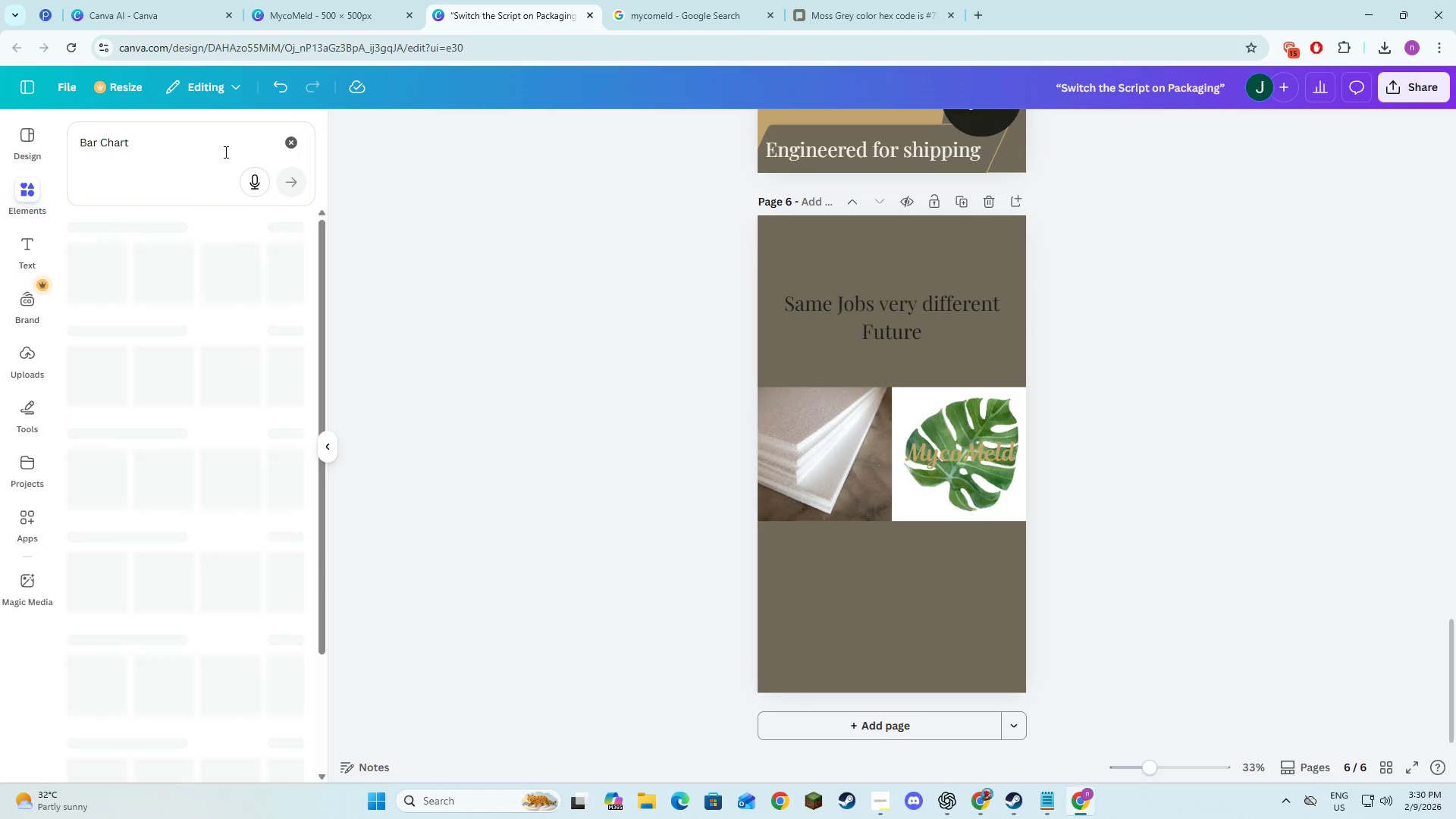 
 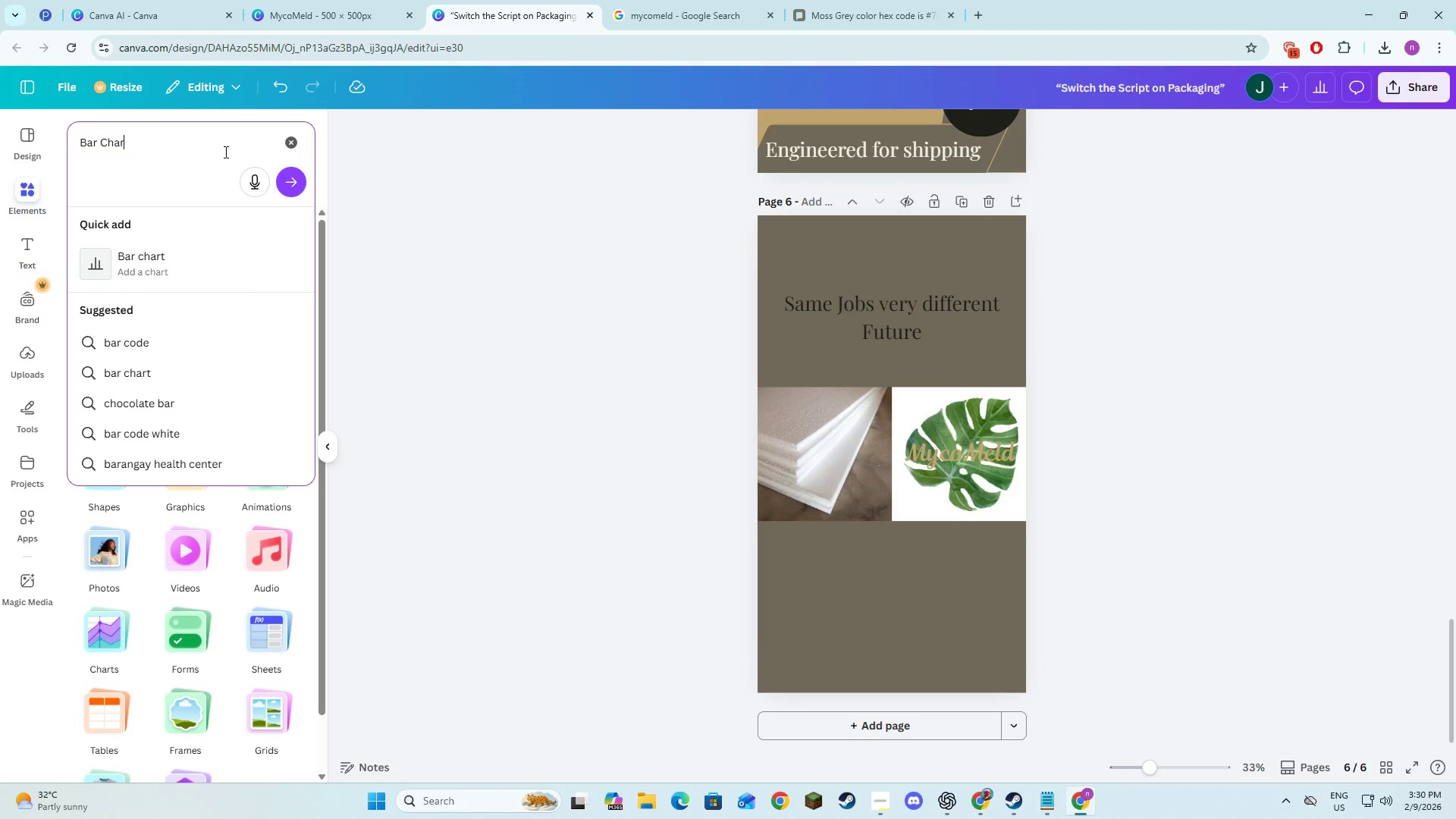 
key(Enter)
 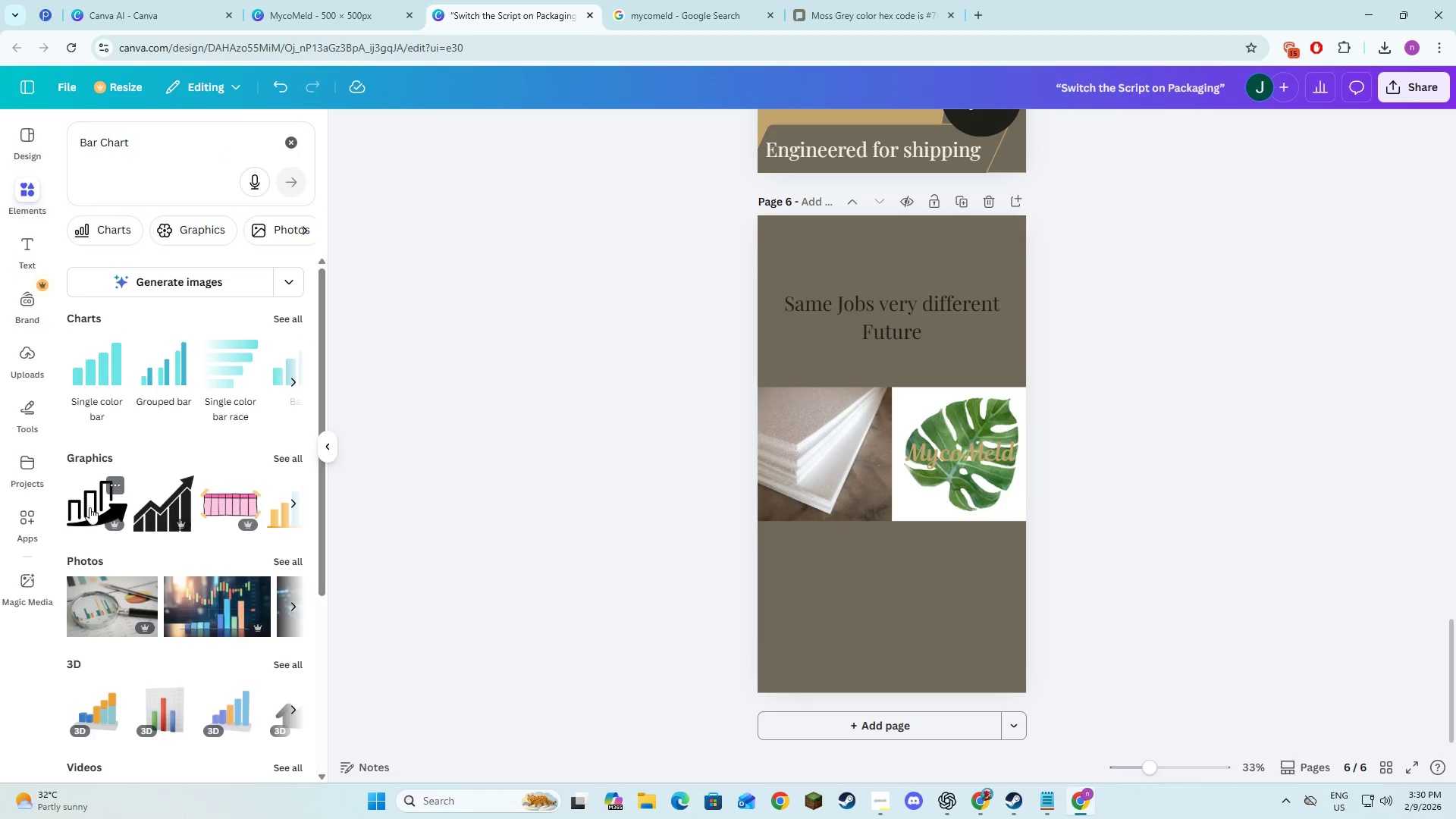 
wait(6.77)
 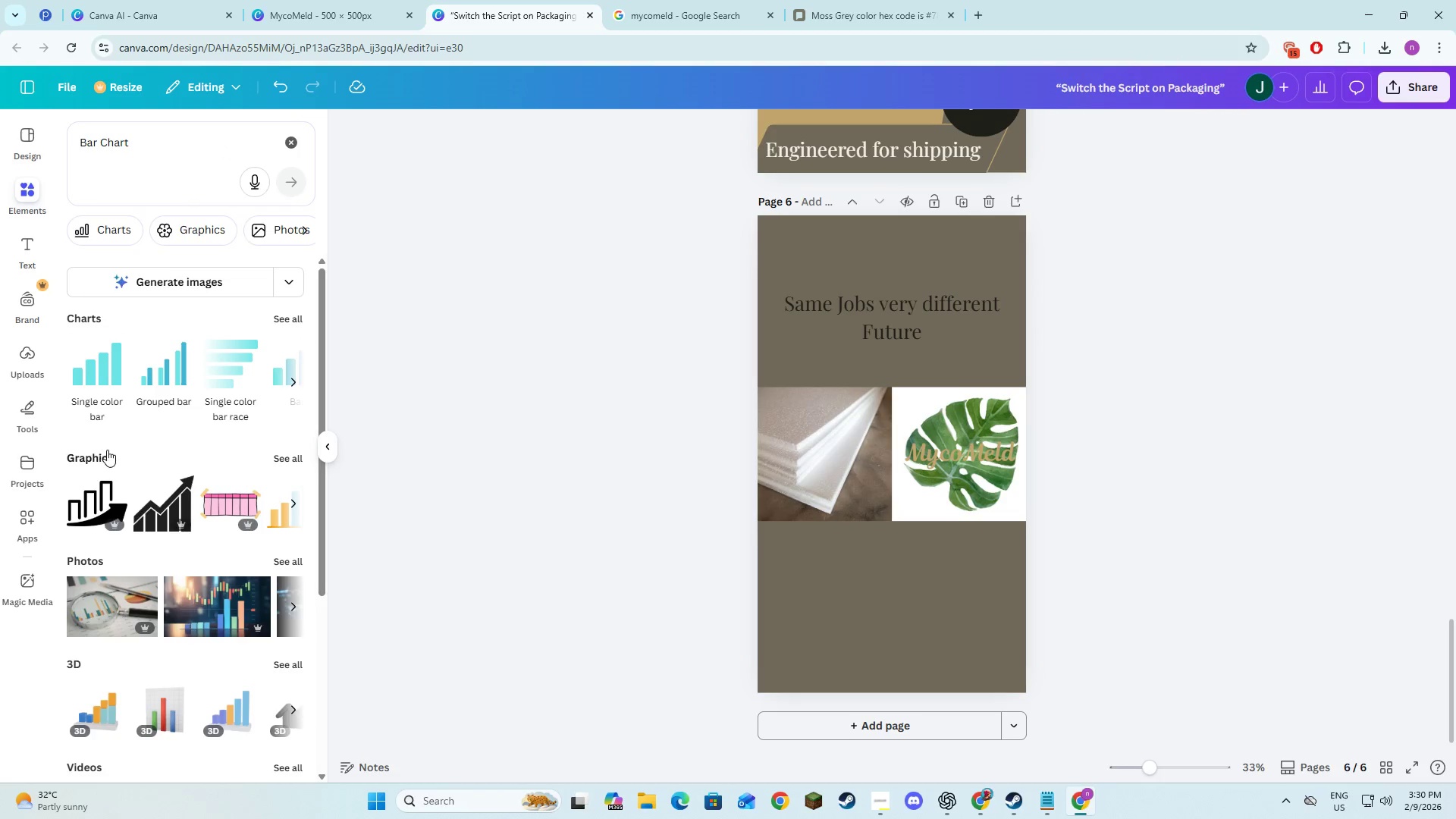 
mouse_move([99, 482])
 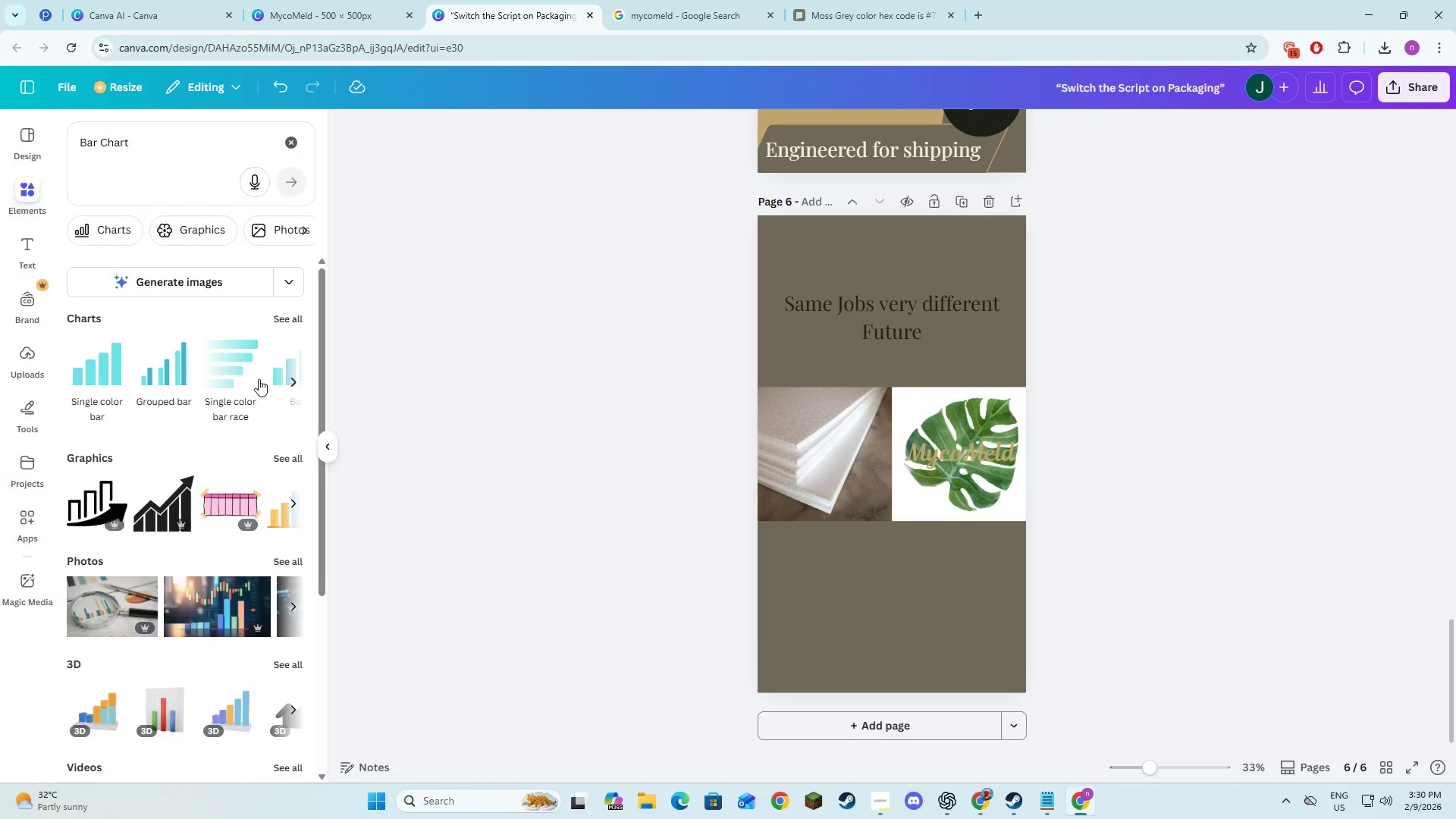 
left_click([241, 379])
 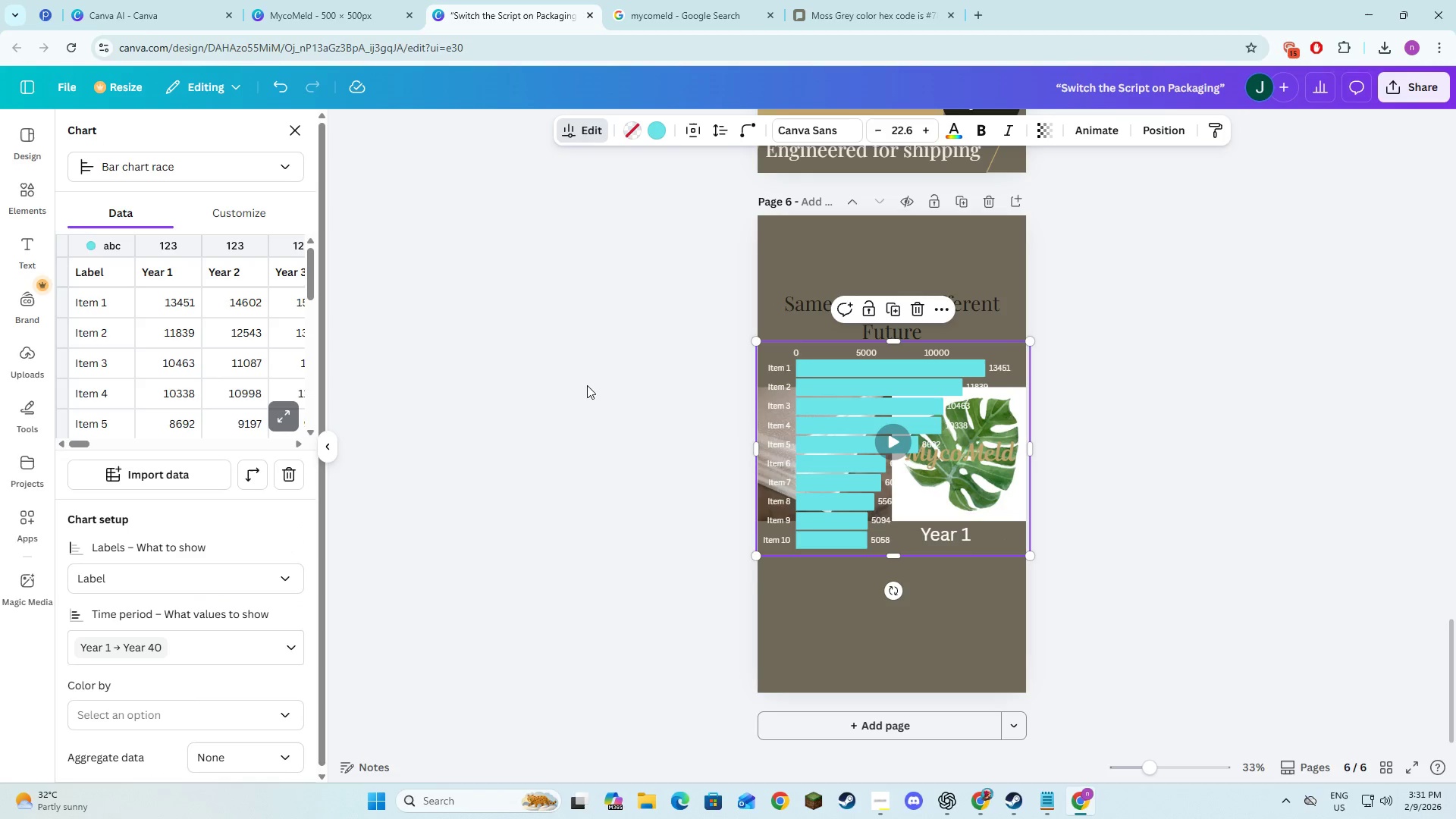 
left_click([294, 484])
 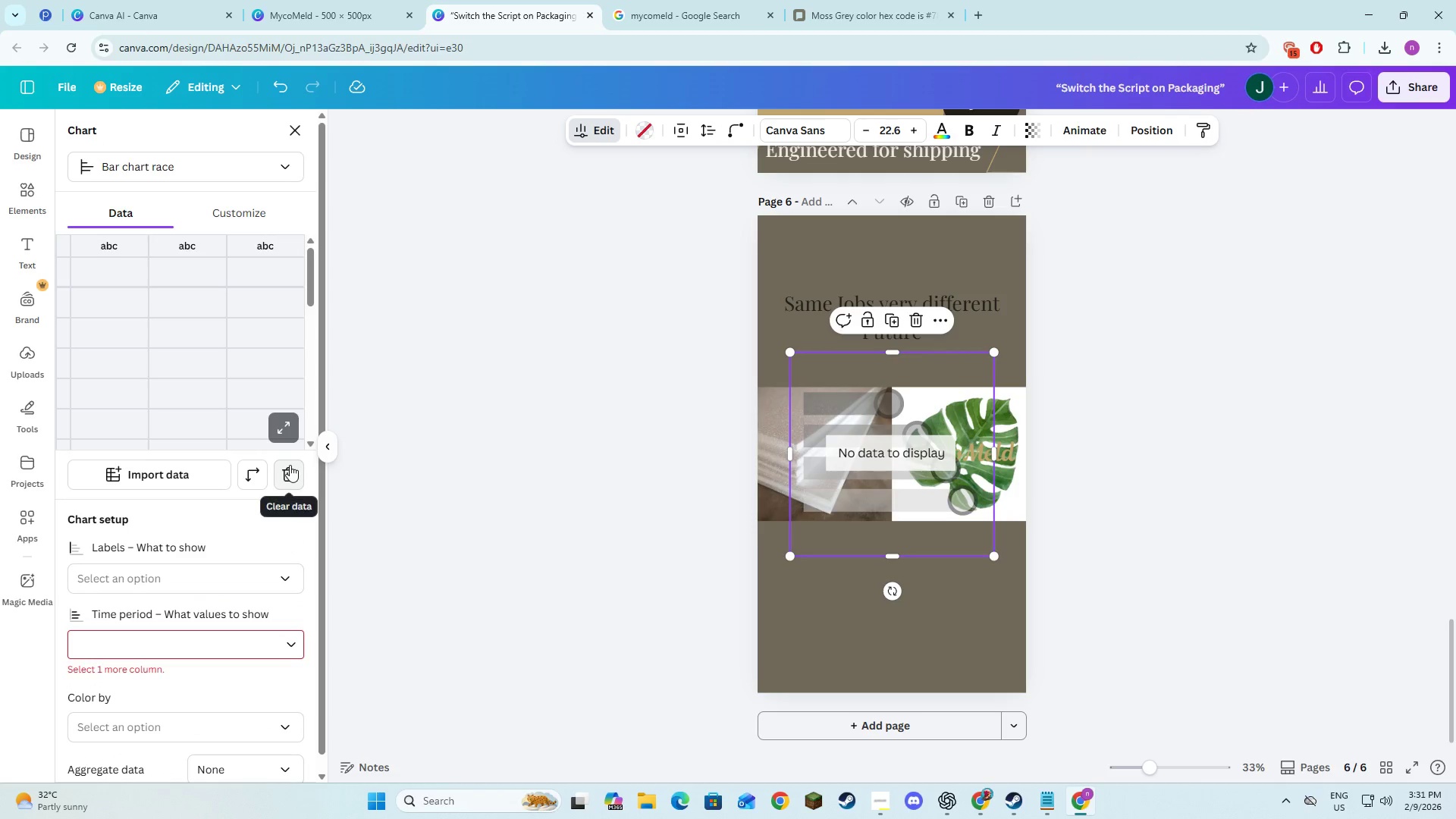 
left_click([281, 484])
 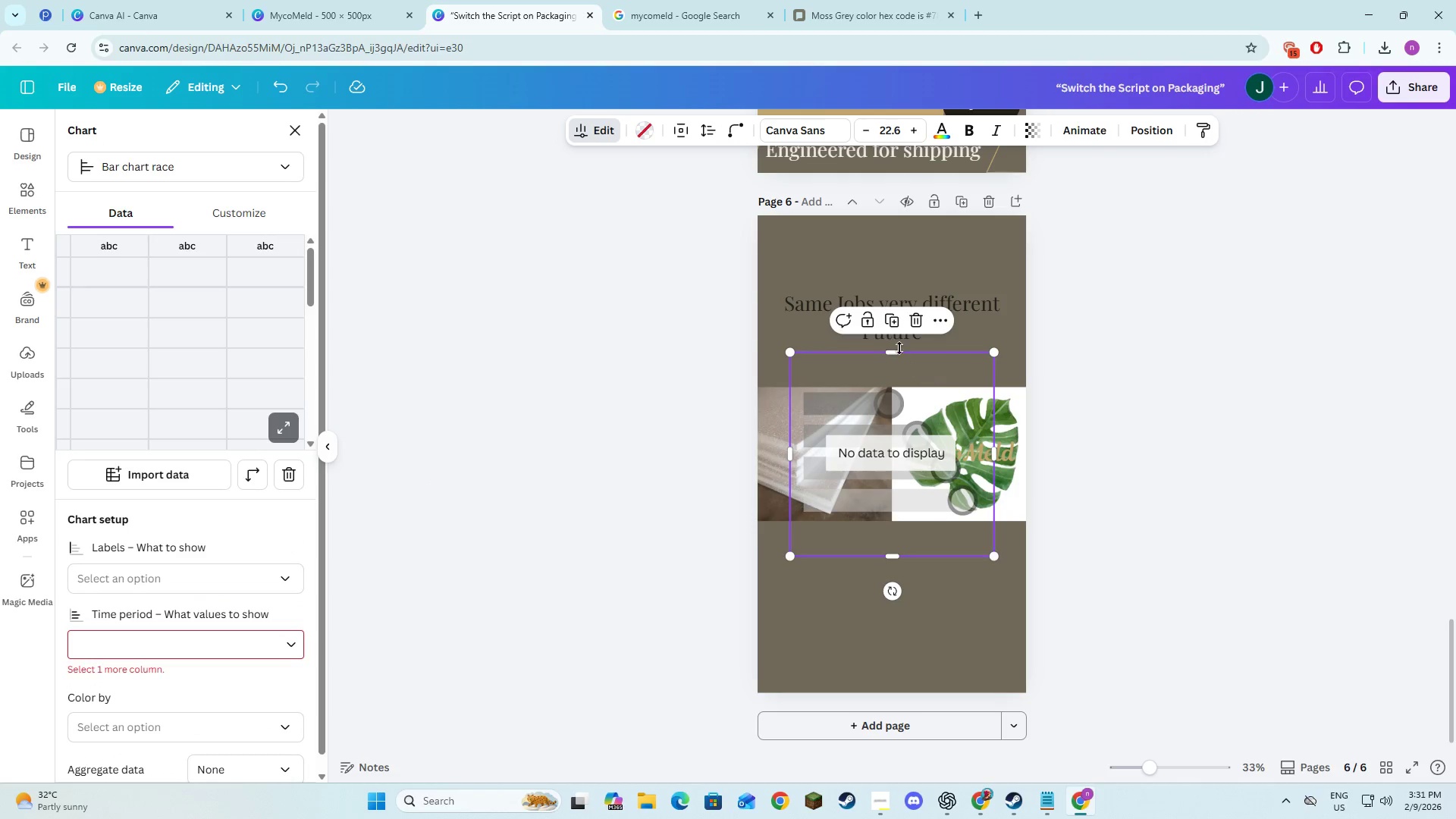 
left_click([912, 325])
 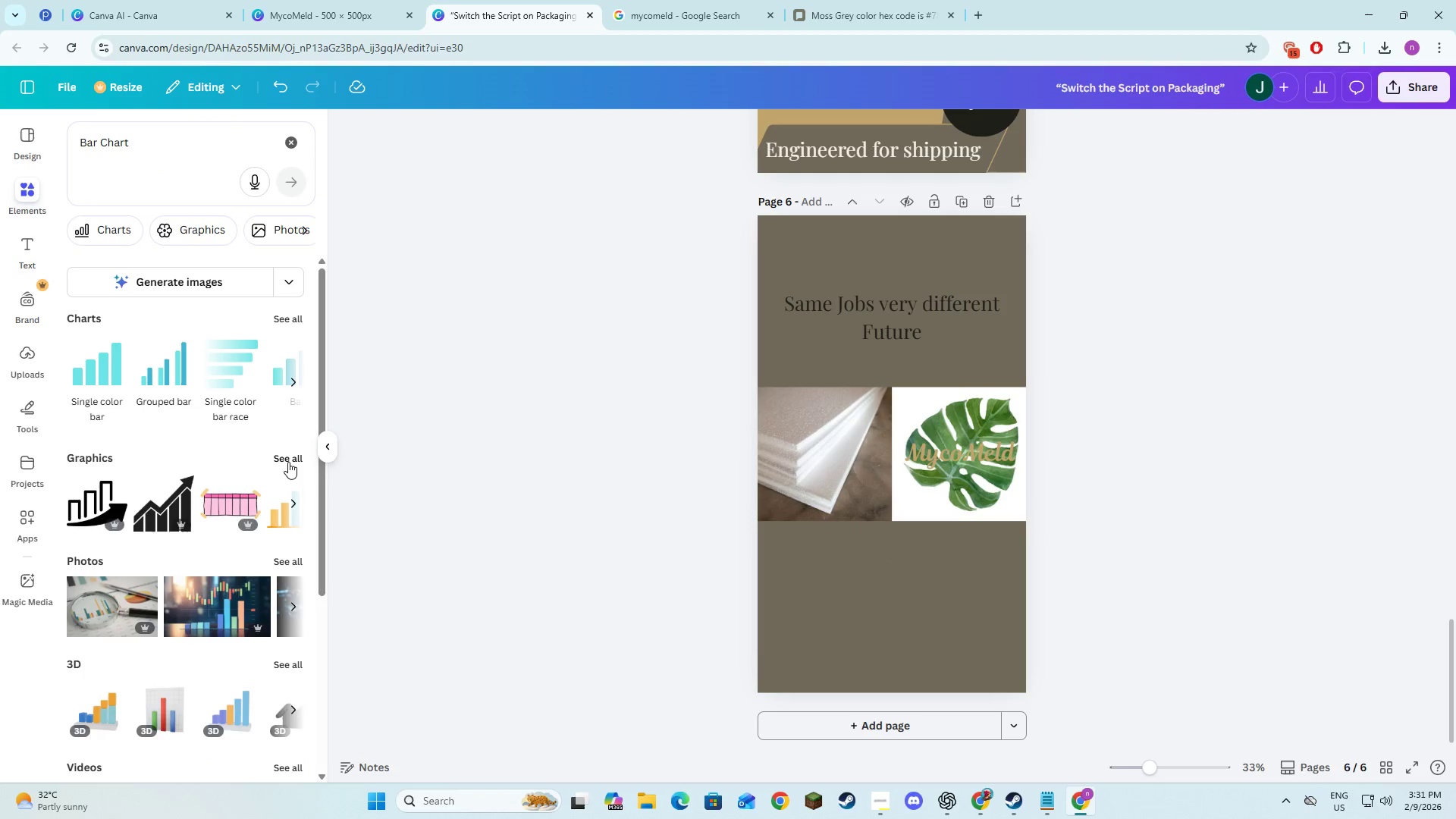 
left_click([288, 462])
 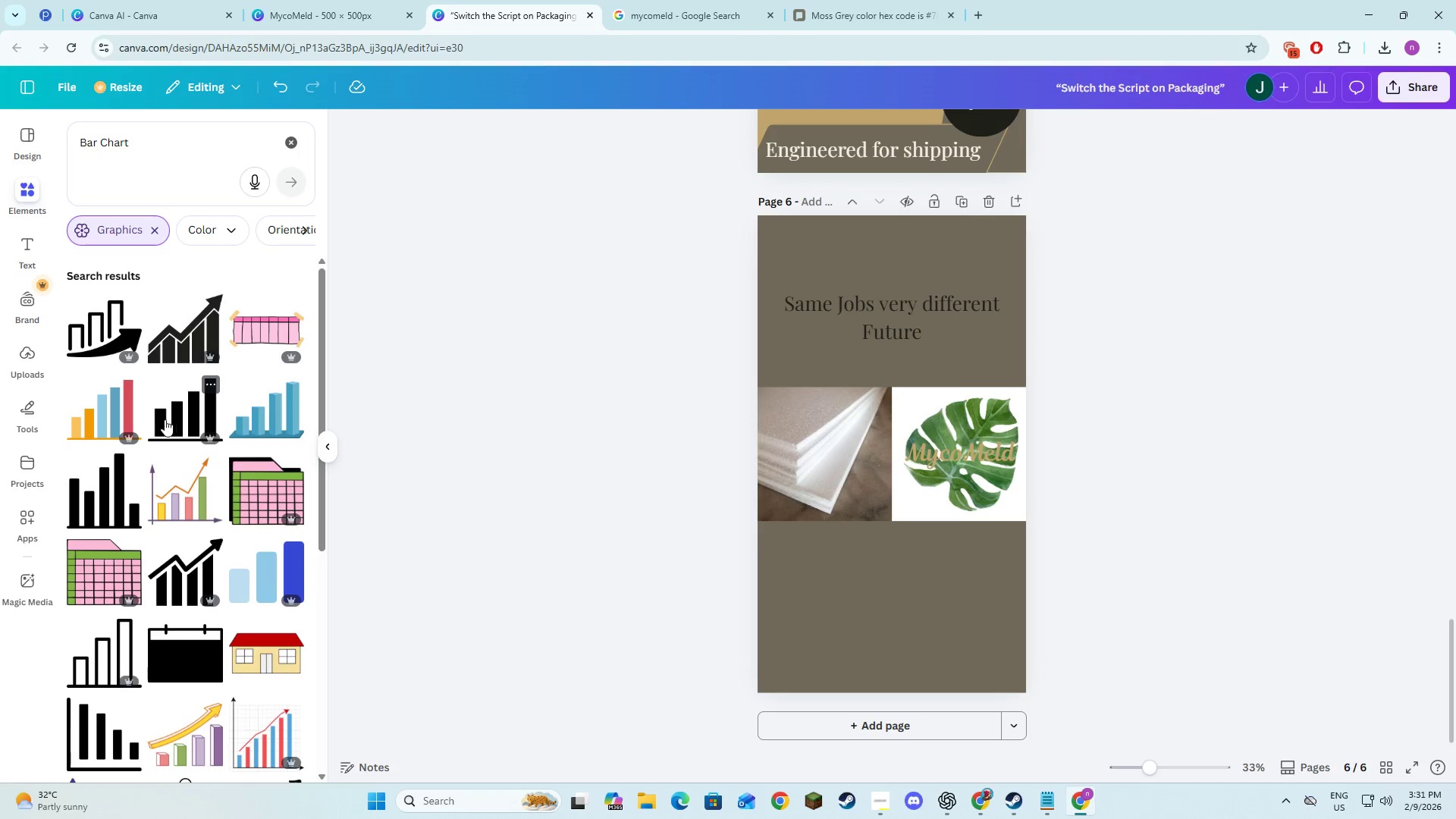 
left_click([118, 422])
 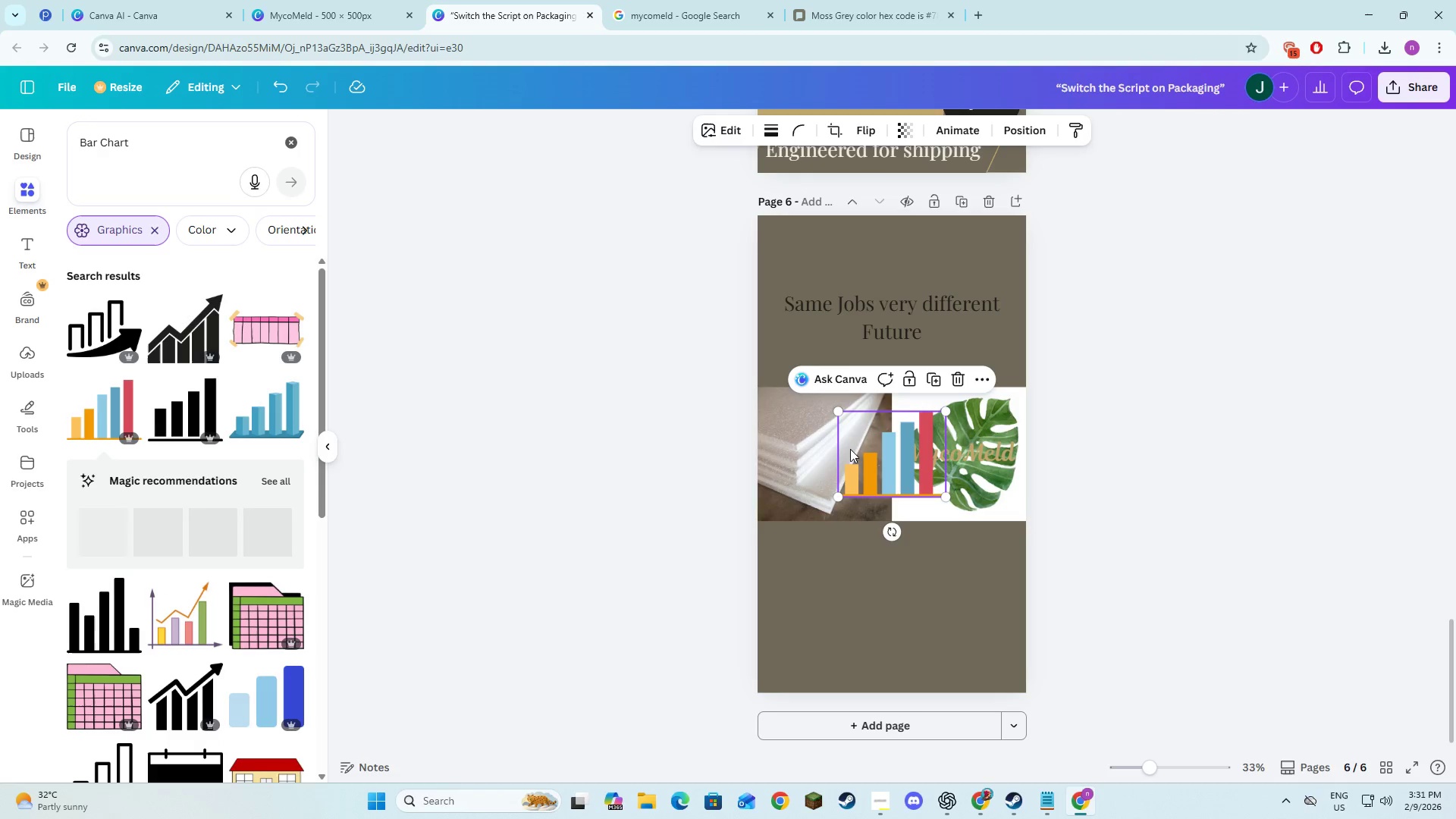 
left_click_drag(start_coordinate=[871, 445], to_coordinate=[808, 579])
 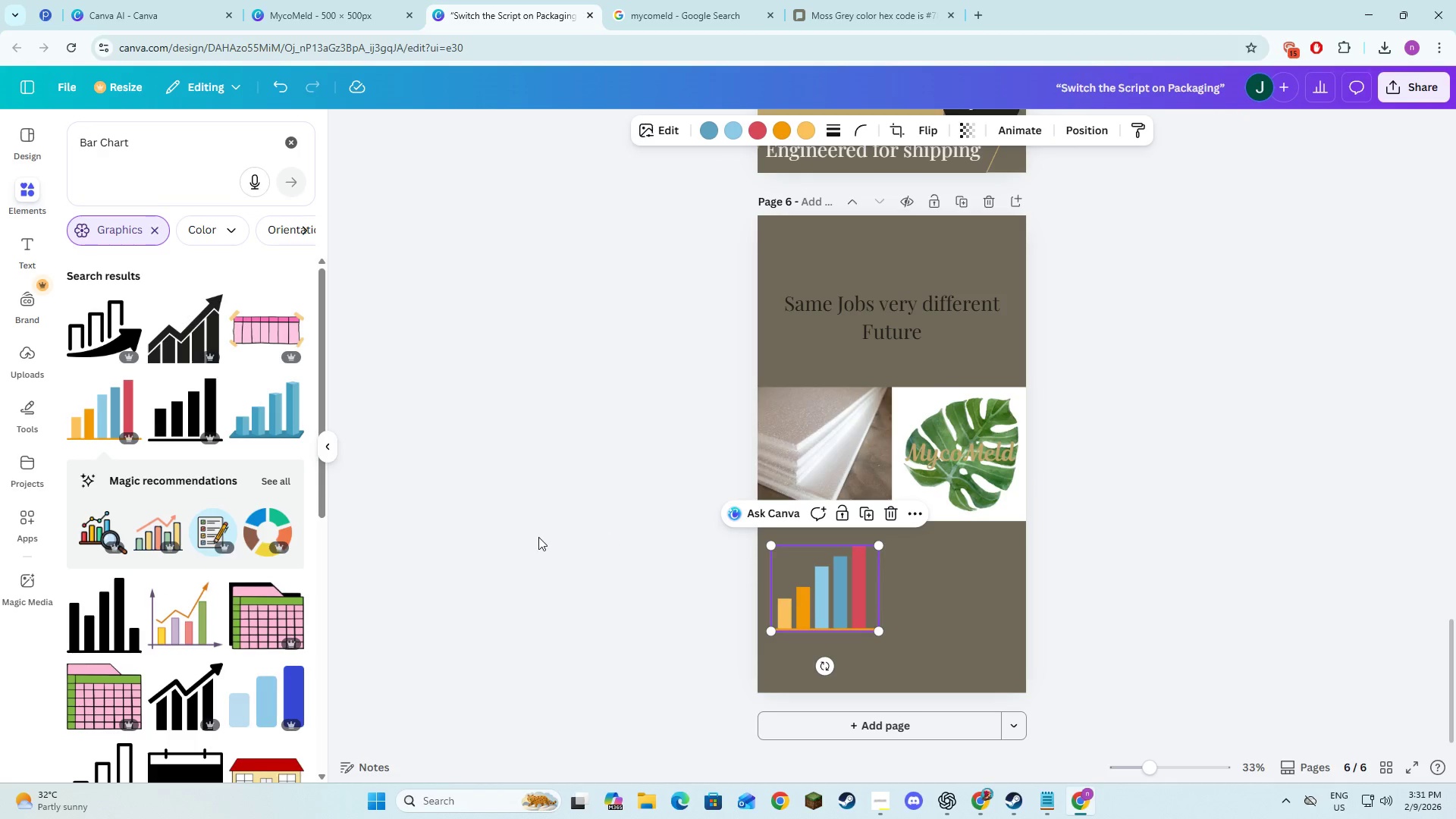 
left_click([537, 538])
 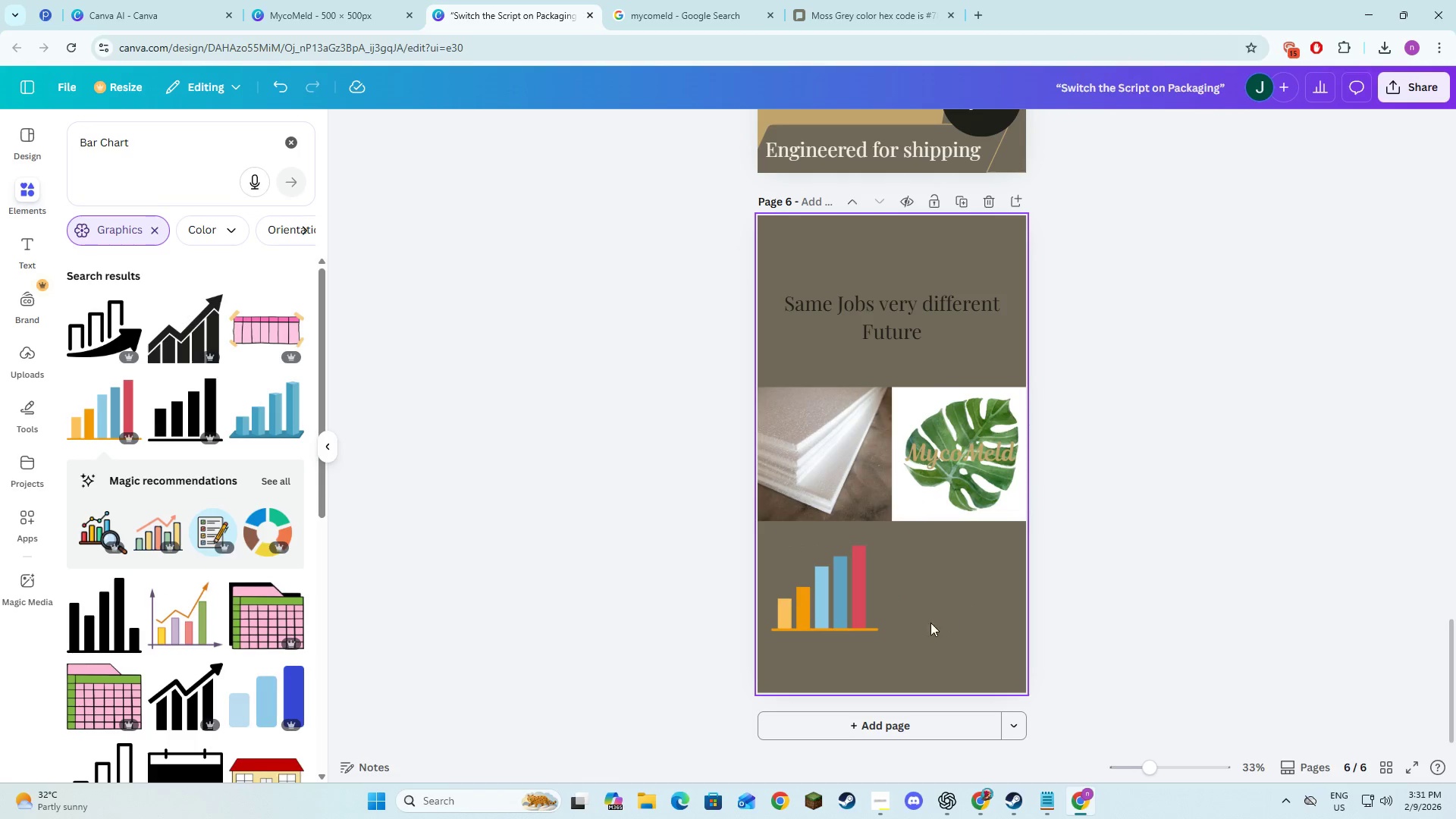 
left_click([848, 587])
 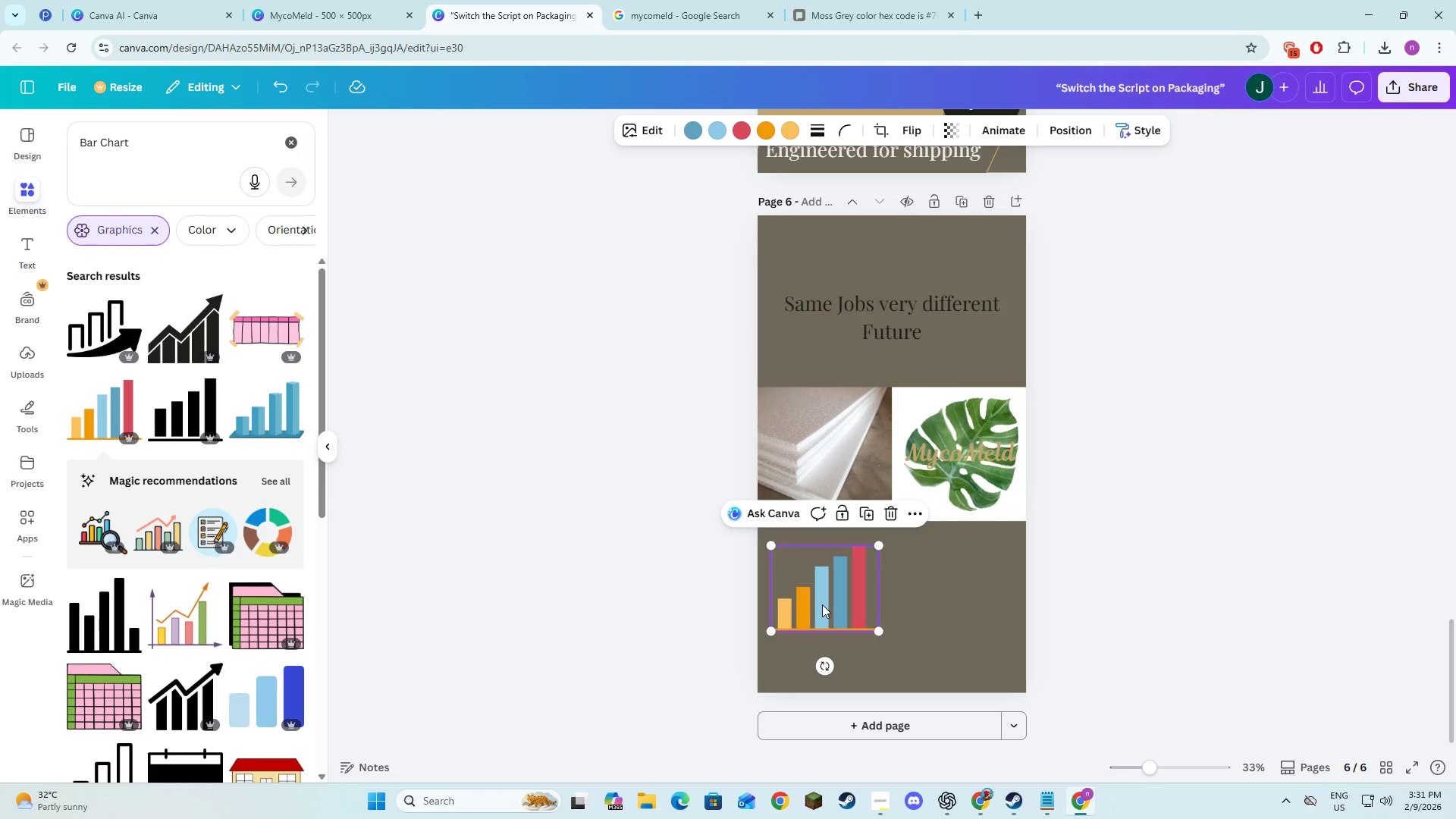 
key(Alt+AltLeft)
 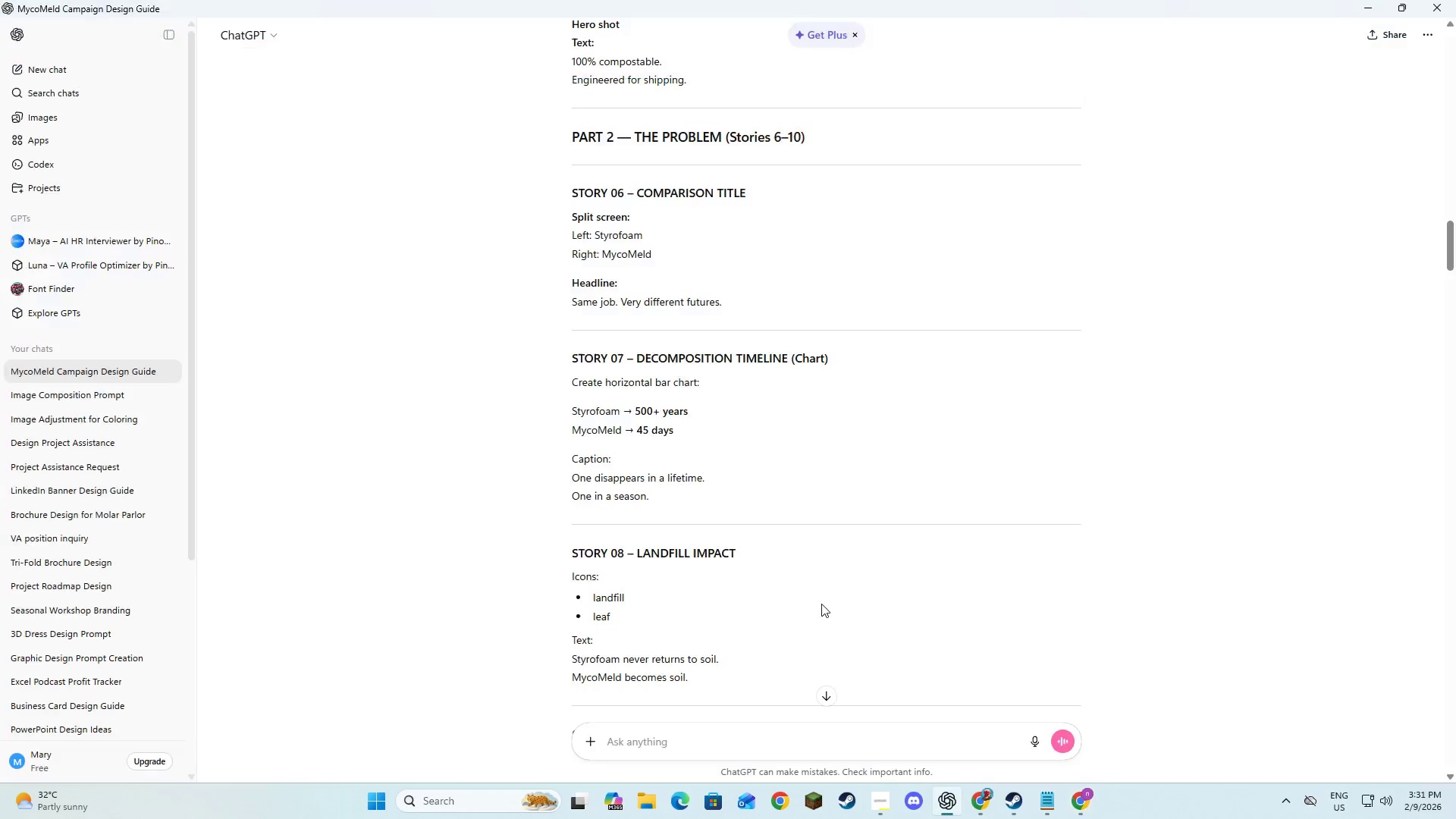 
key(Alt+Tab)
 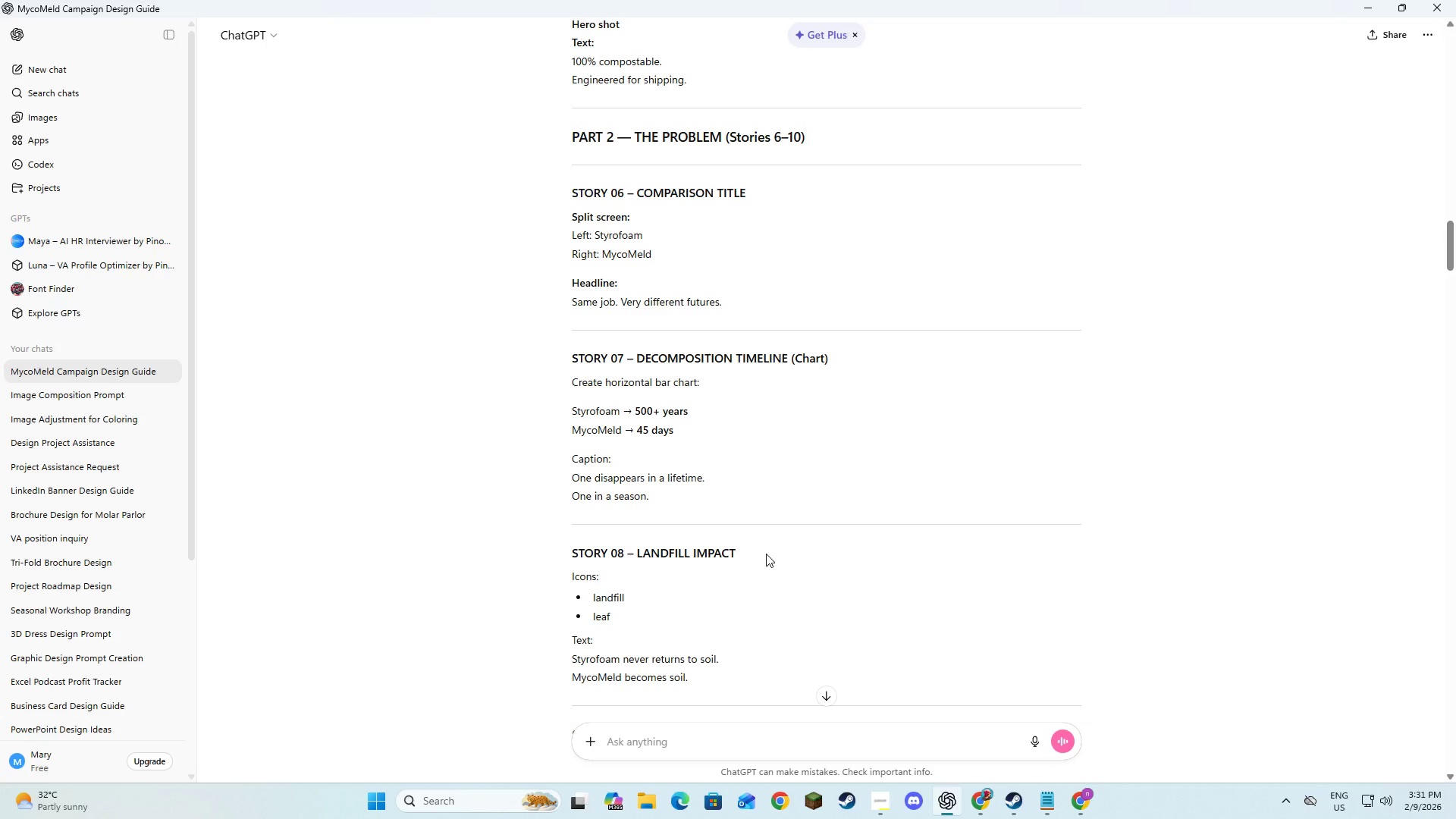 
wait(14.42)
 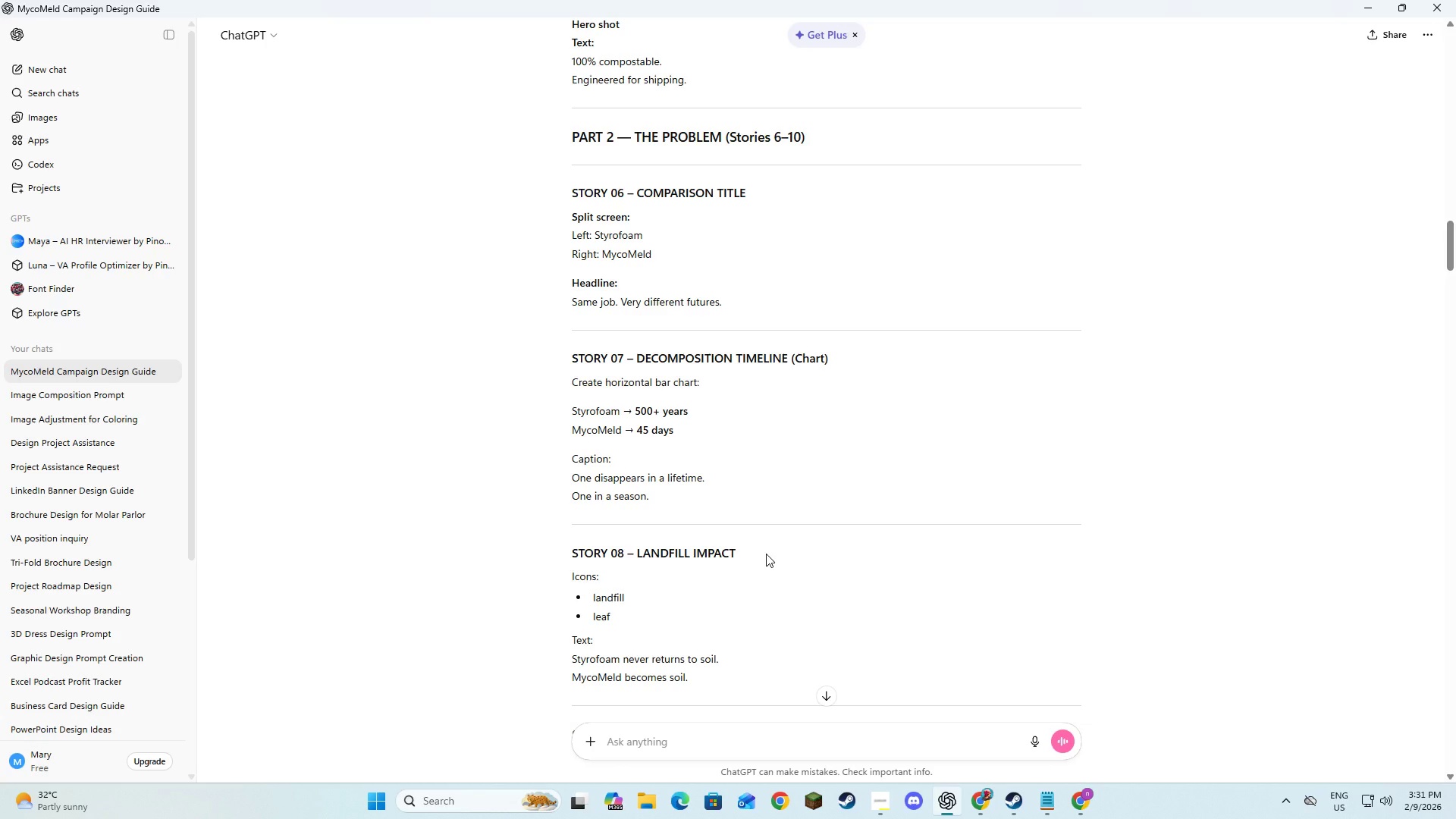 
key(Alt+AltLeft)
 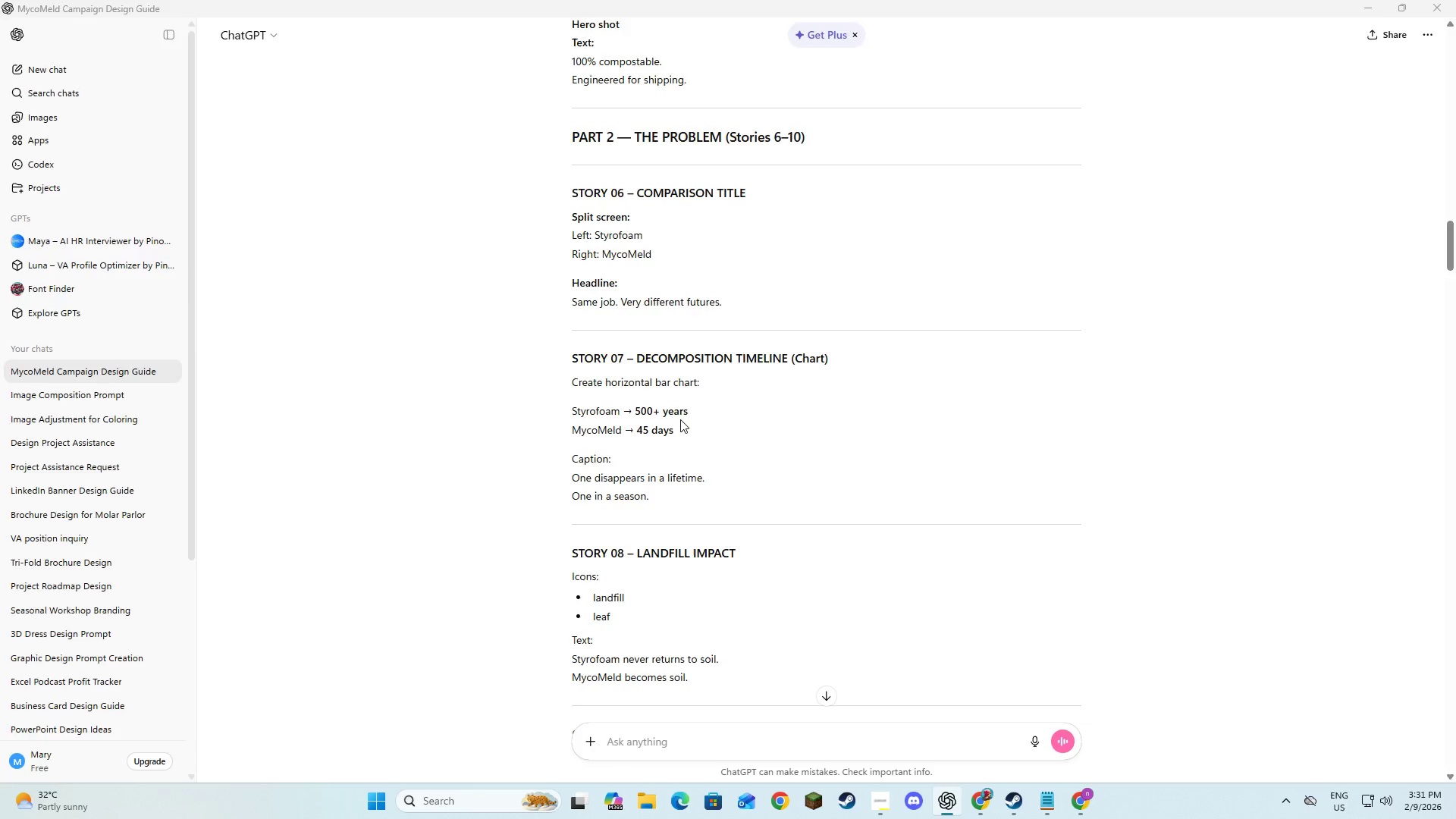 
key(Alt+Tab)
 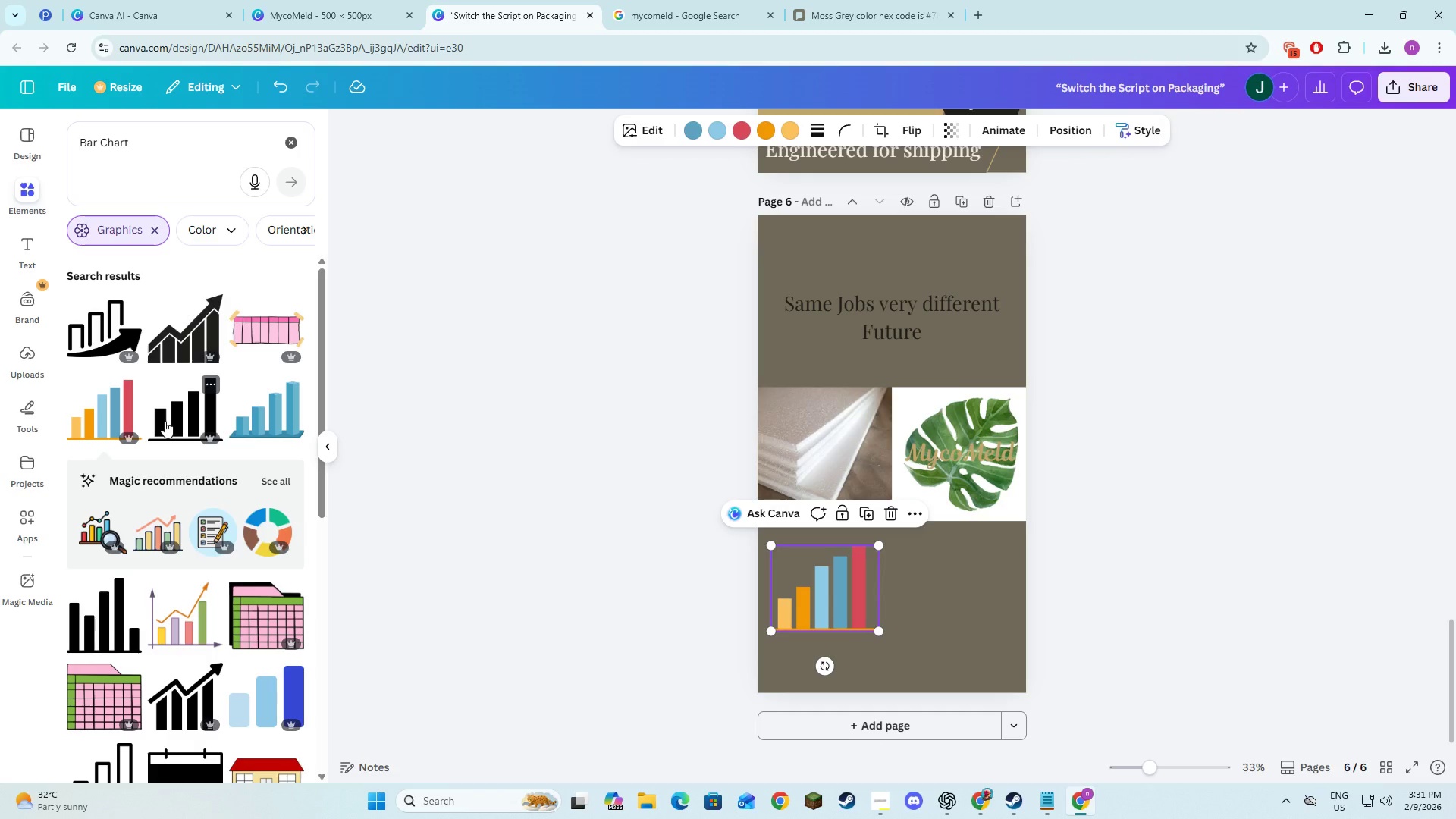 
left_click([287, 418])
 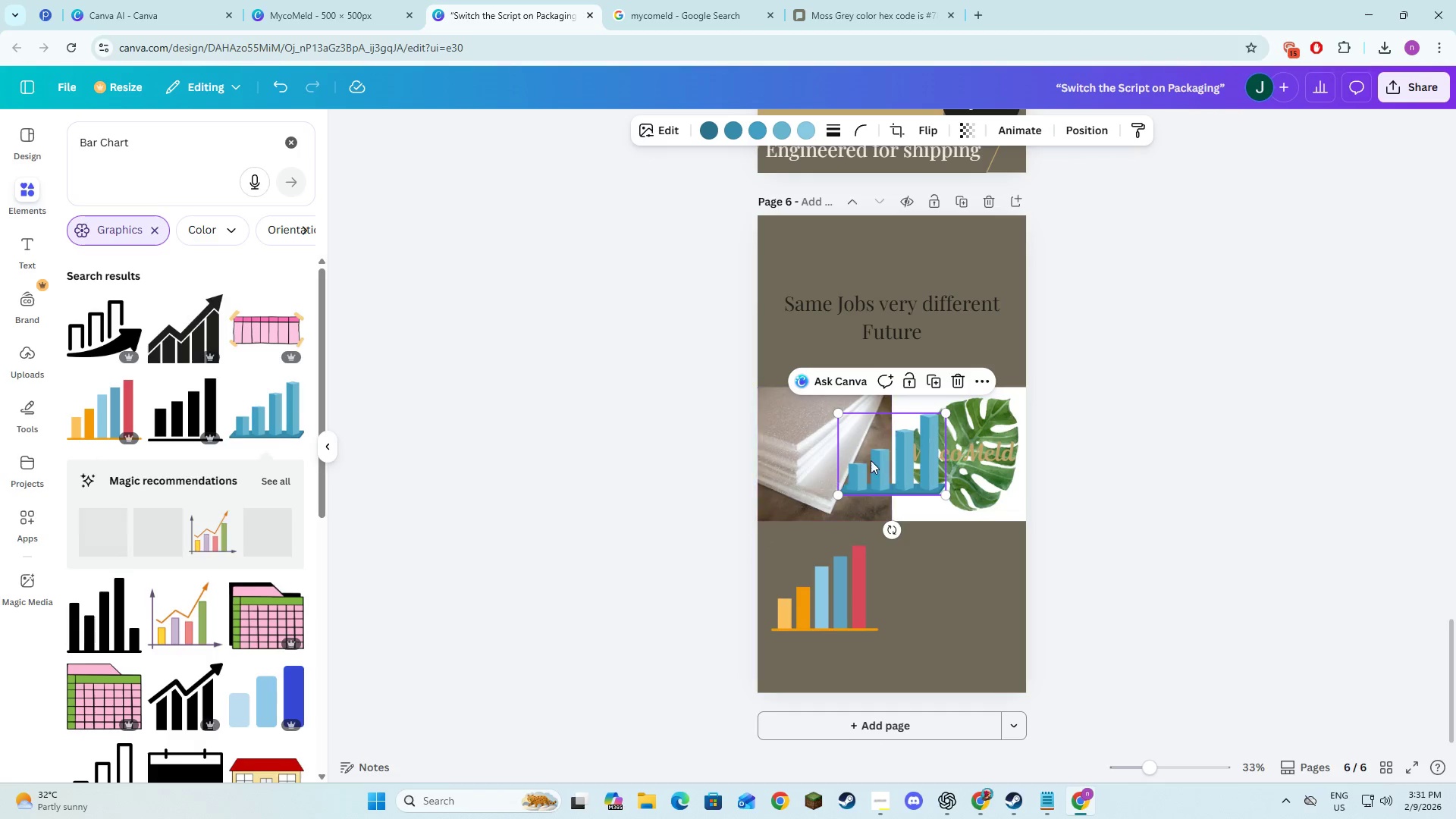 
left_click_drag(start_coordinate=[927, 450], to_coordinate=[993, 587])
 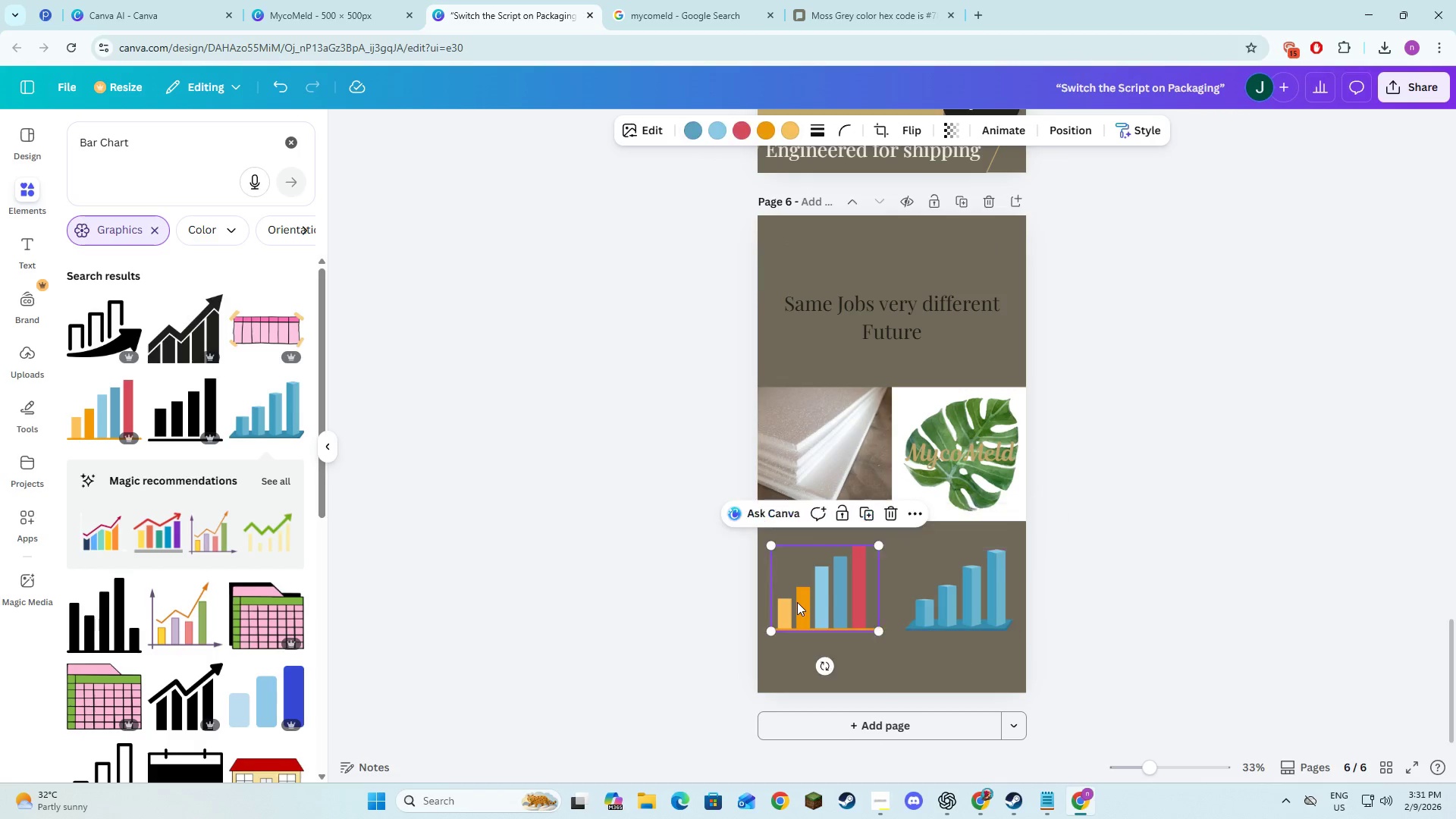 
double_click([657, 633])
 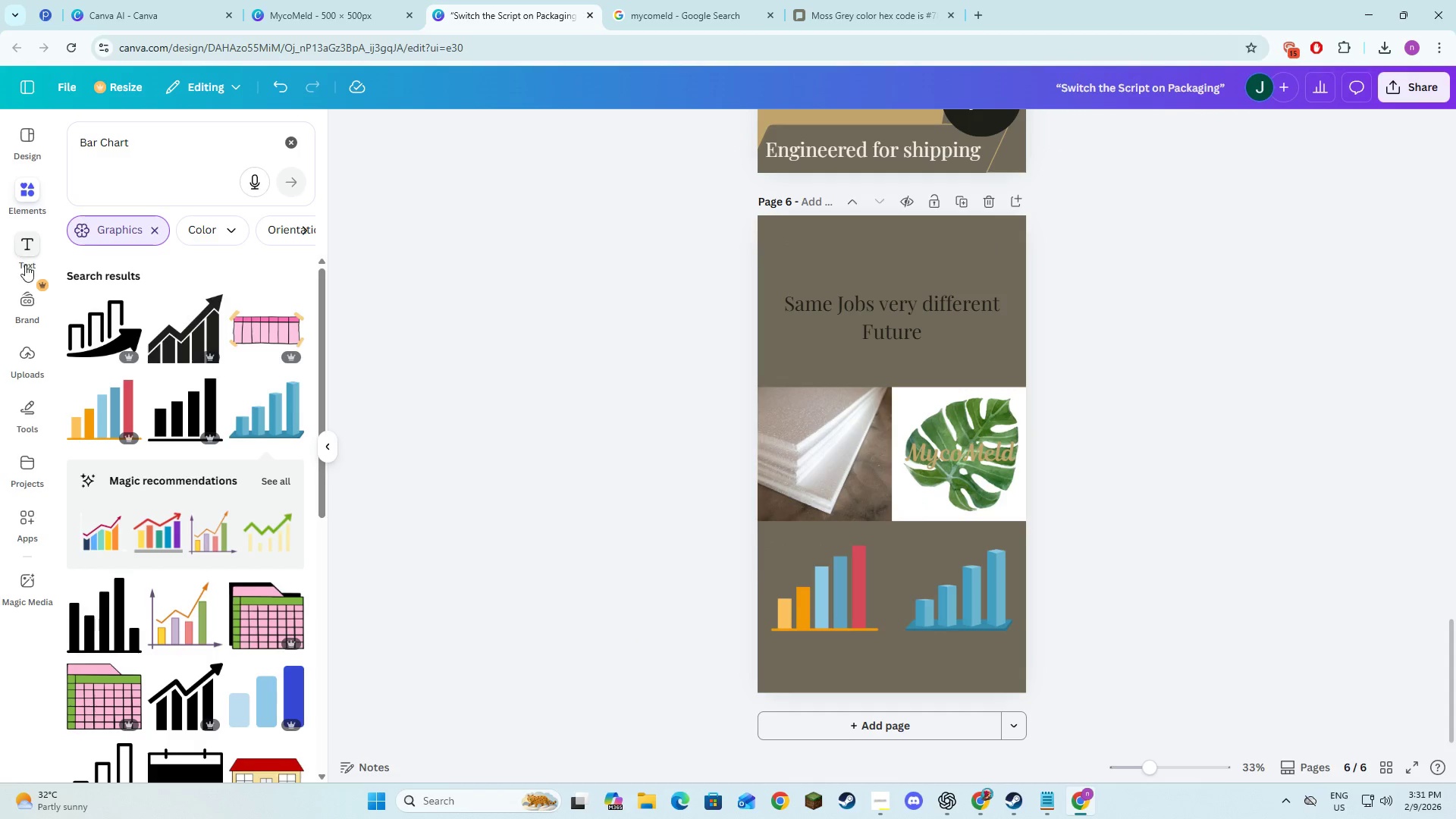 
left_click([25, 265])
 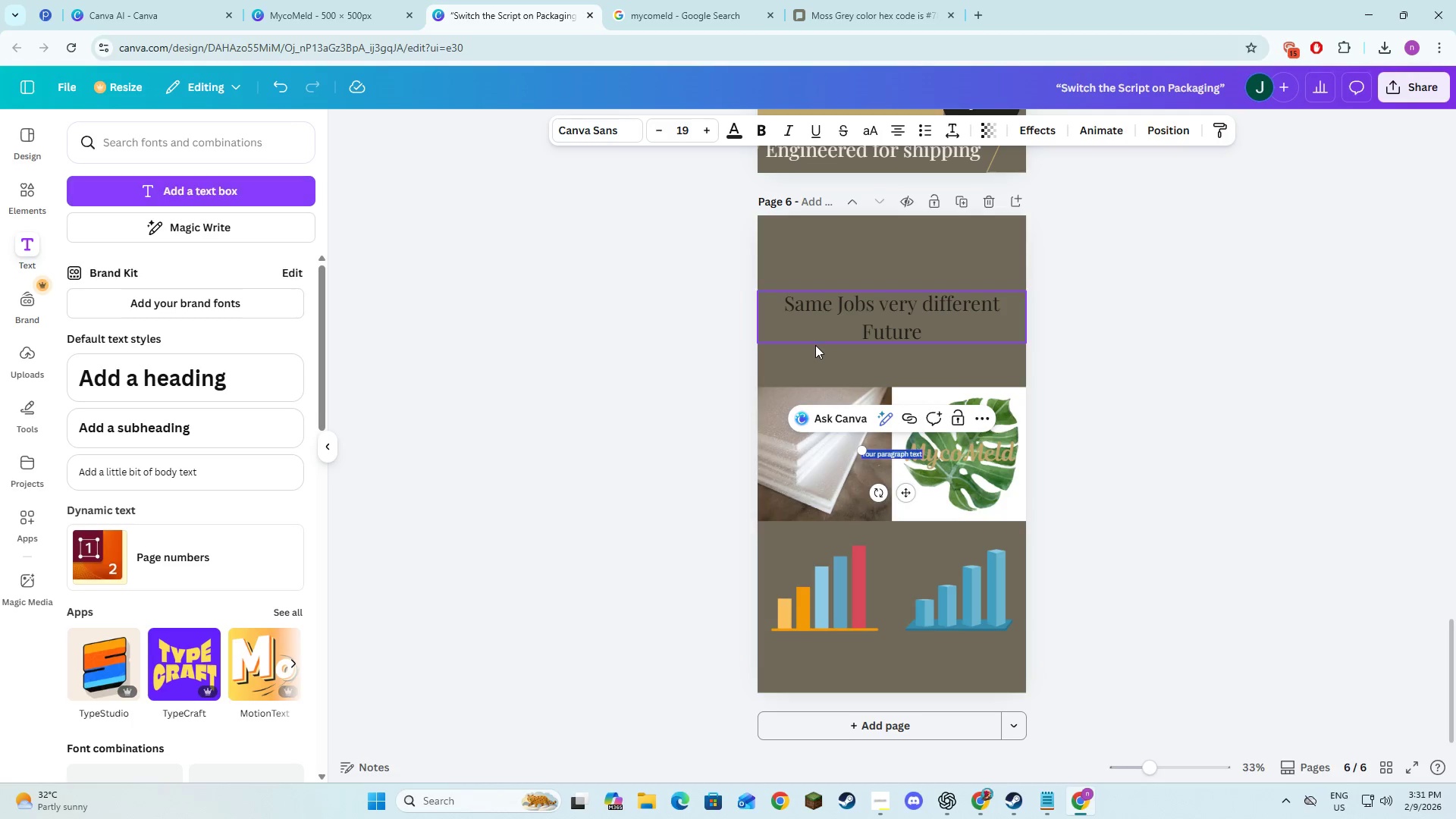 
key(Alt+AltLeft)
 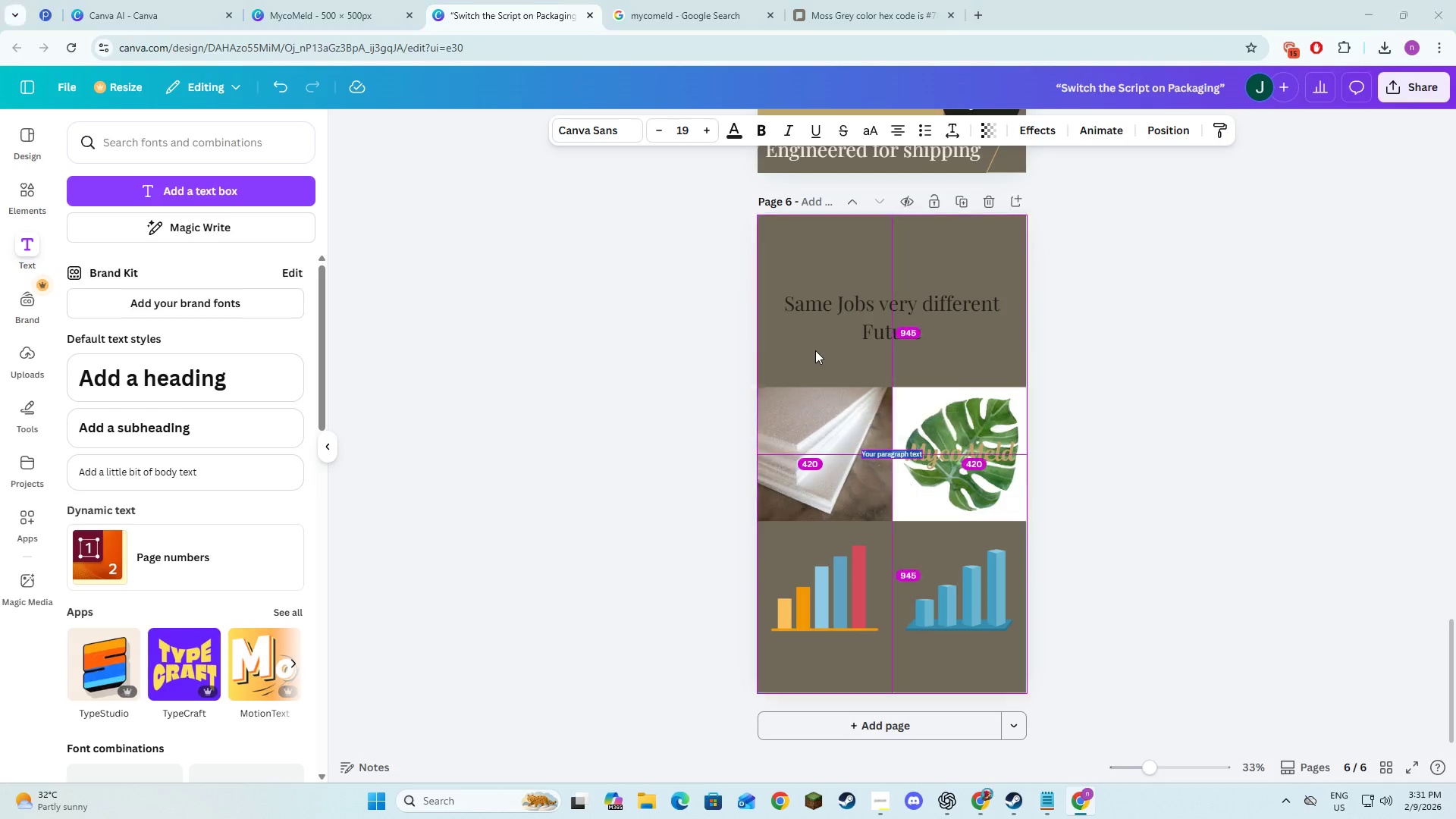 
key(Alt+Tab)
 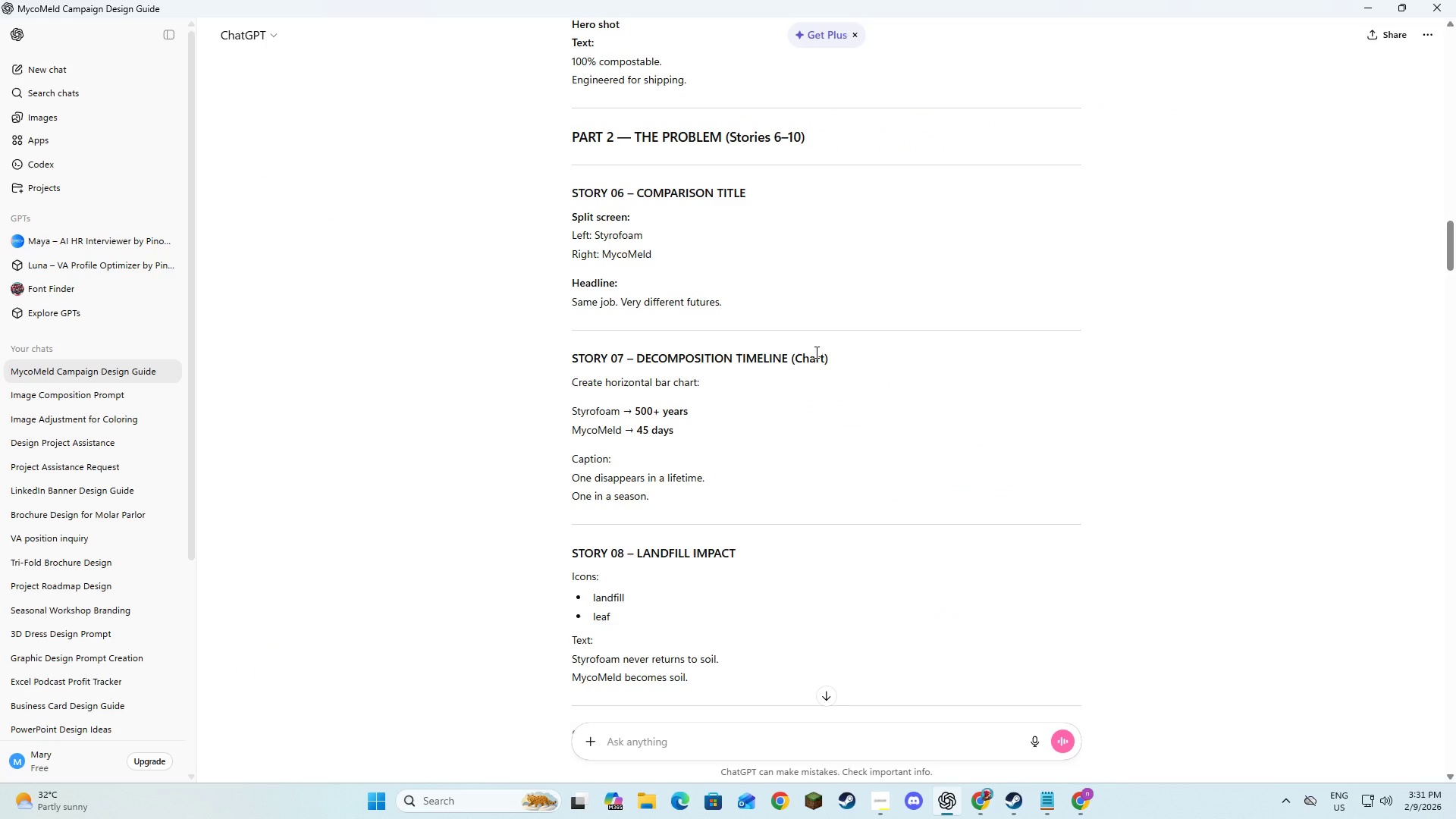 
key(Alt+AltLeft)
 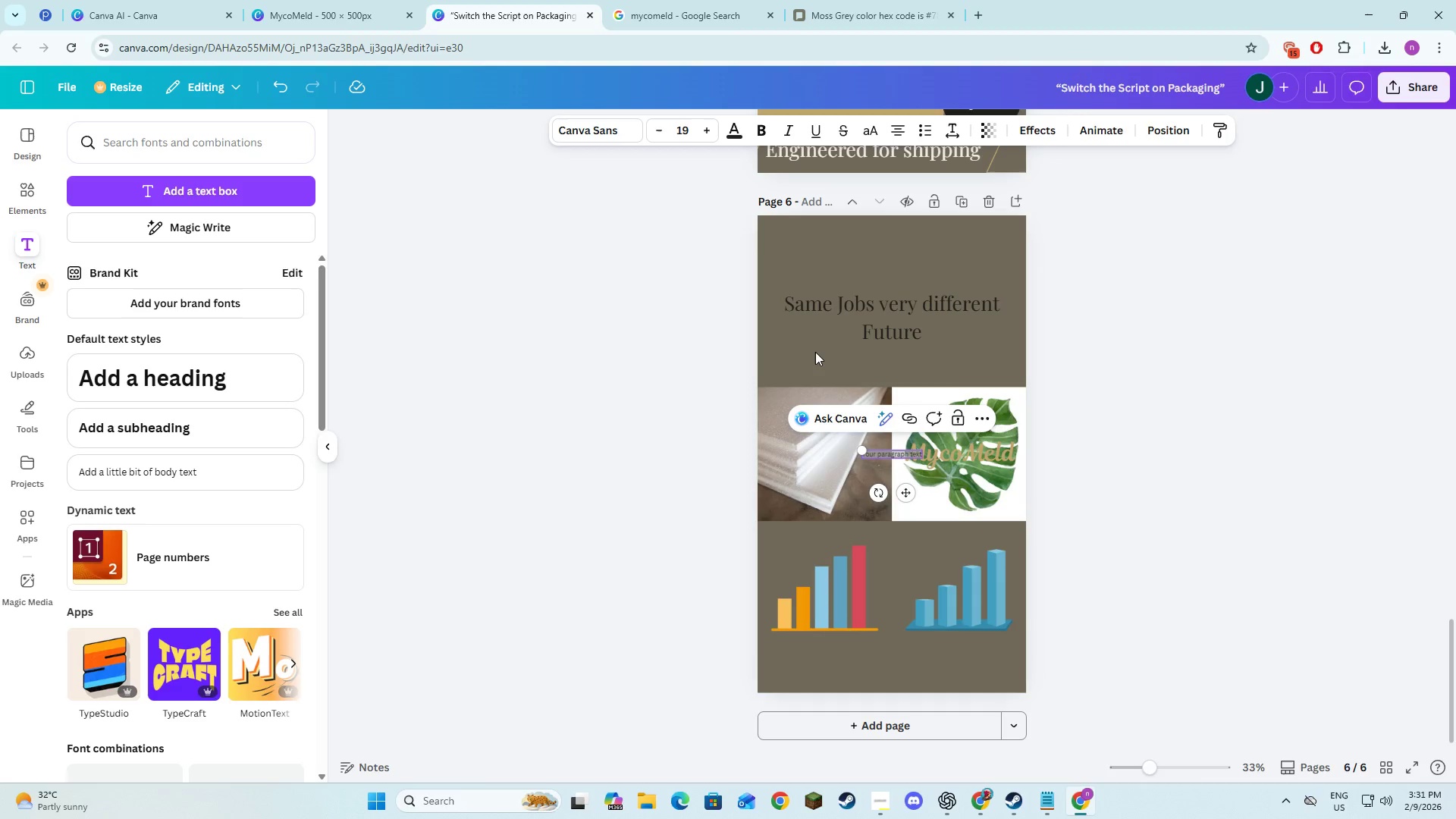 
key(Alt+Tab)
 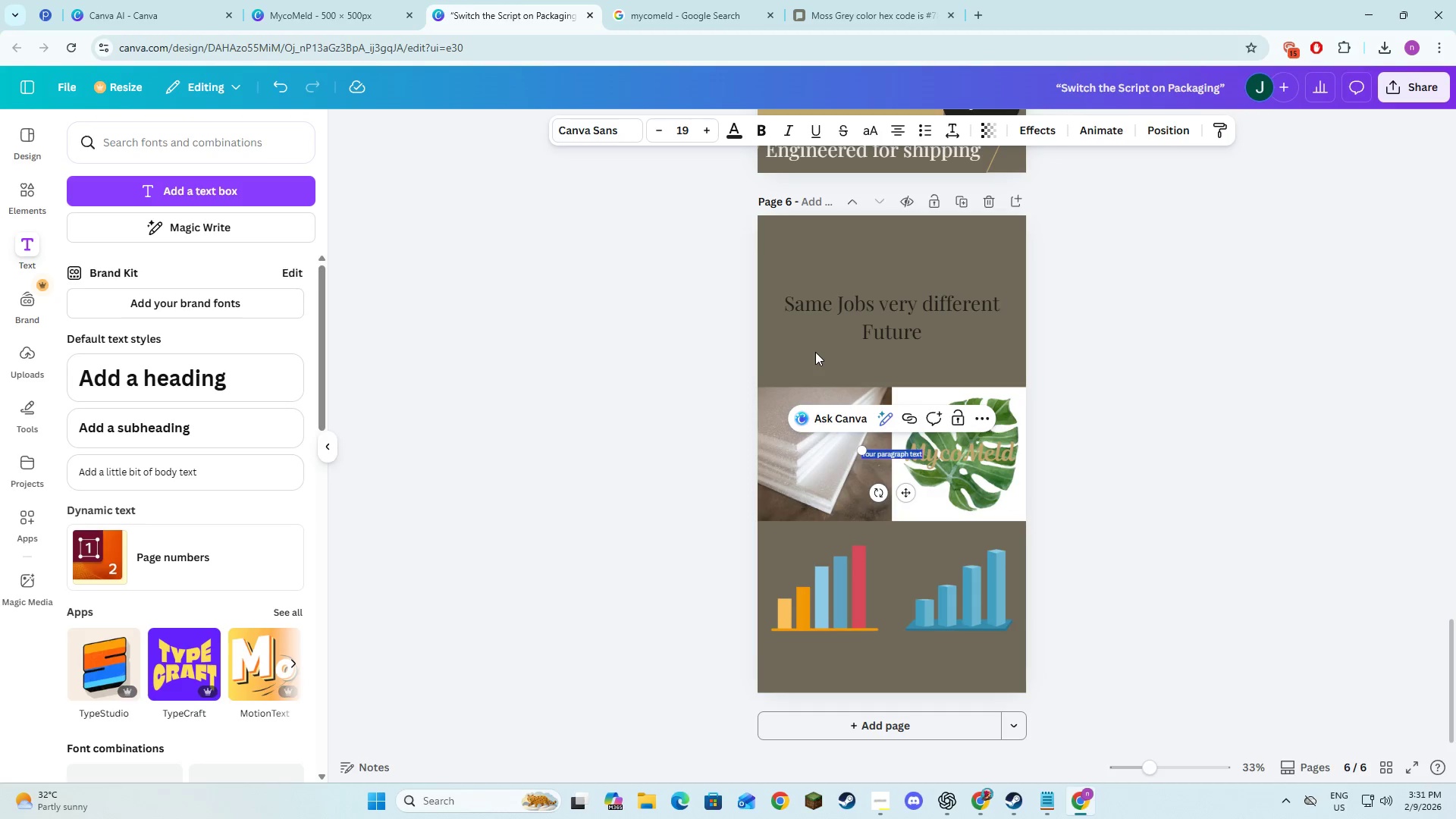 
key(Alt+AltLeft)
 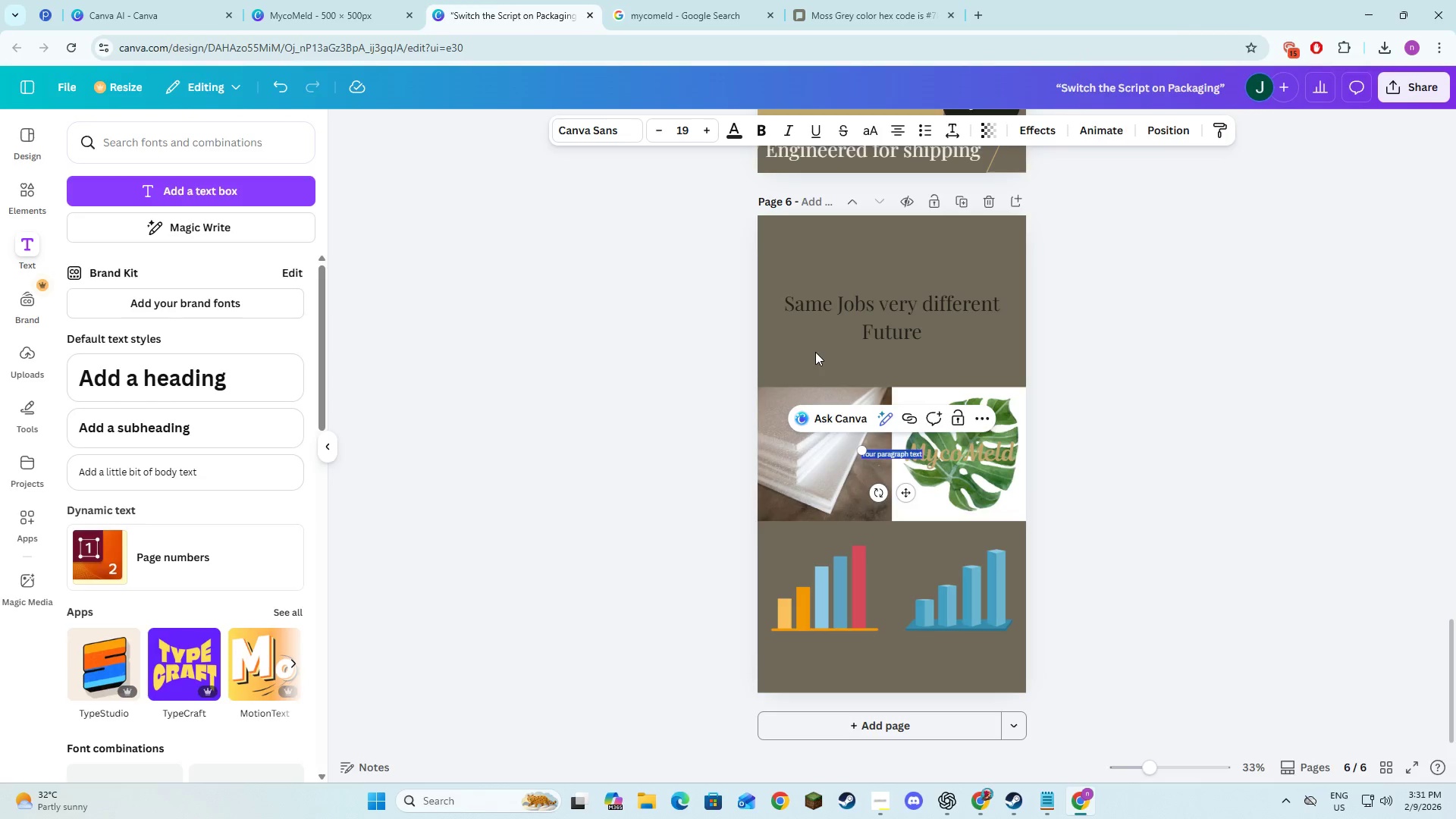 
key(Alt+Tab)
 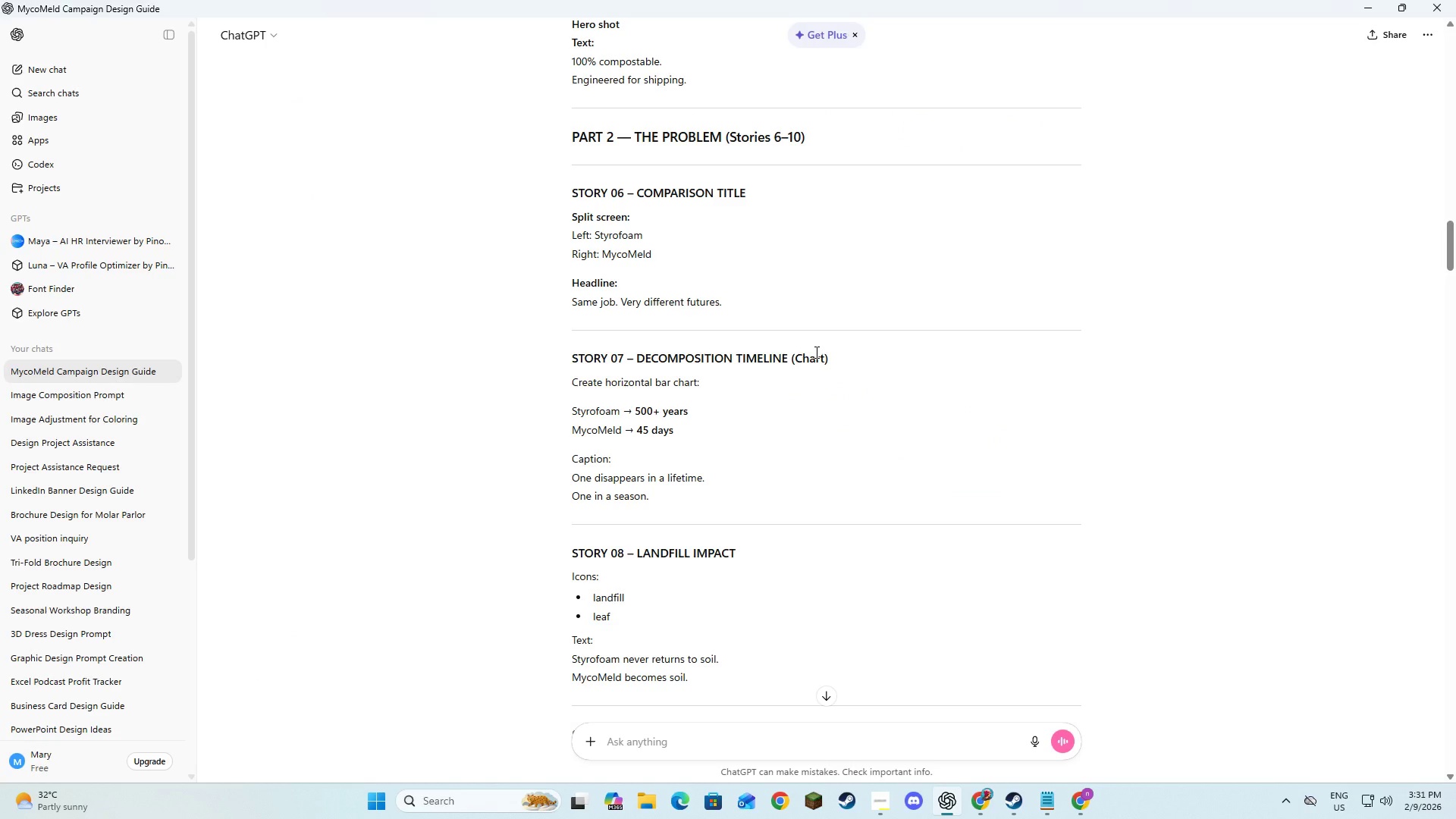 
key(Alt+AltLeft)
 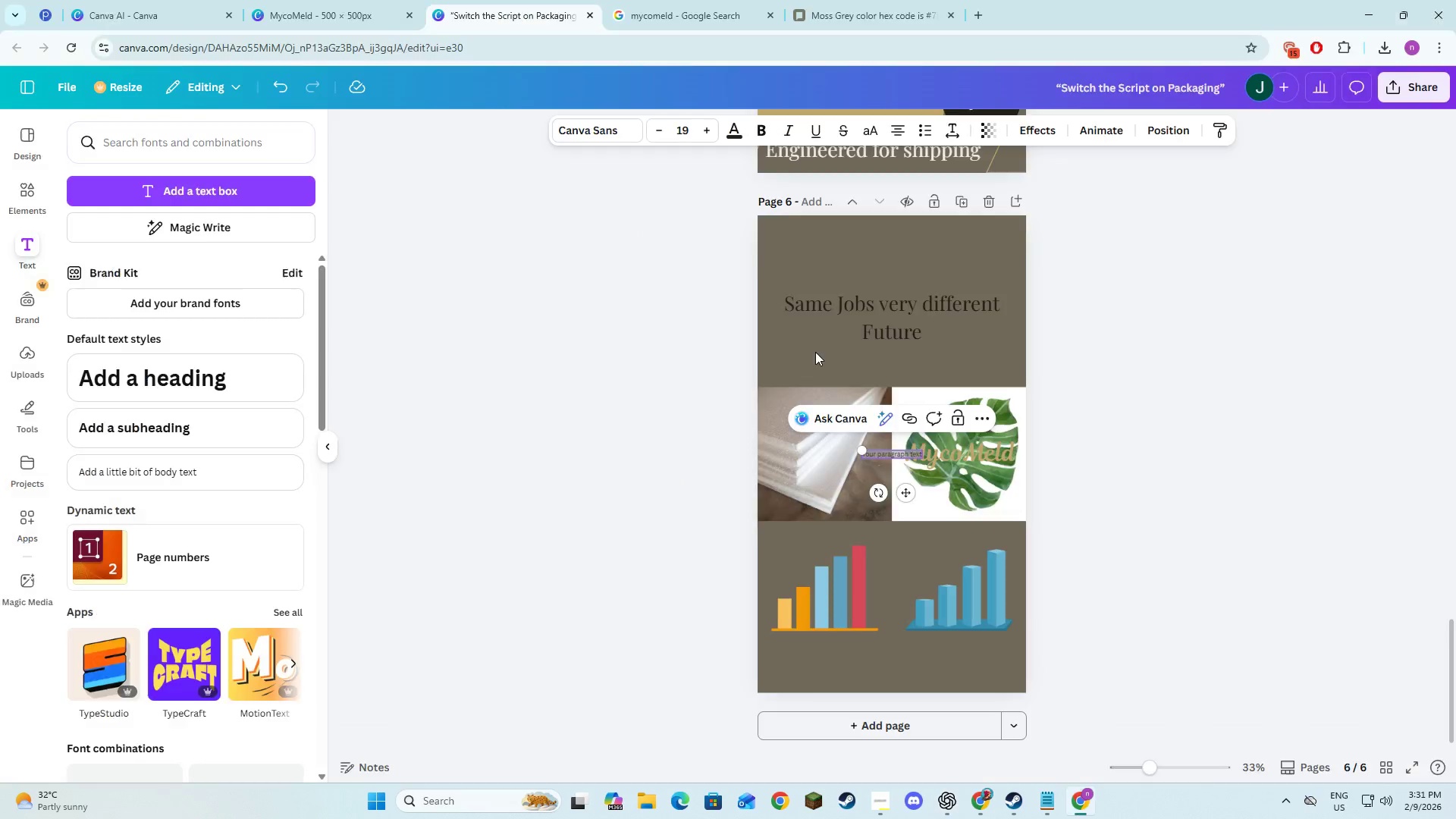 
key(Tab)
type(Styrofoam)
 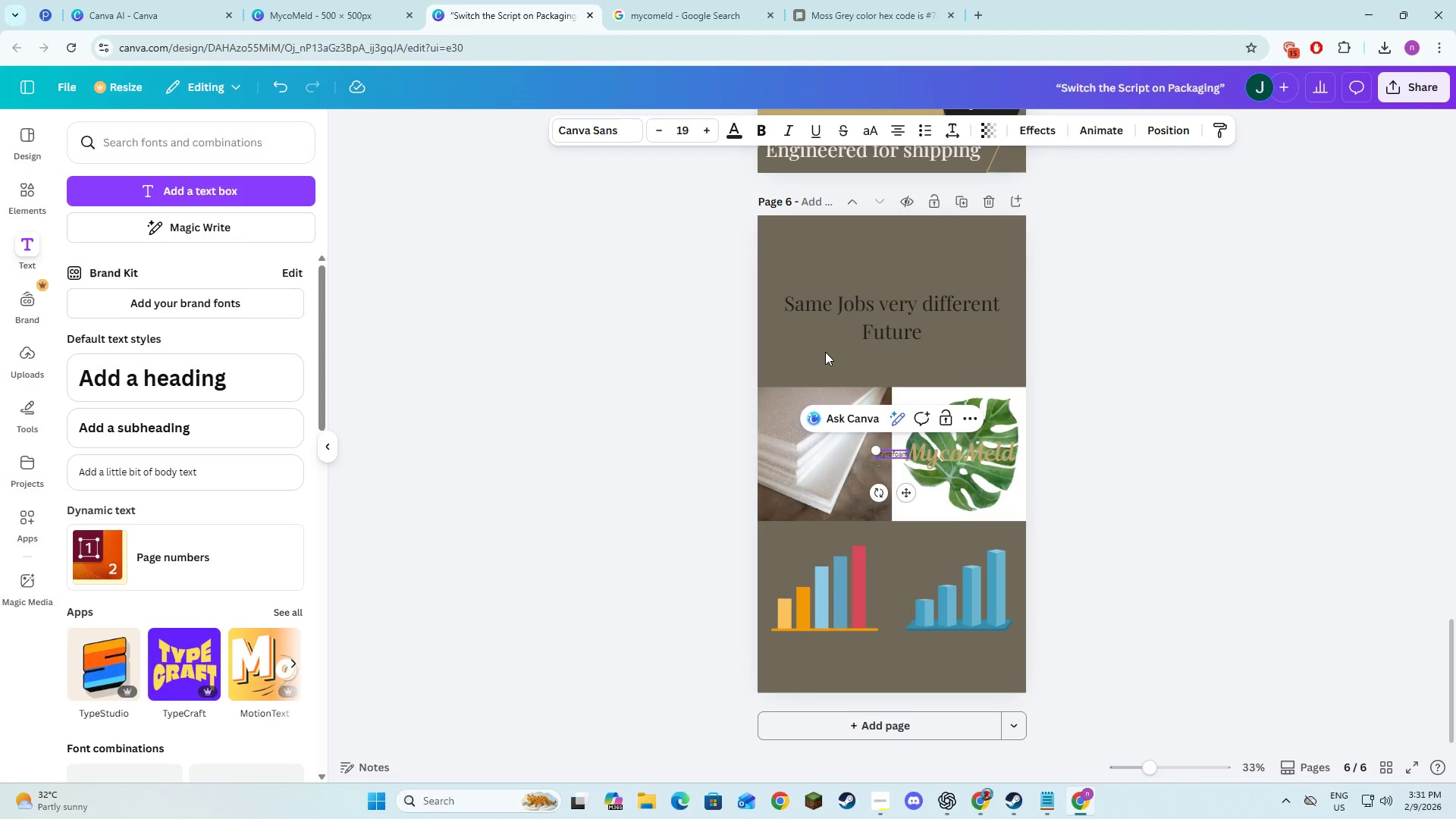 
key(Control+A)
 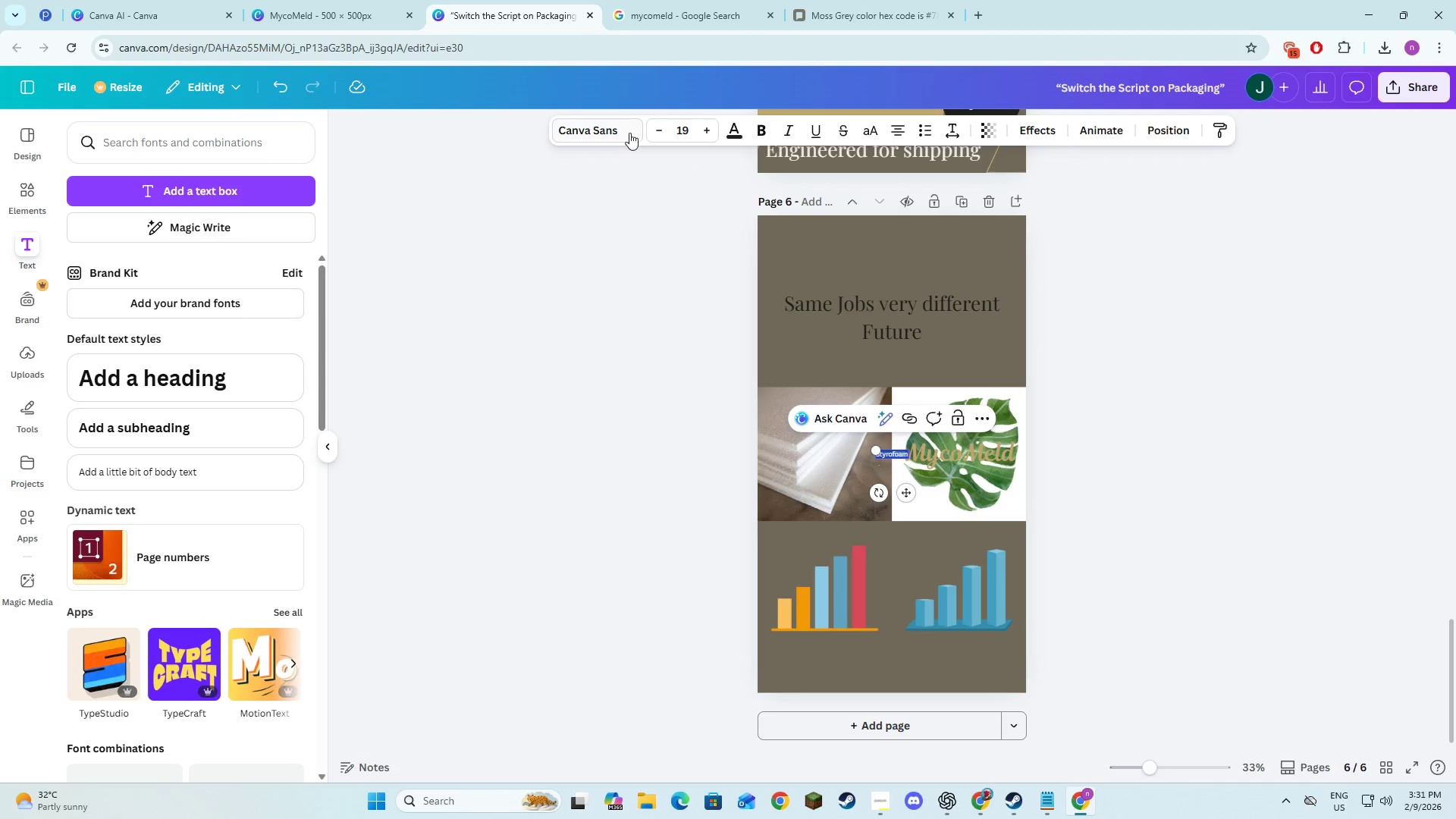 
left_click([623, 133])
 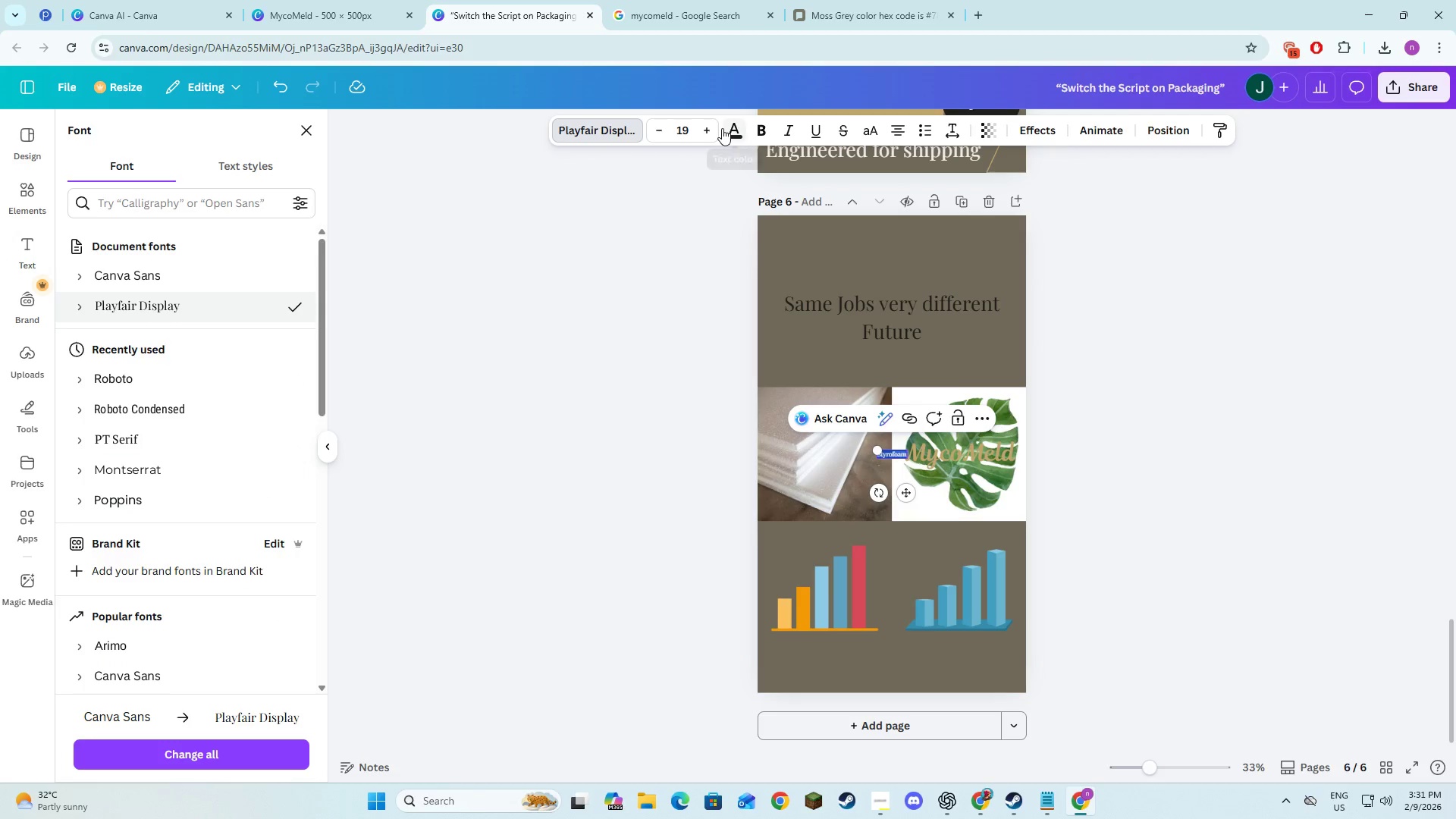 
double_click([716, 128])
 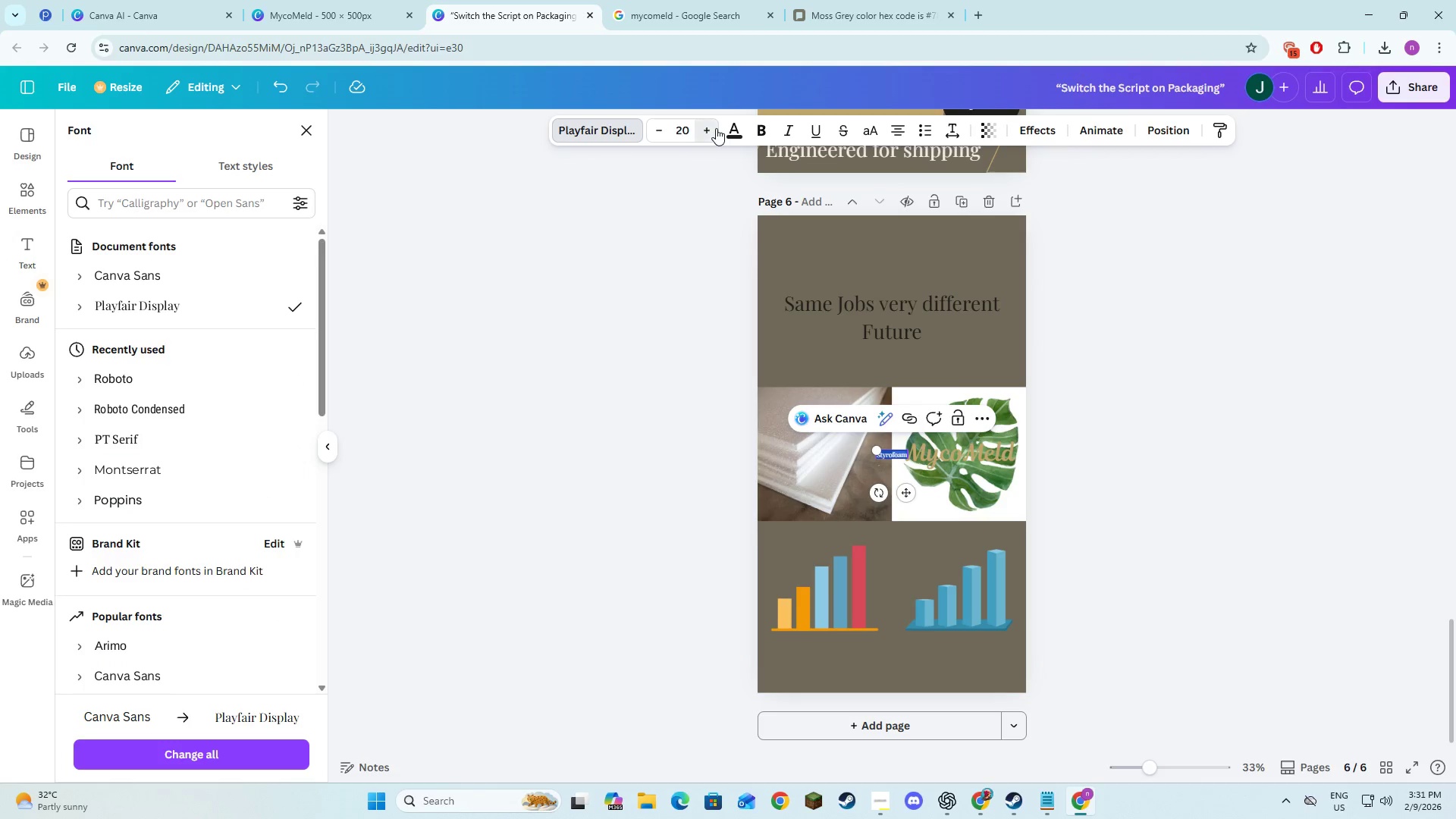 
triple_click([716, 128])
 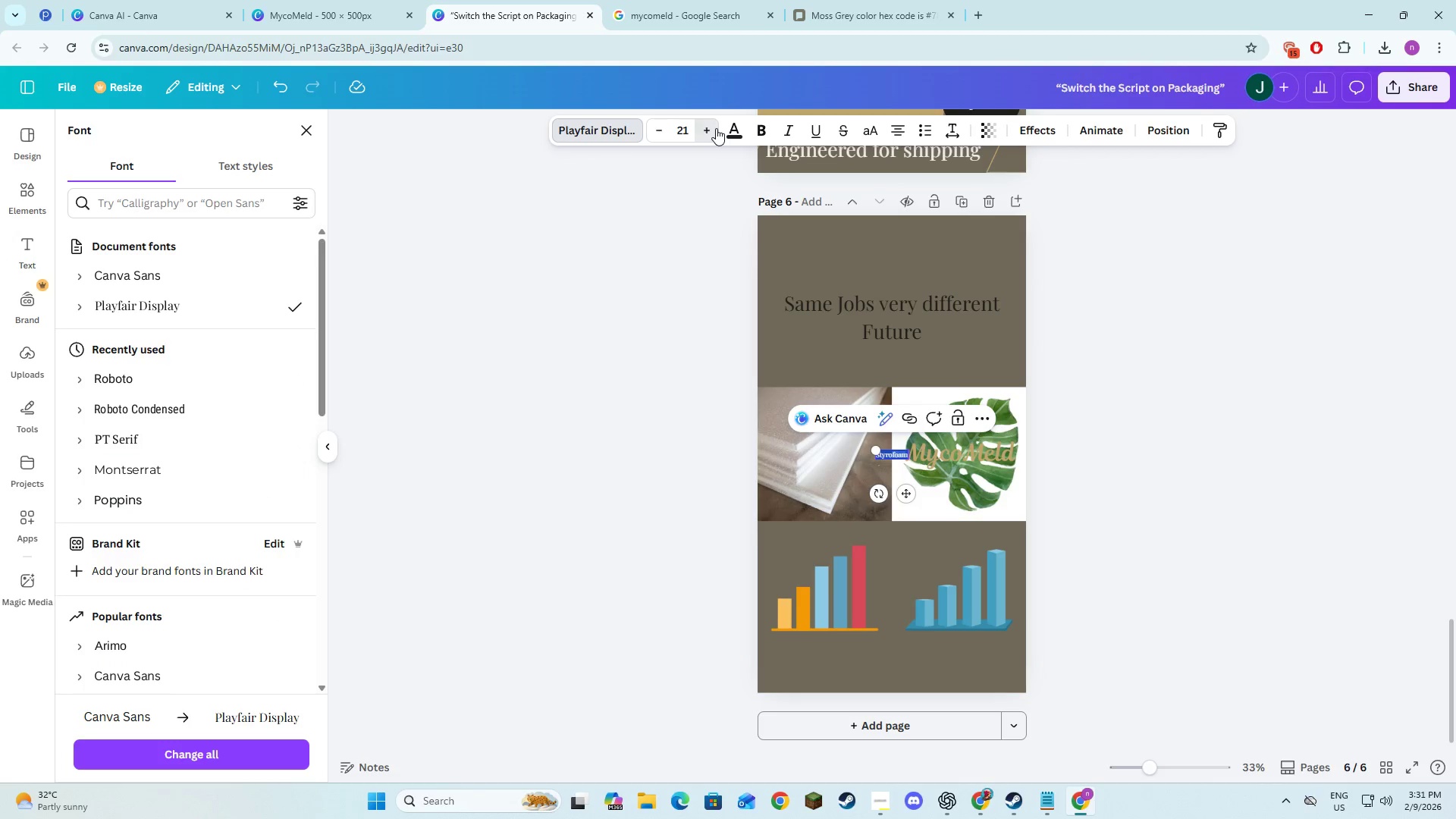 
triple_click([716, 128])
 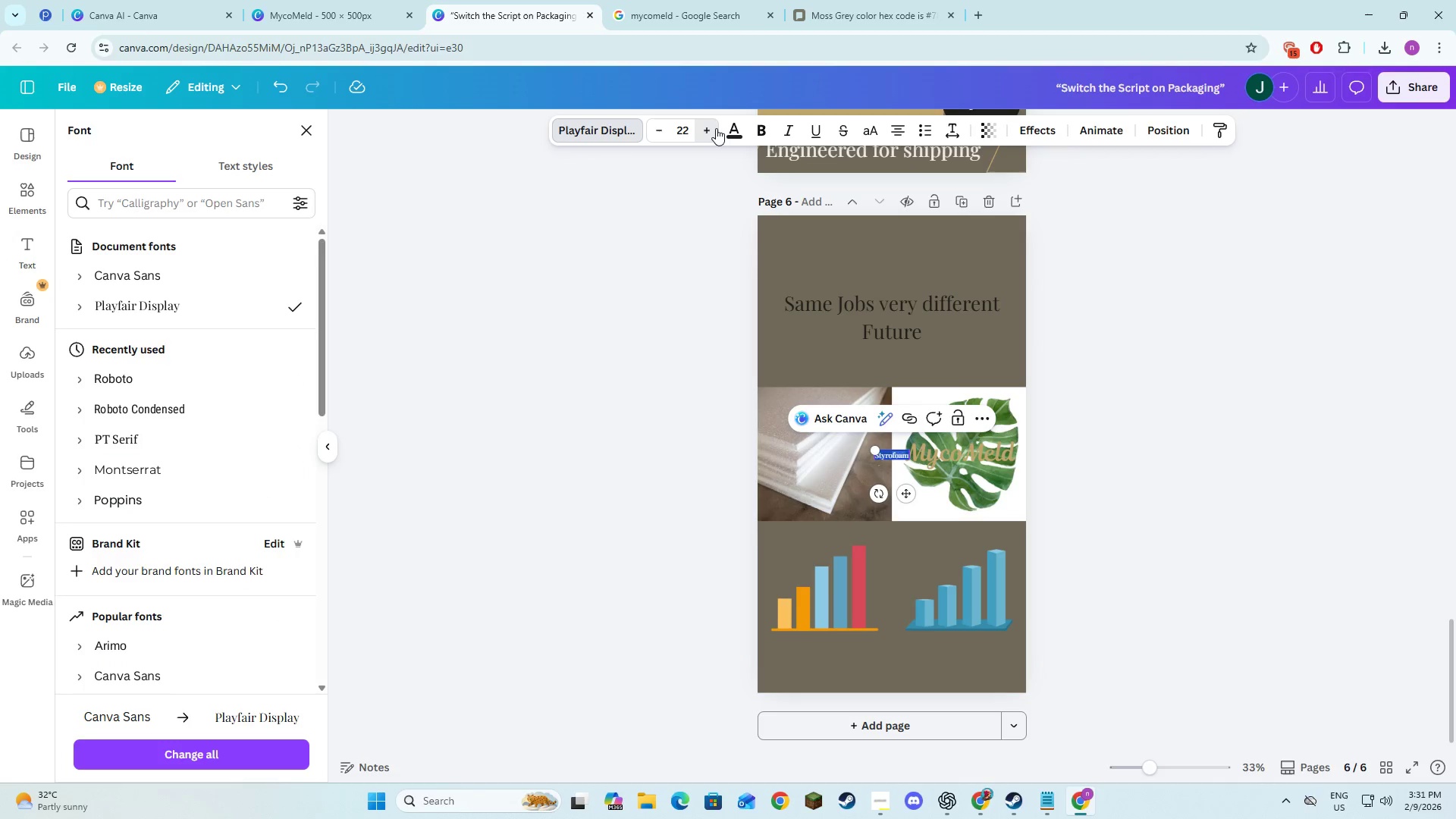 
triple_click([716, 128])
 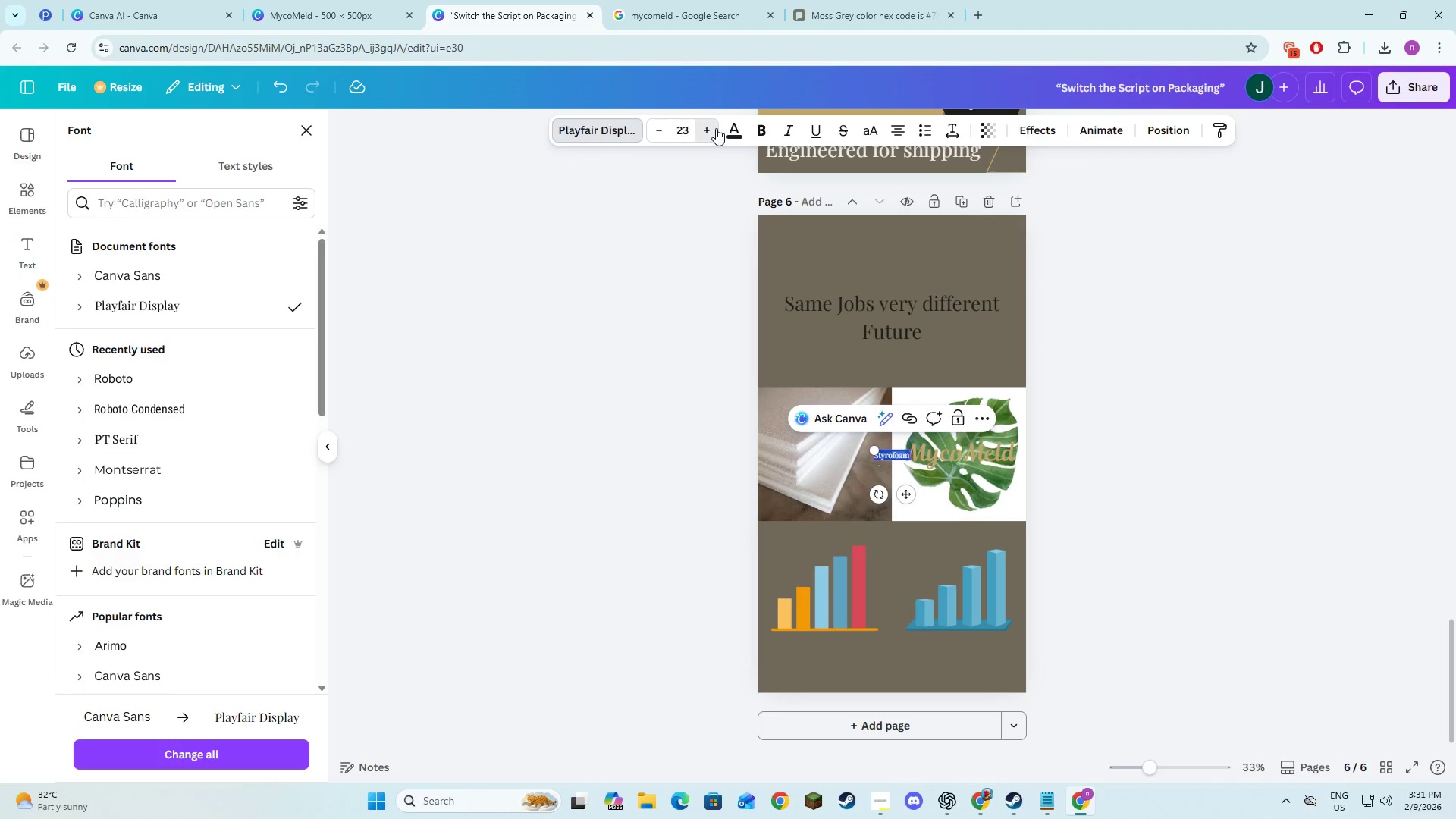 
triple_click([716, 128])
 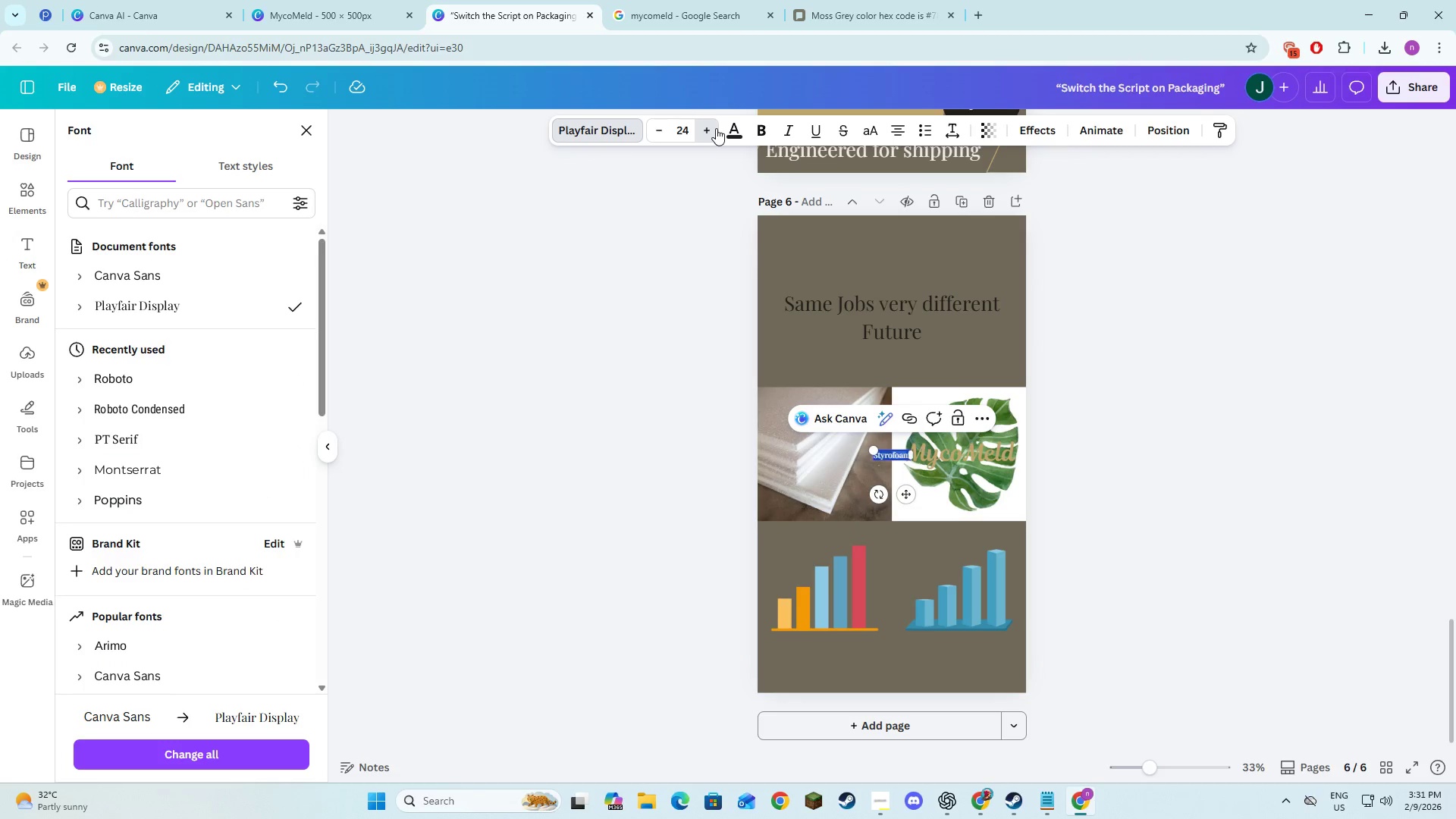 
triple_click([716, 128])
 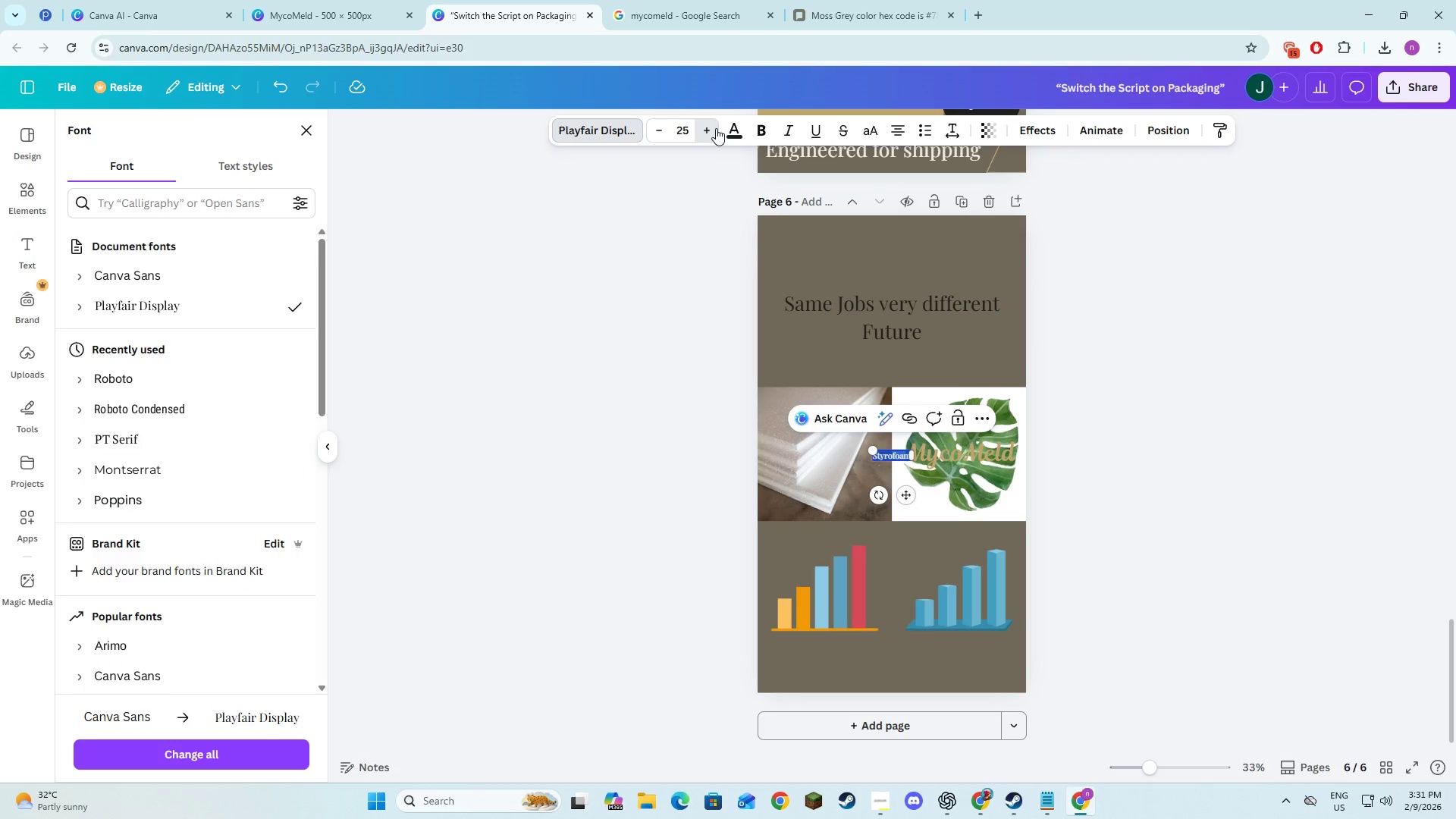 
triple_click([716, 128])
 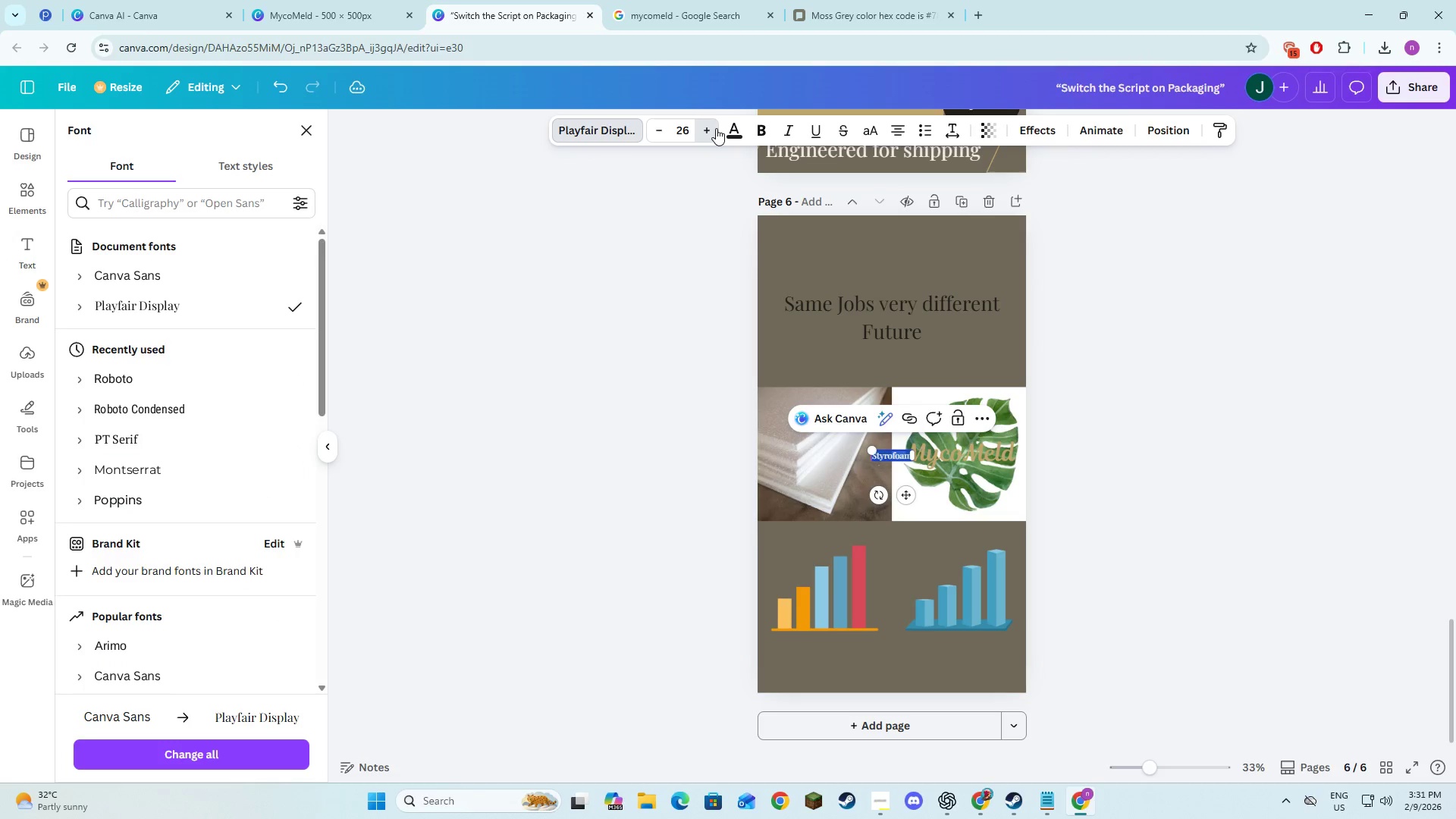 
triple_click([716, 128])
 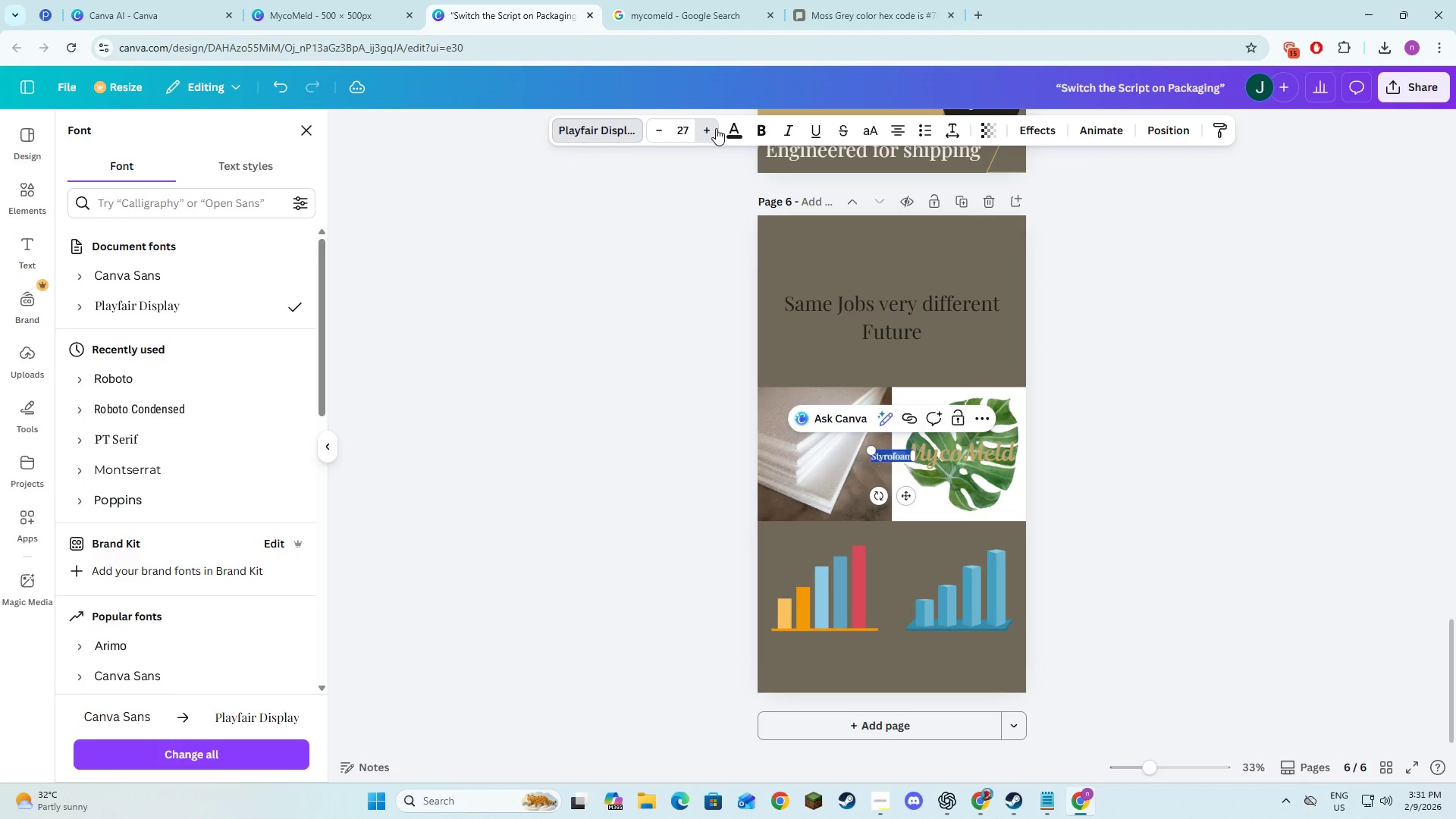 
triple_click([716, 128])
 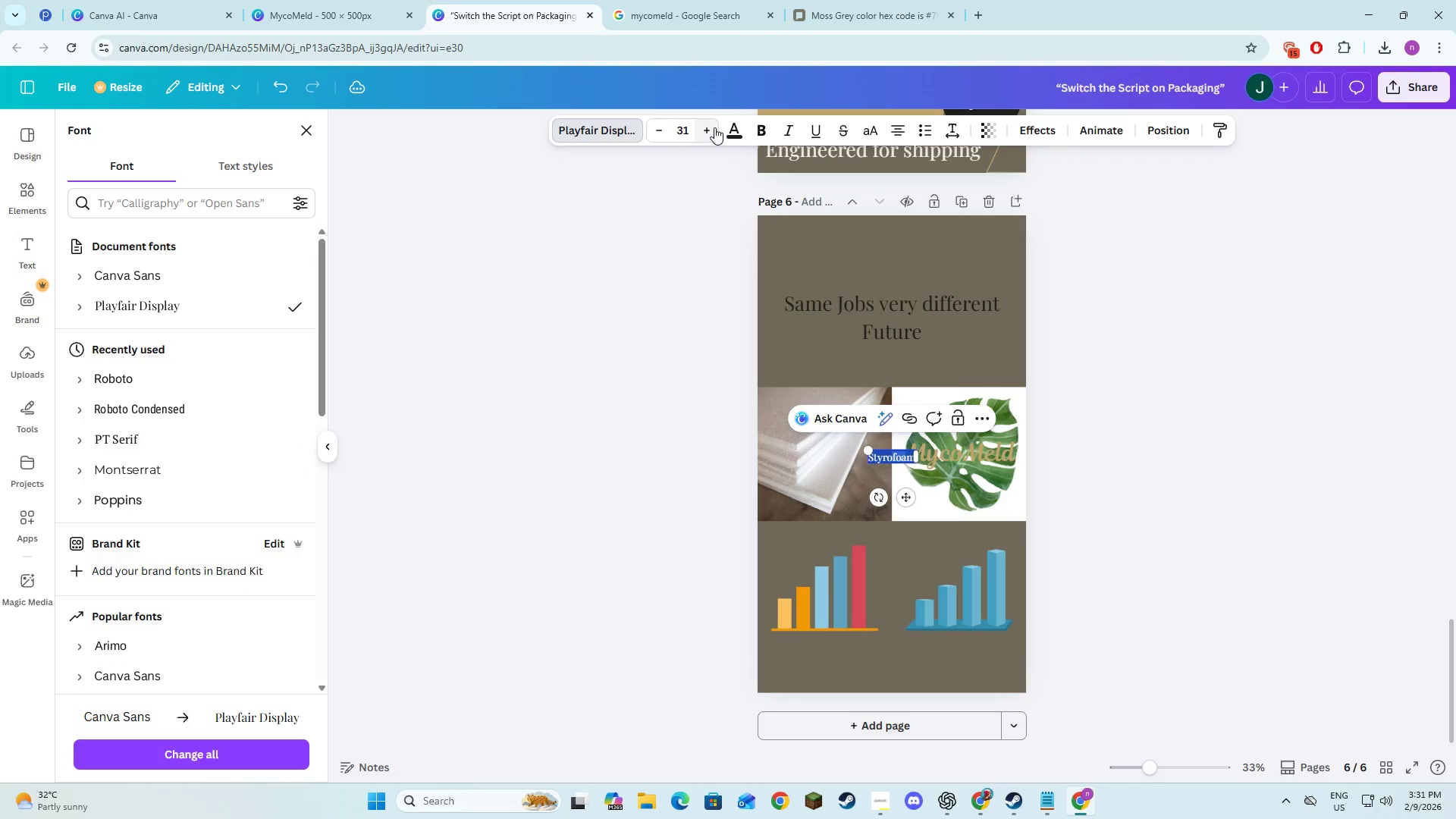 
double_click([714, 127])
 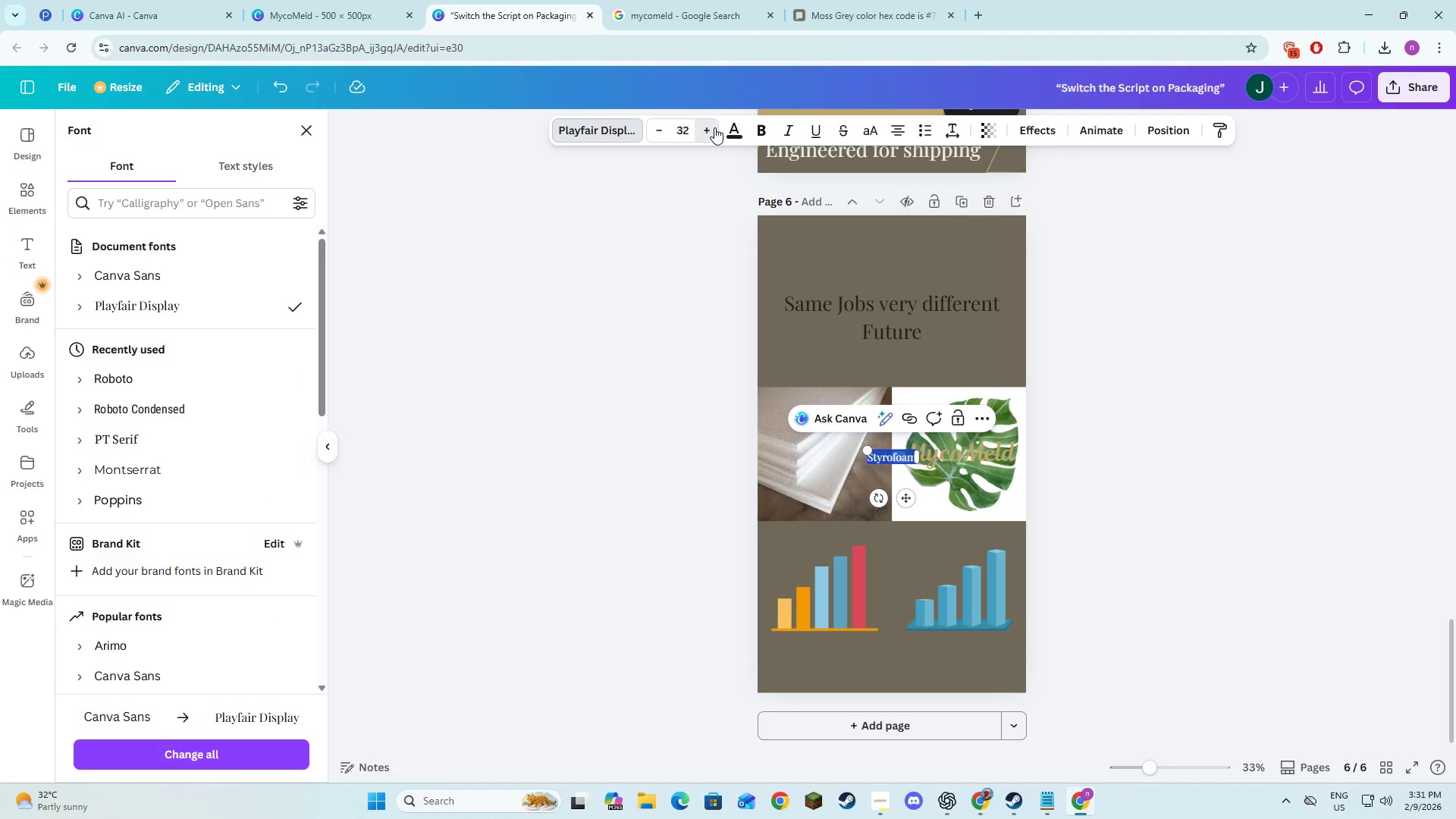 
triple_click([714, 127])
 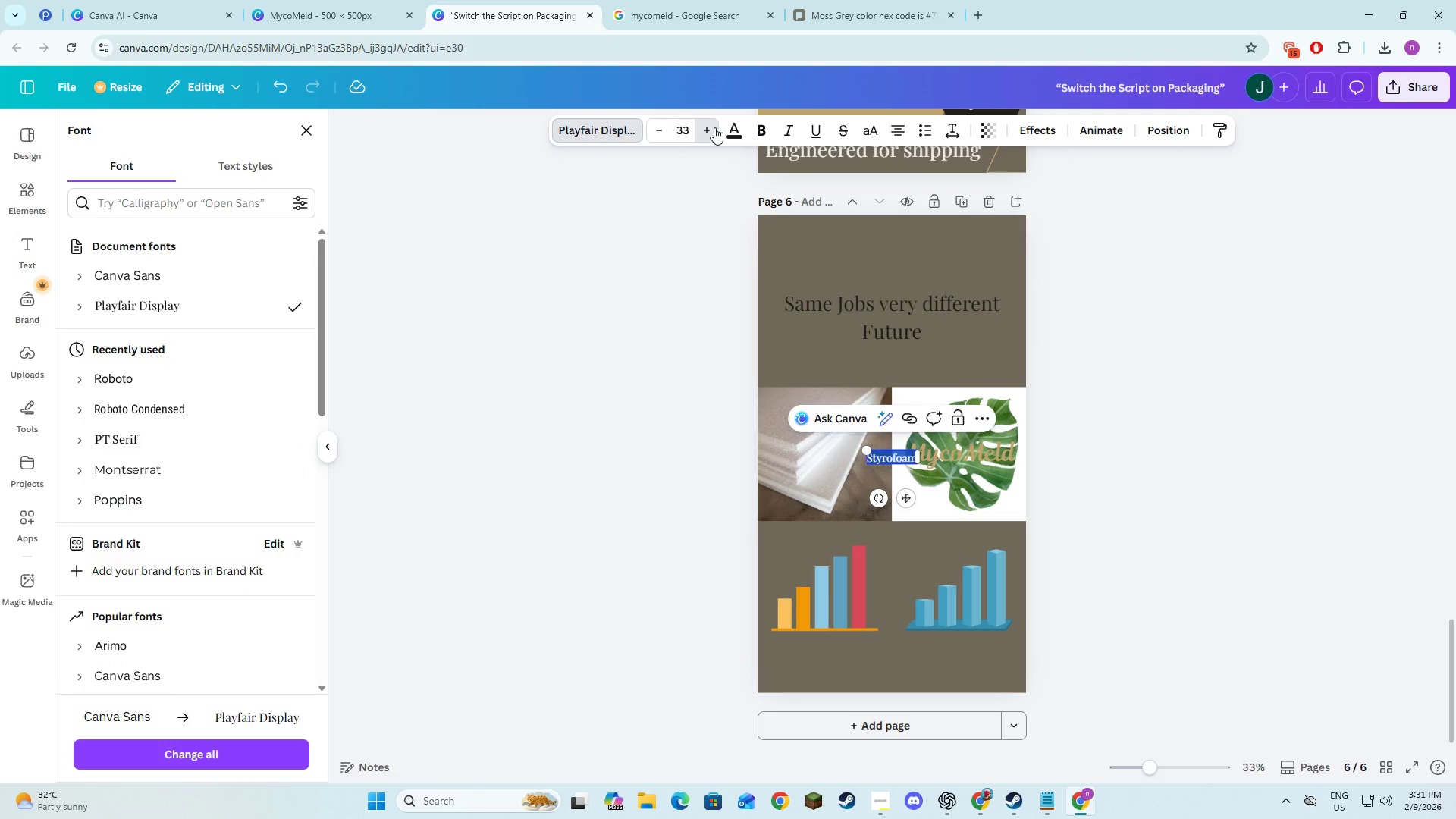 
triple_click([714, 127])
 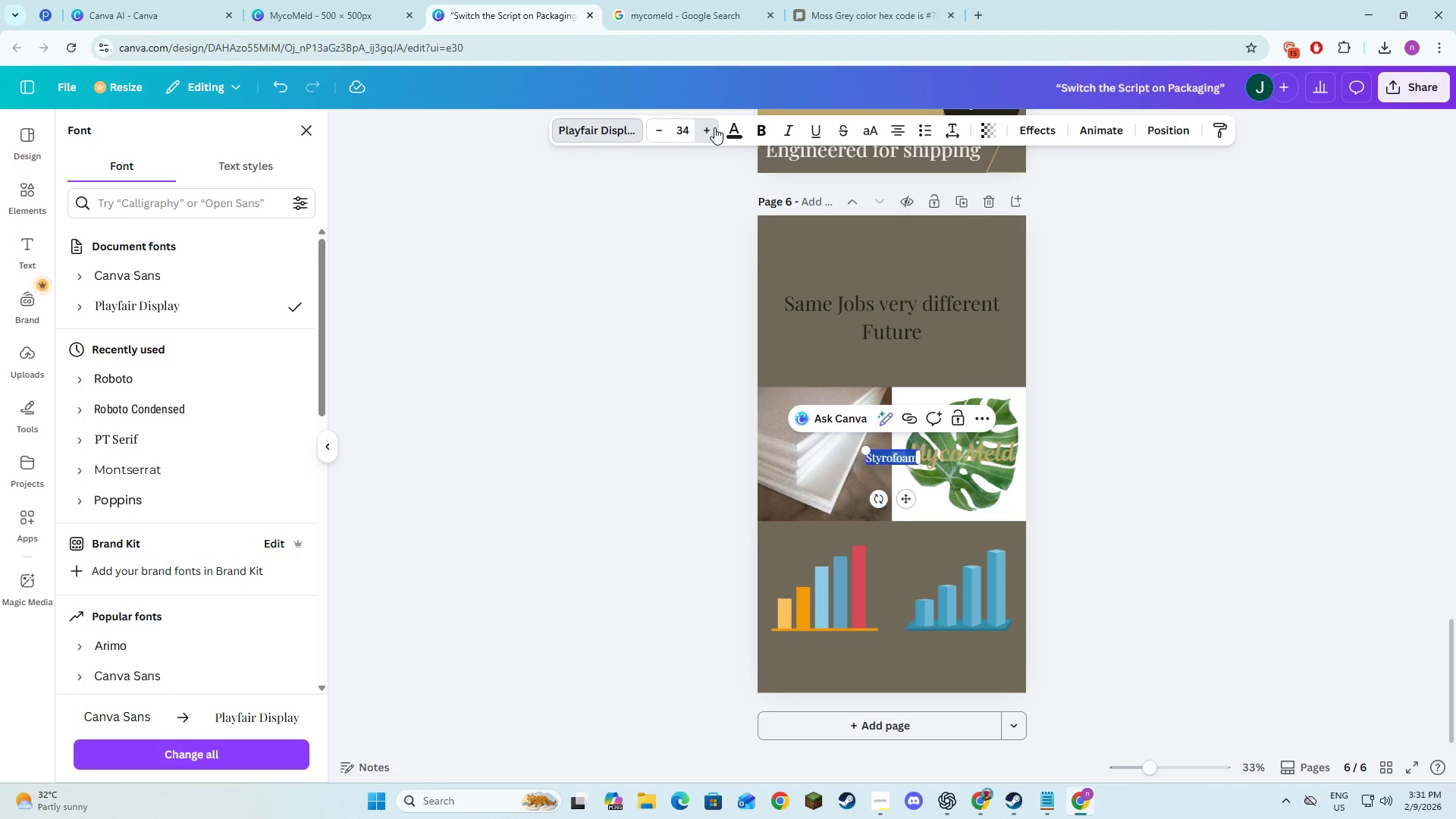 
triple_click([714, 127])
 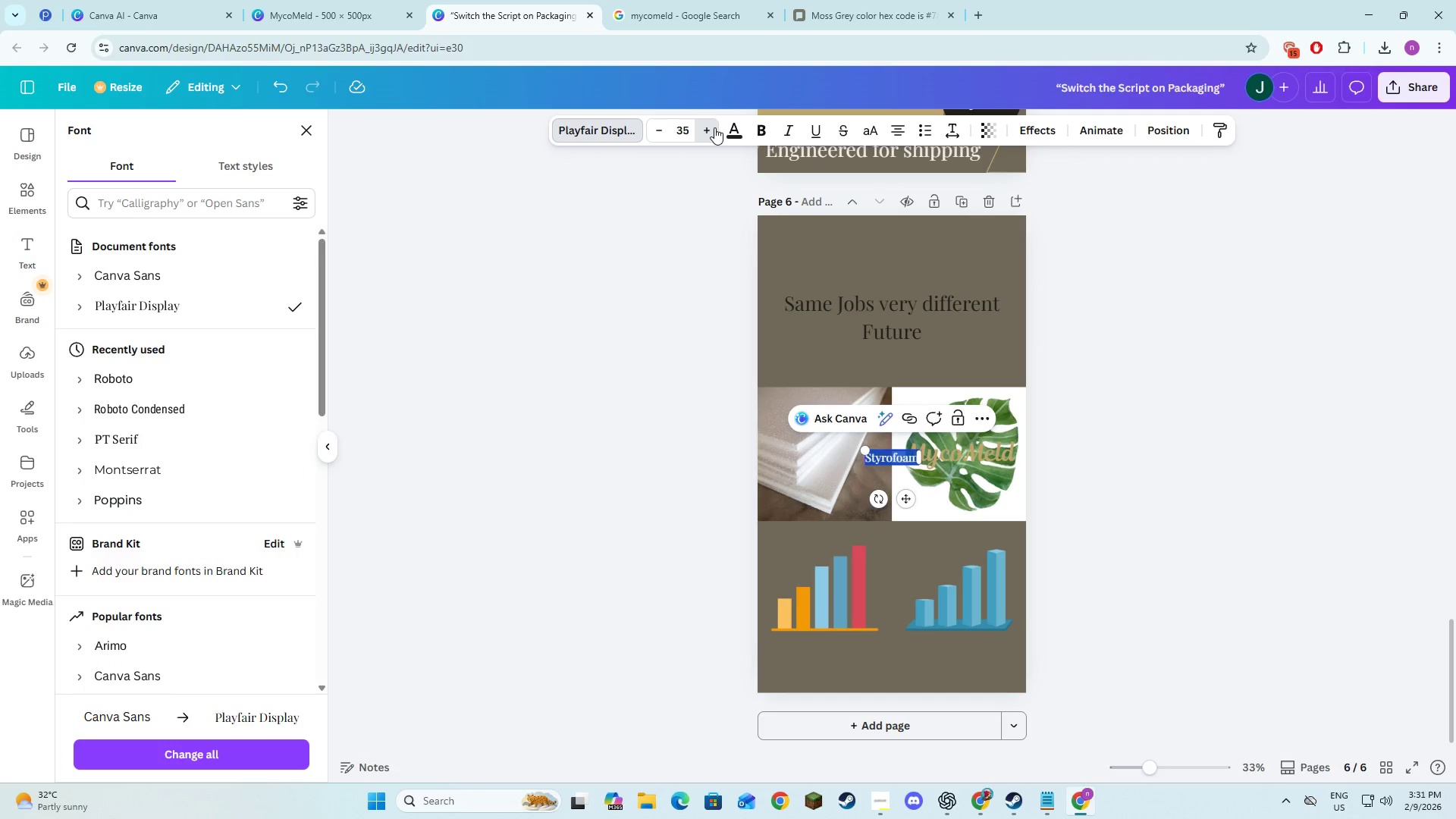 
triple_click([714, 127])
 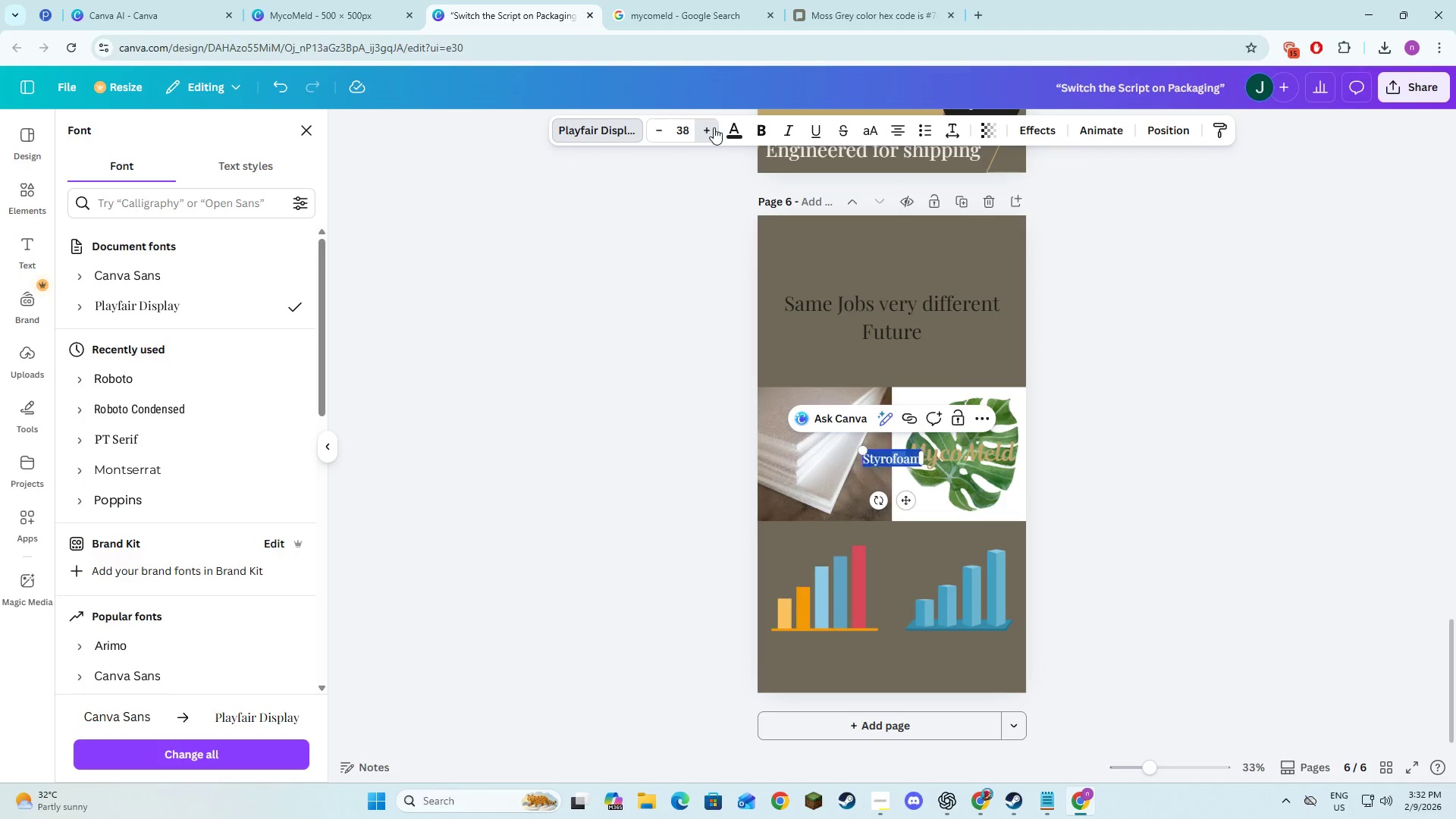 
triple_click([714, 127])
 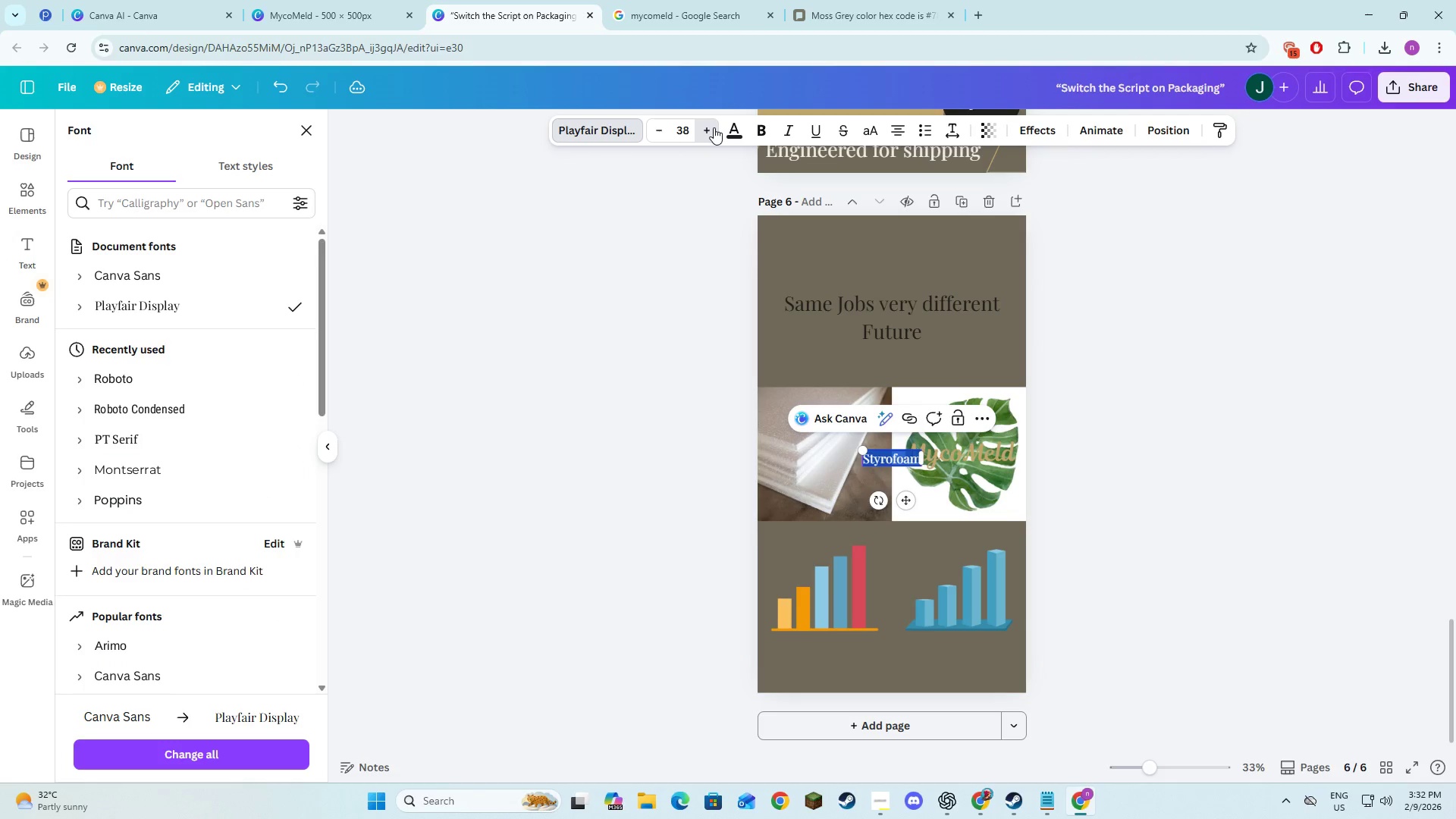 
triple_click([714, 127])
 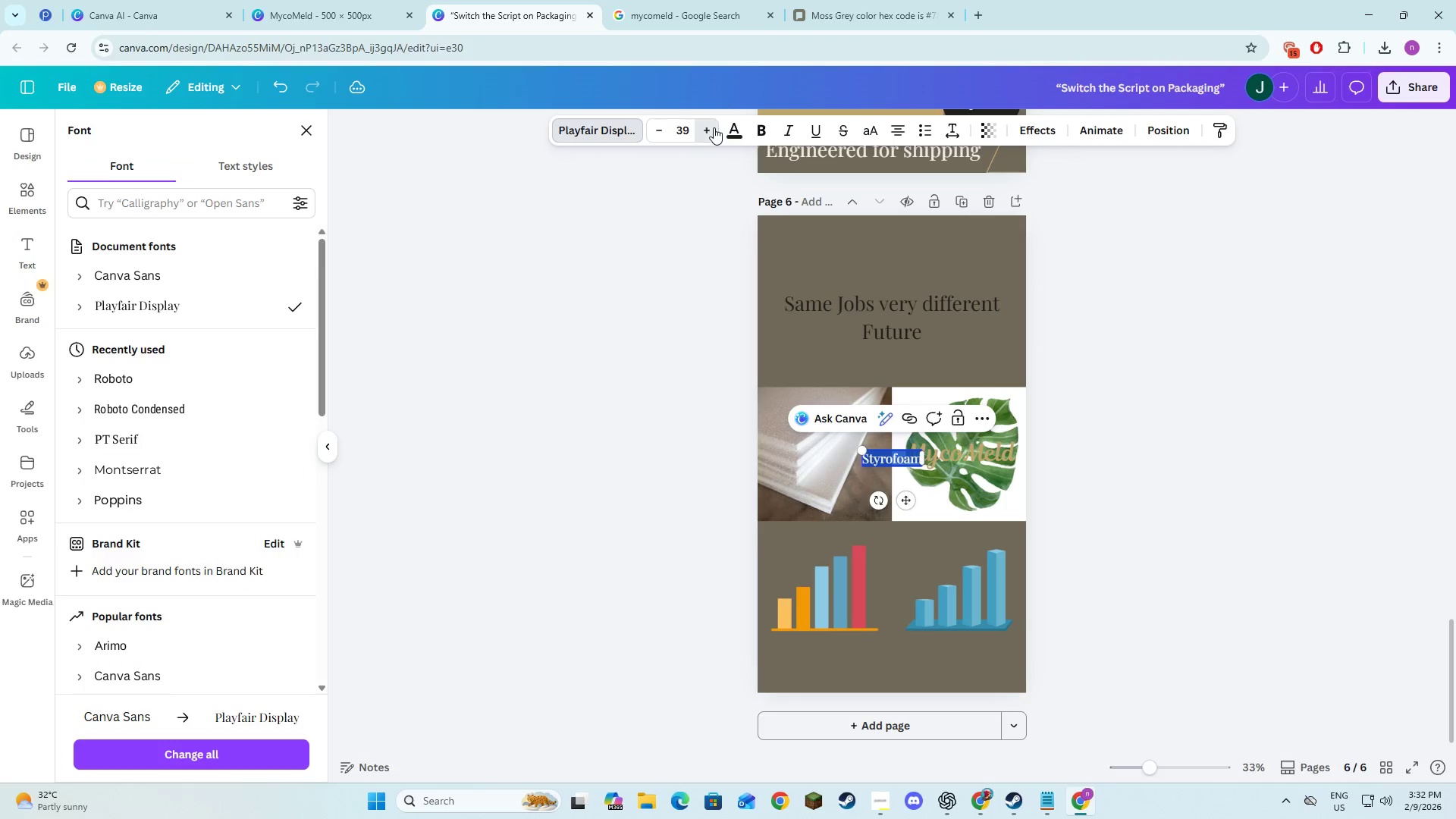 
triple_click([714, 127])
 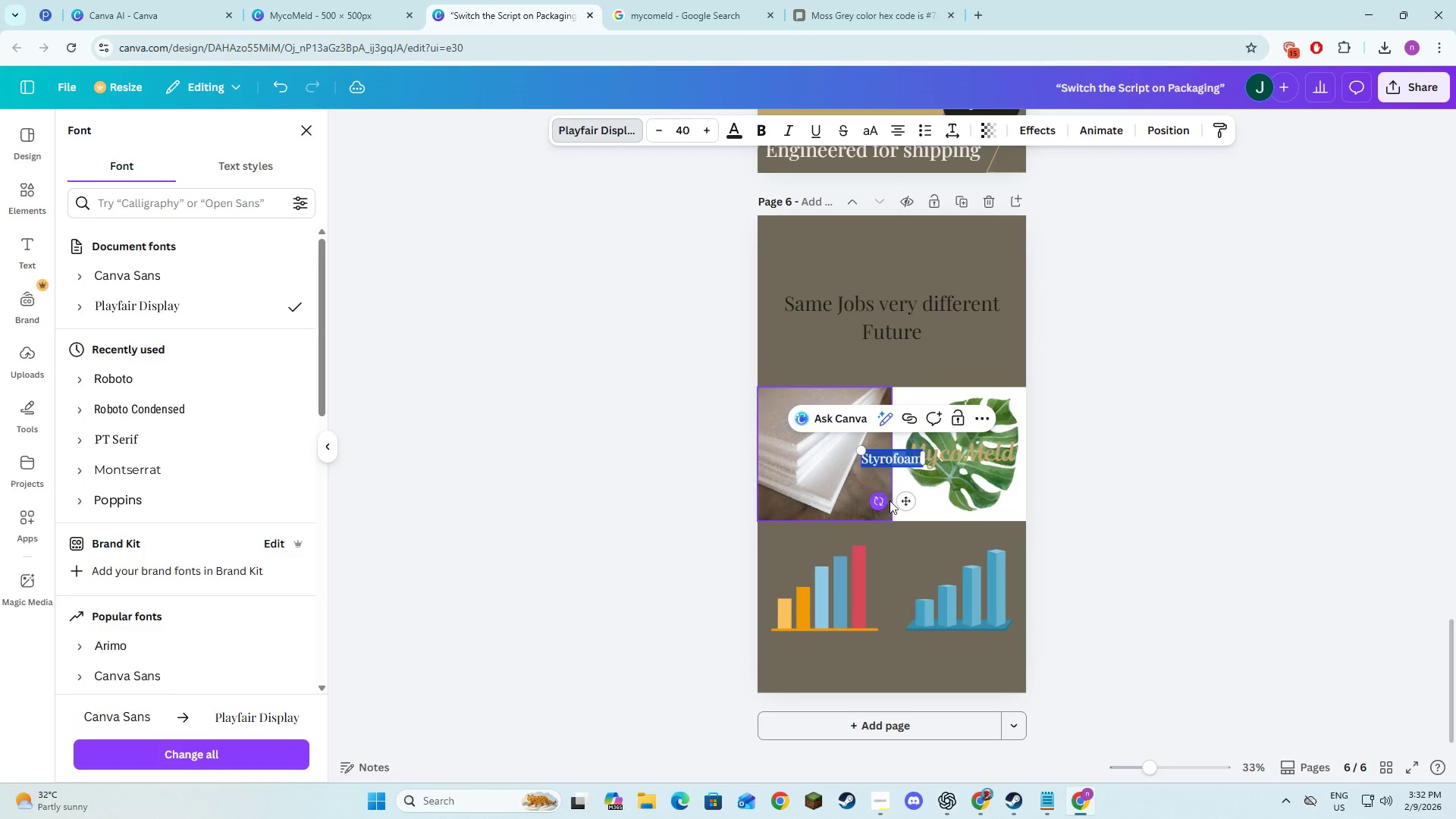 
left_click_drag(start_coordinate=[901, 500], to_coordinate=[830, 575])
 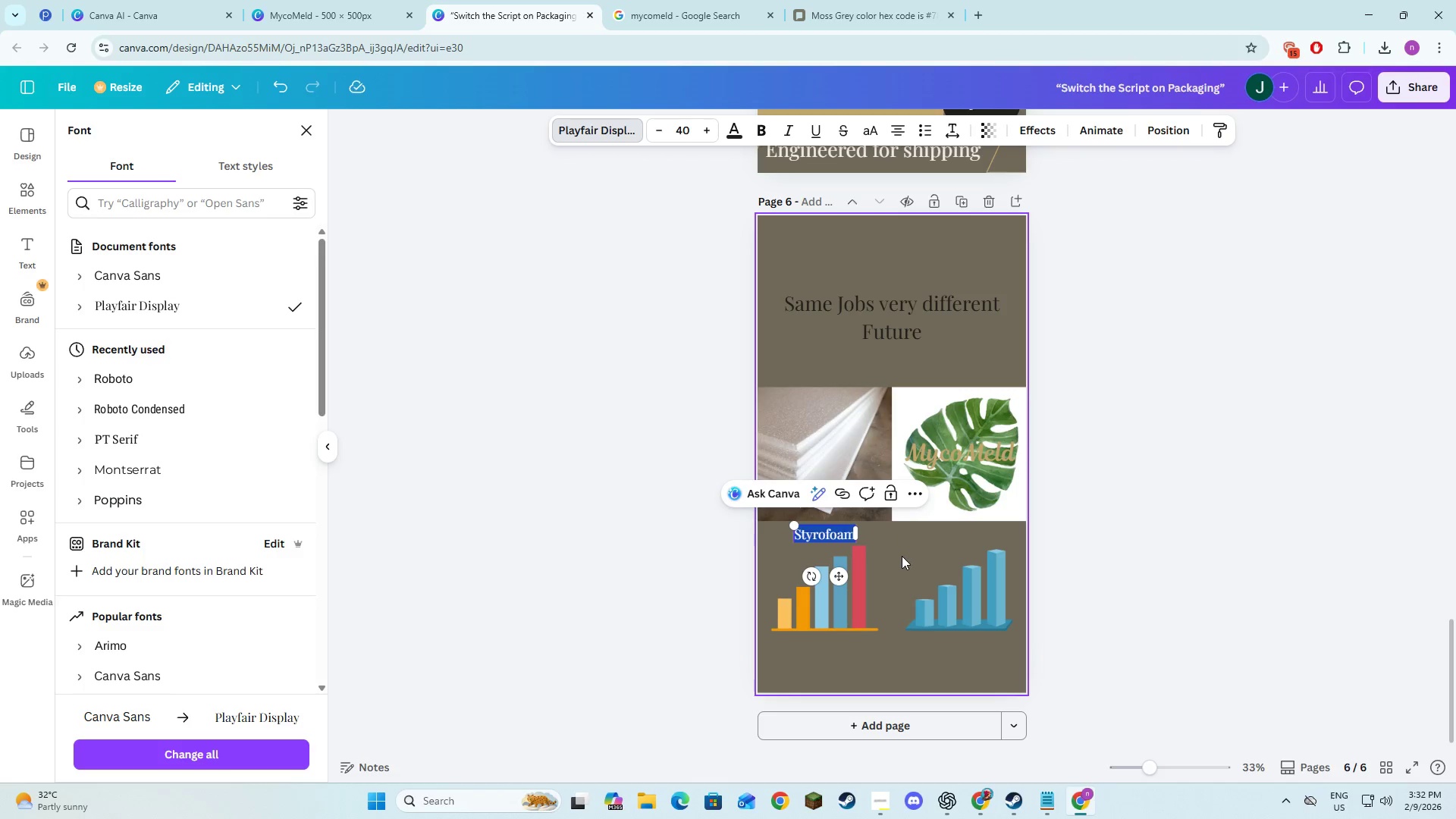 
left_click([902, 556])
 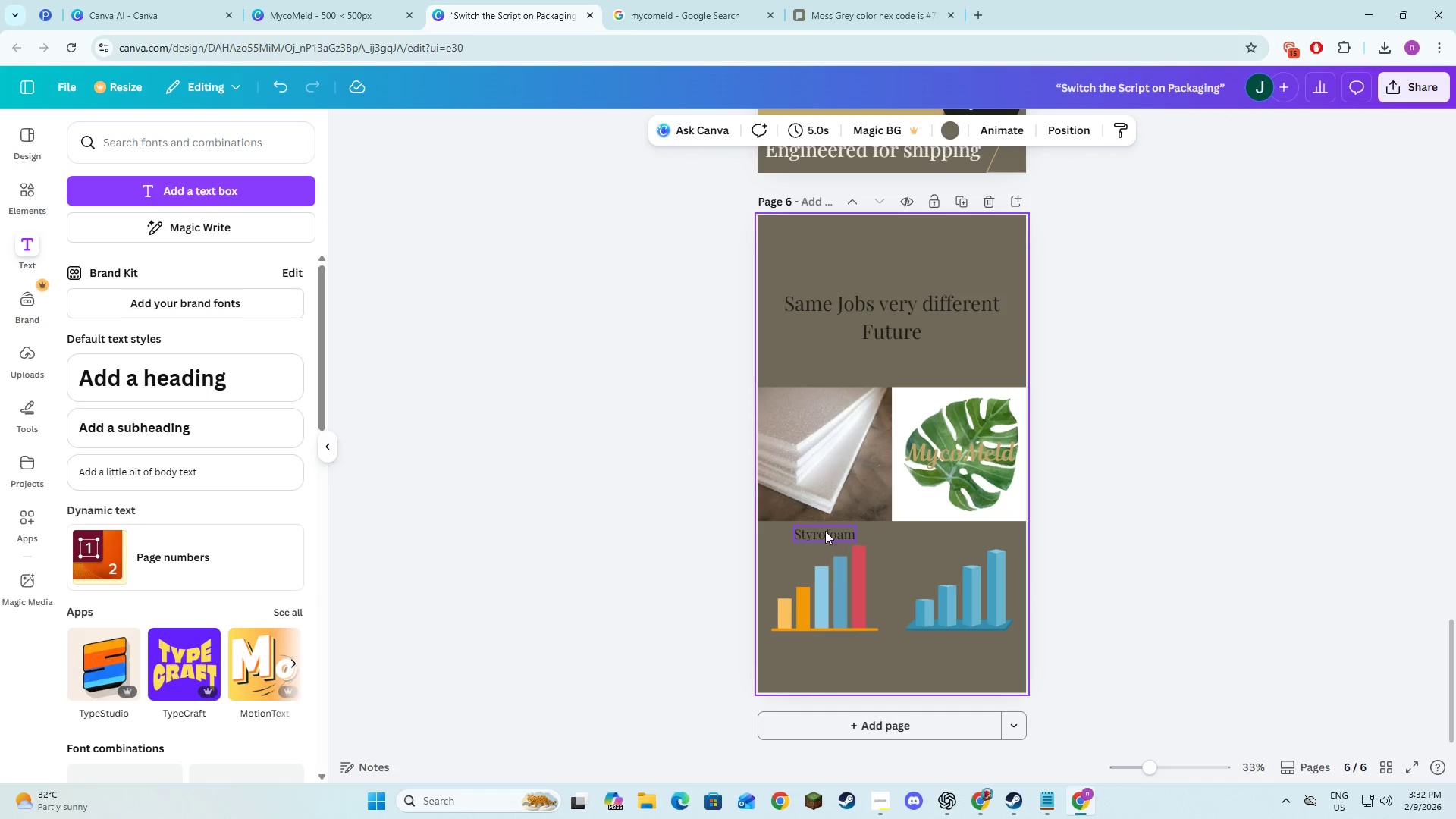 
left_click([825, 531])
 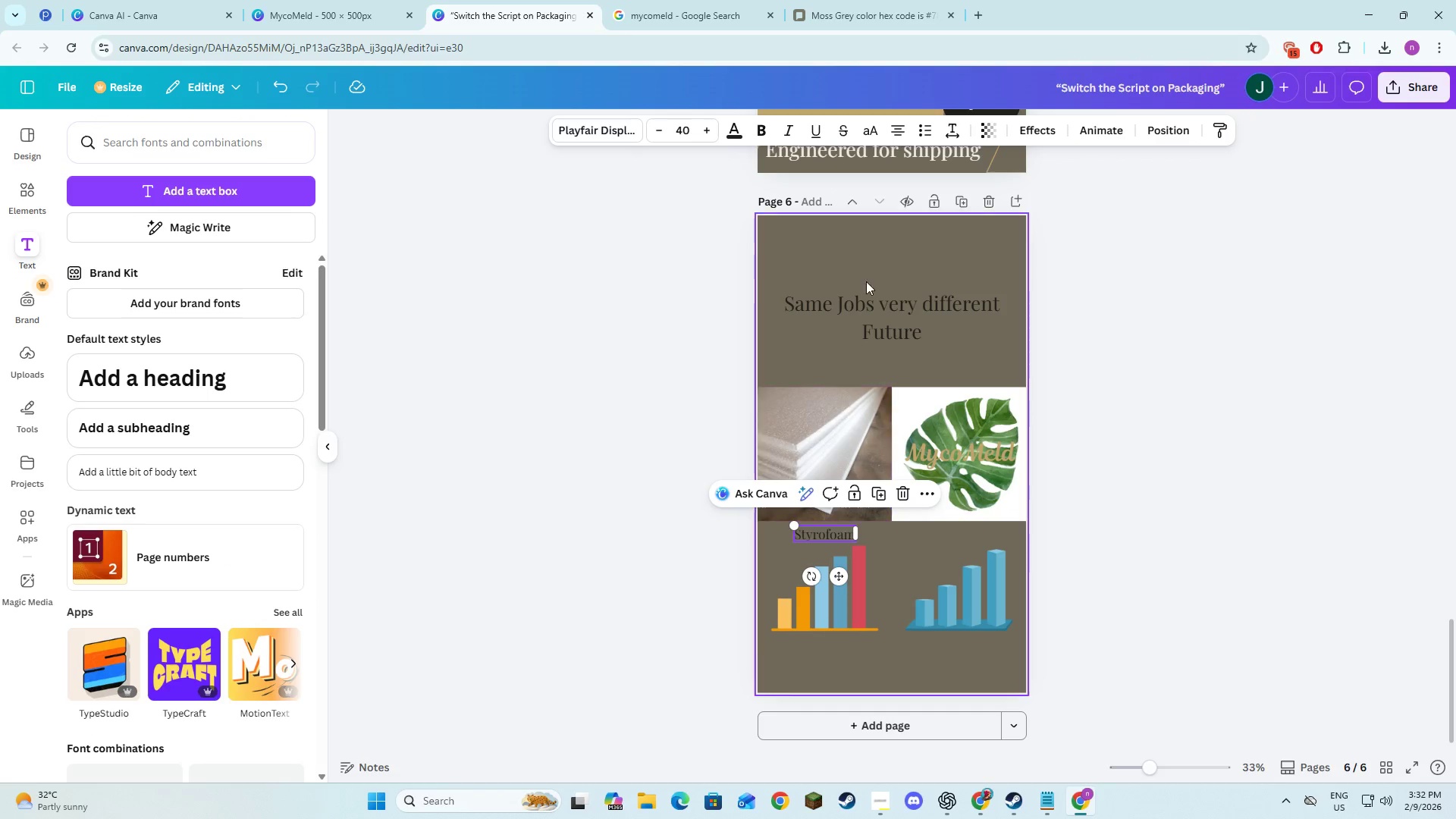 
left_click([786, 365])
 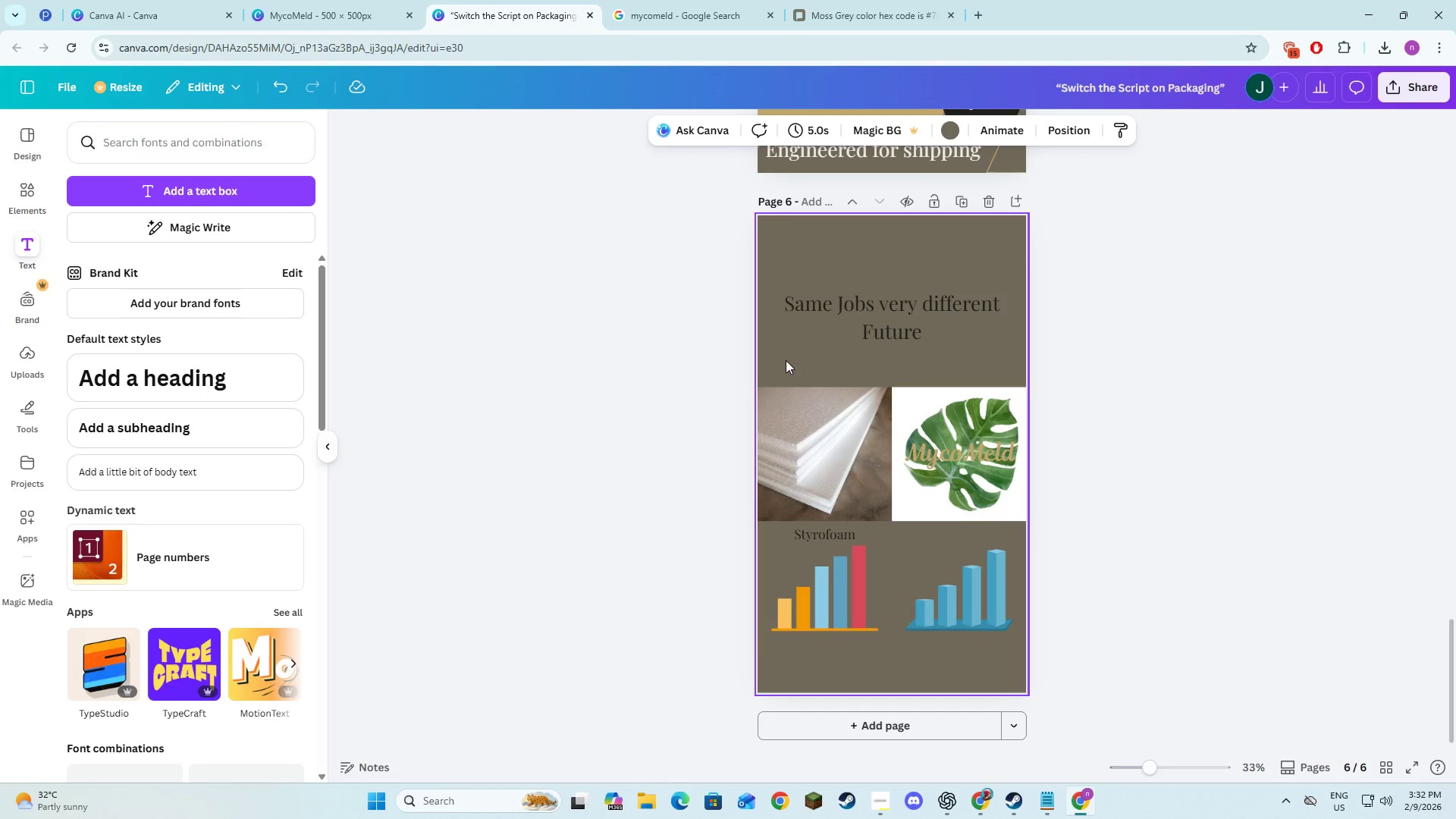 
key(Alt+AltLeft)
 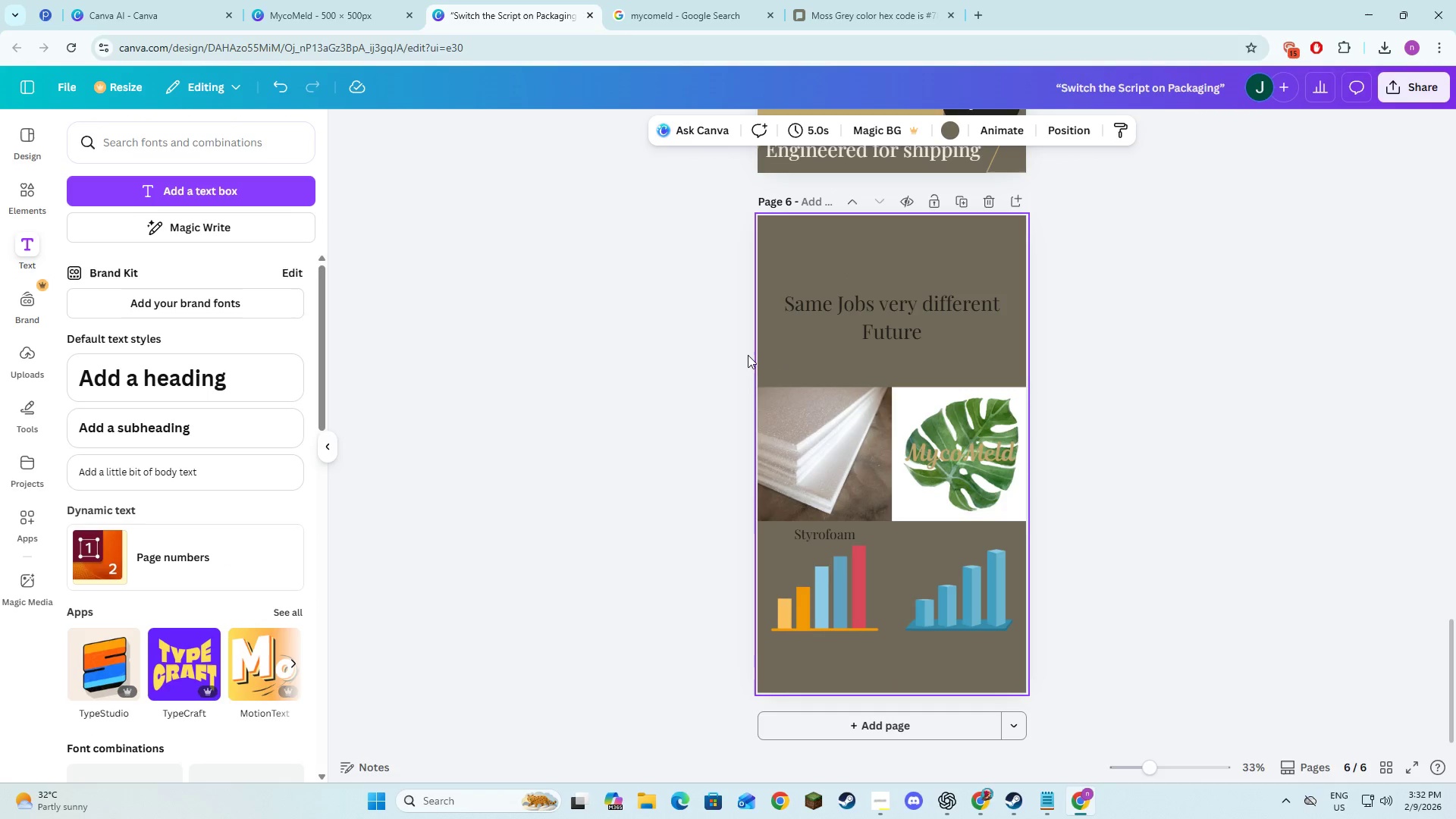 
key(Alt+AltLeft)
 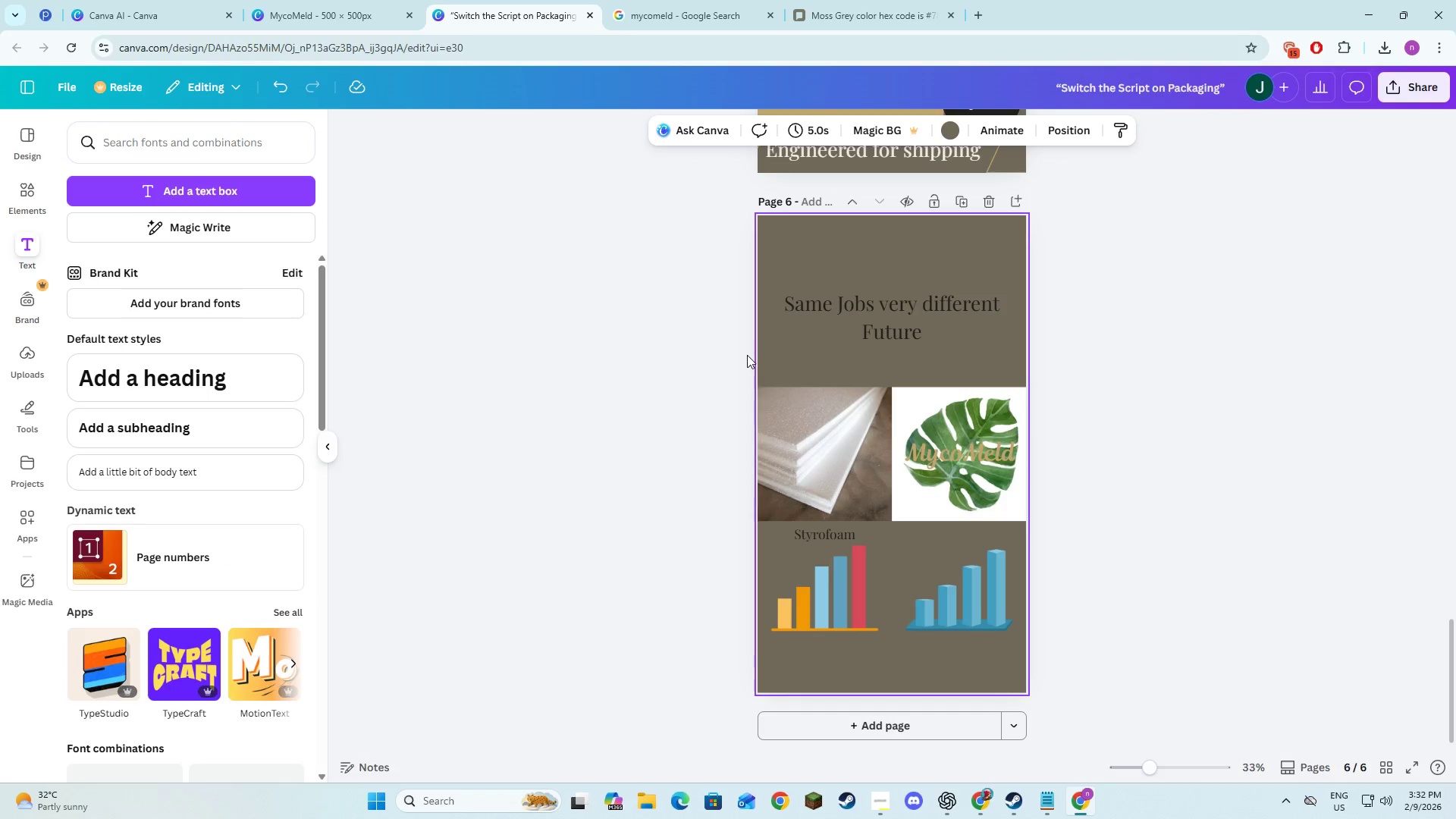 
key(Alt+Tab)
 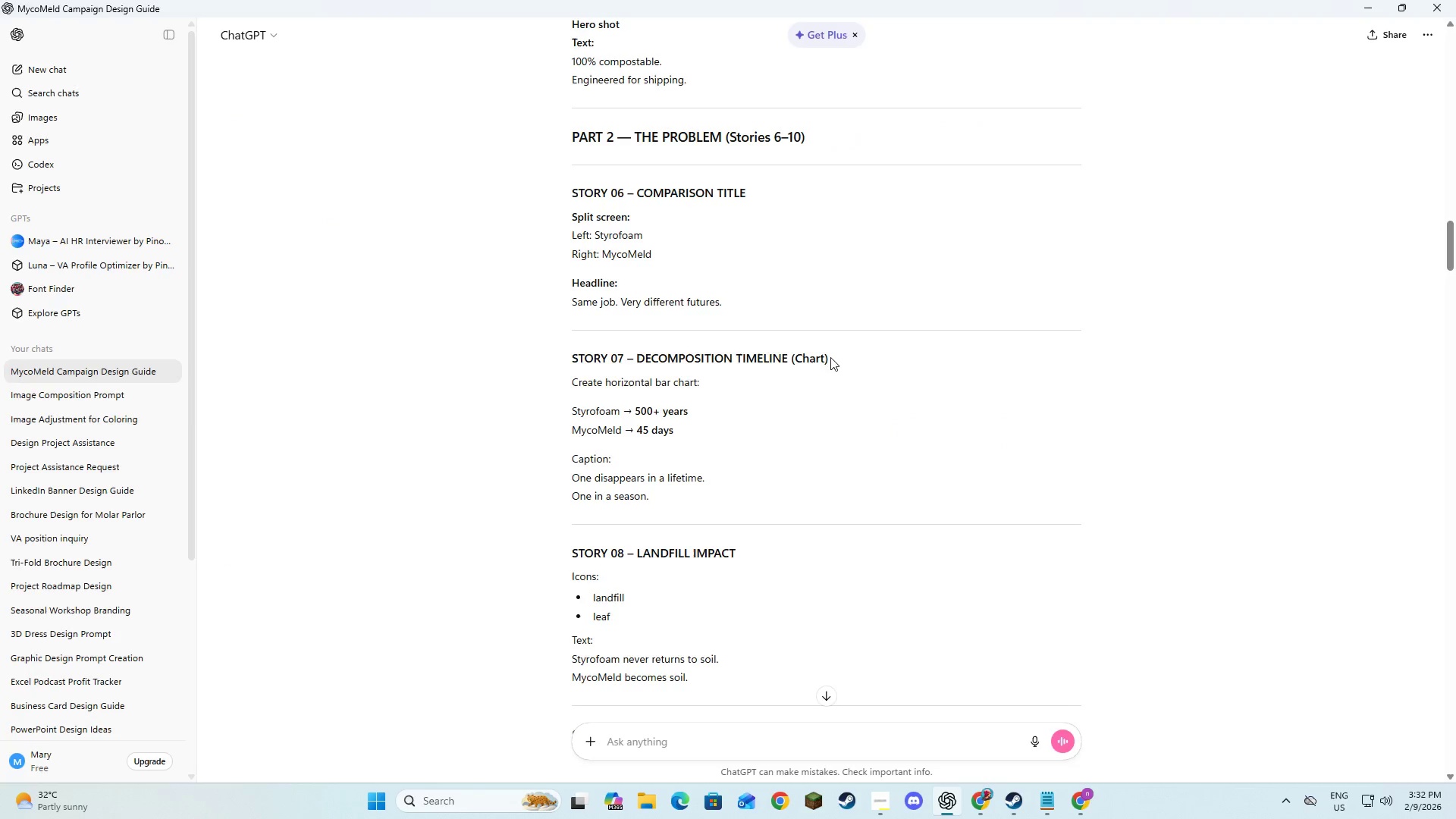 
key(Alt+AltLeft)
 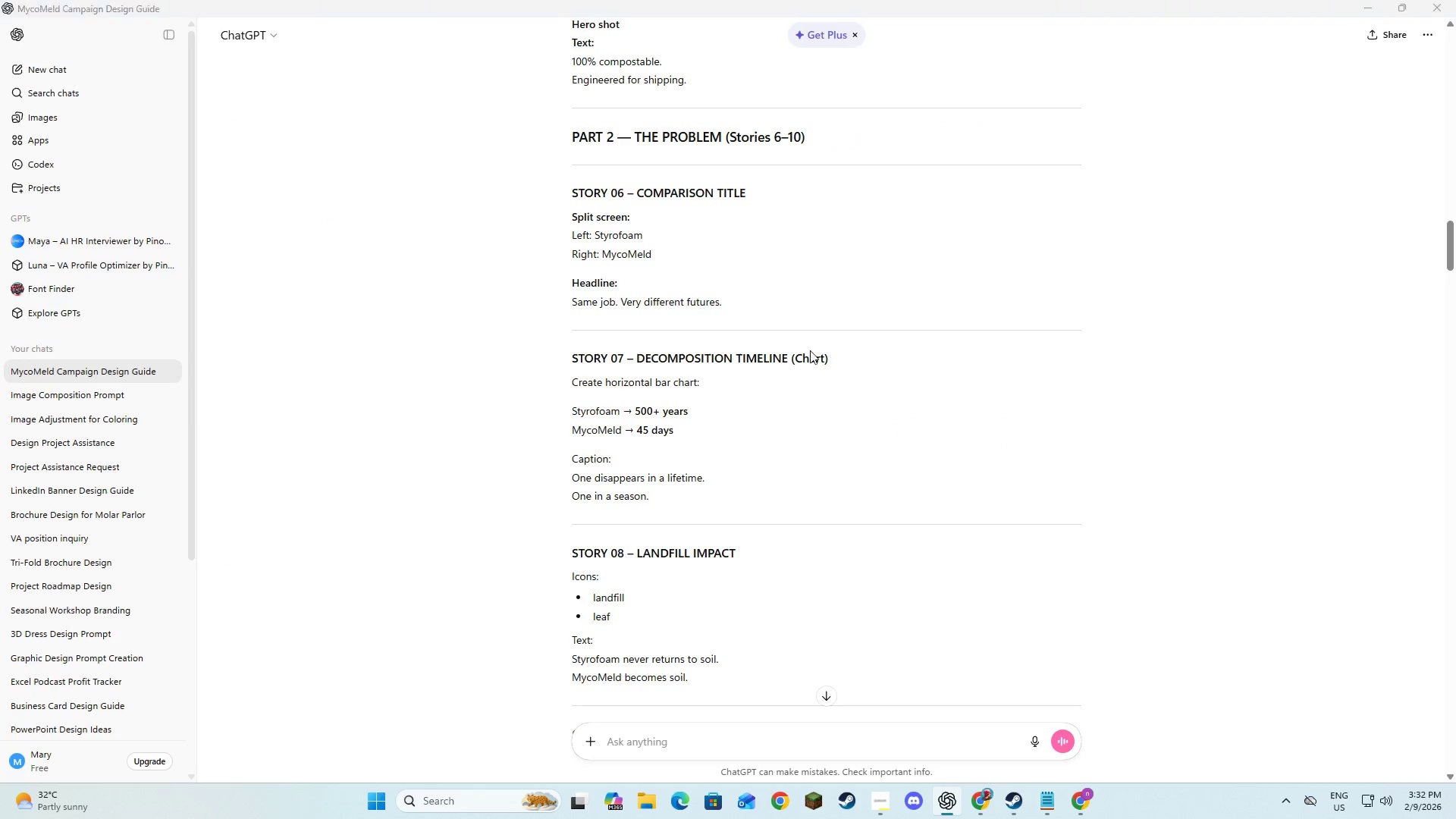 
key(Alt+Tab)
 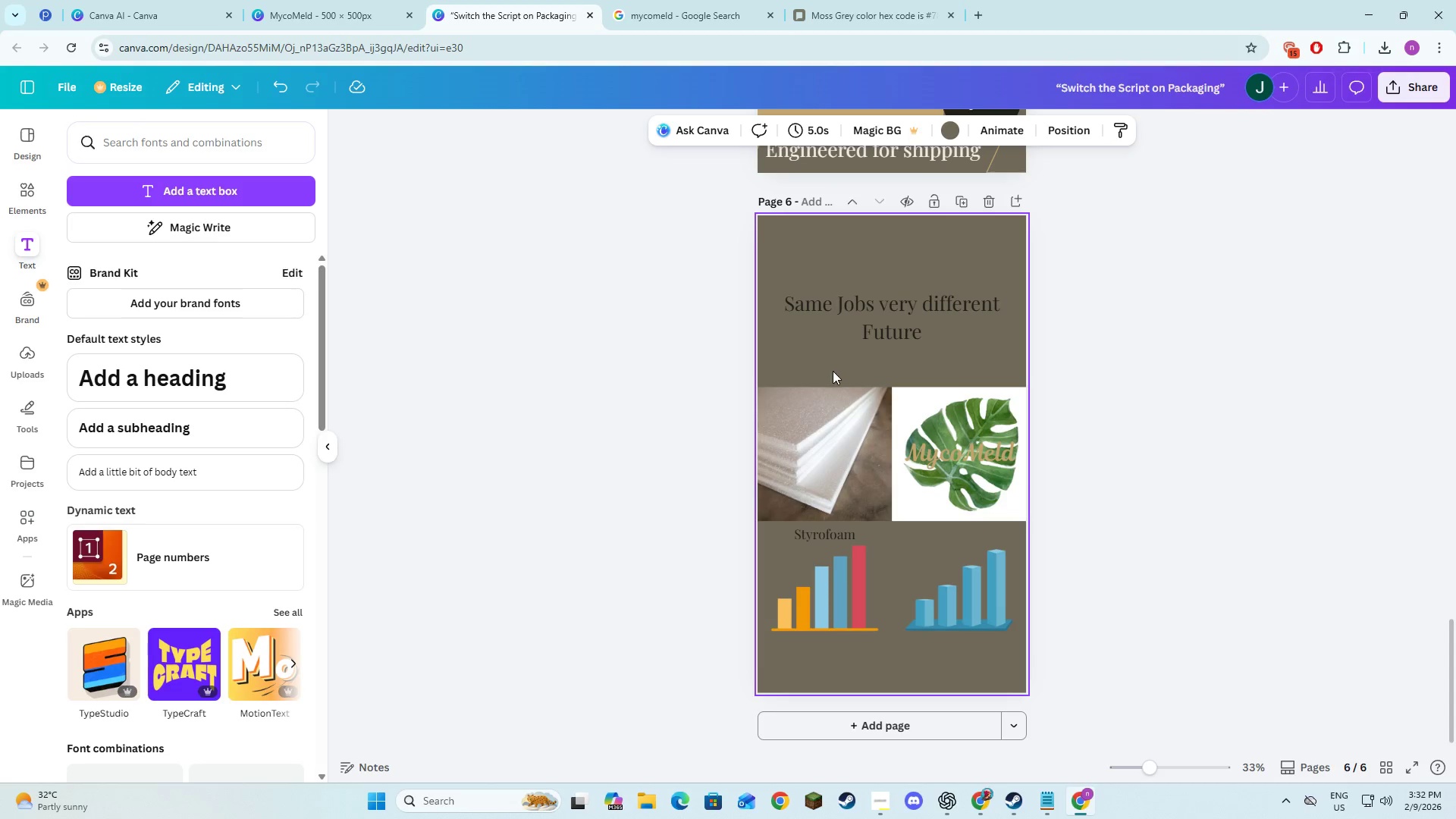 
key(Alt+AltLeft)
 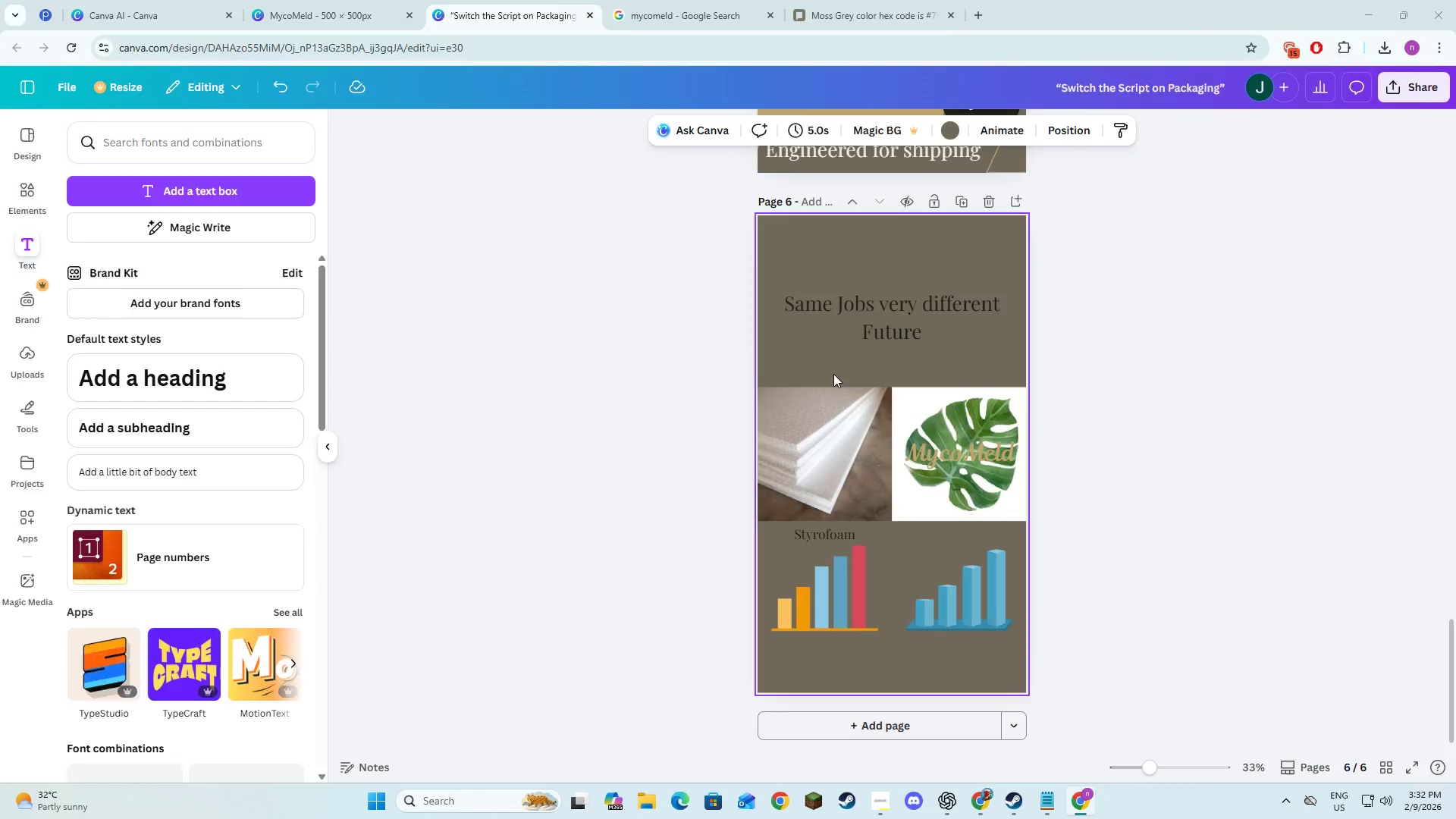 
key(Alt+Tab)
 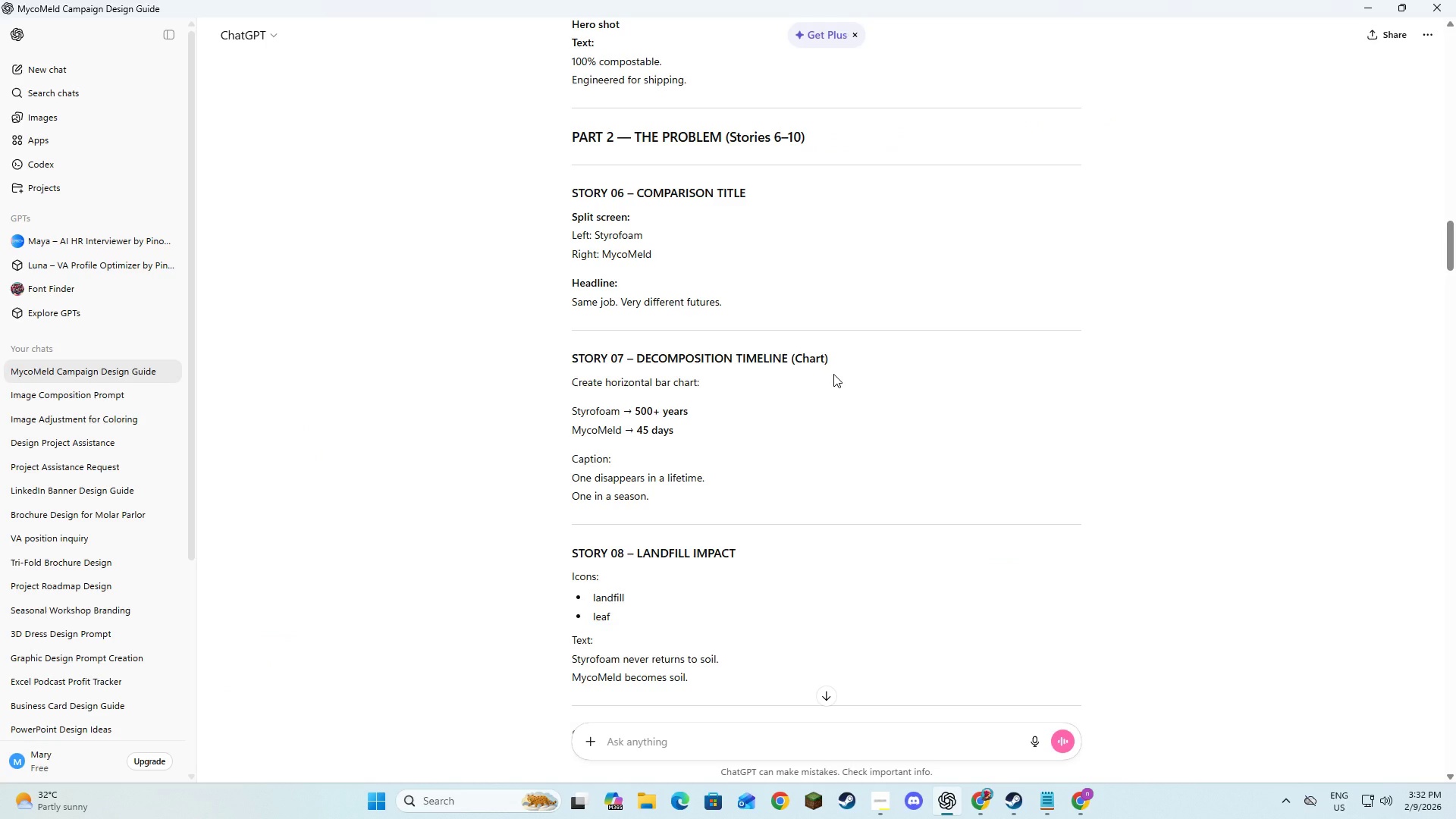 
key(Alt+AltLeft)
 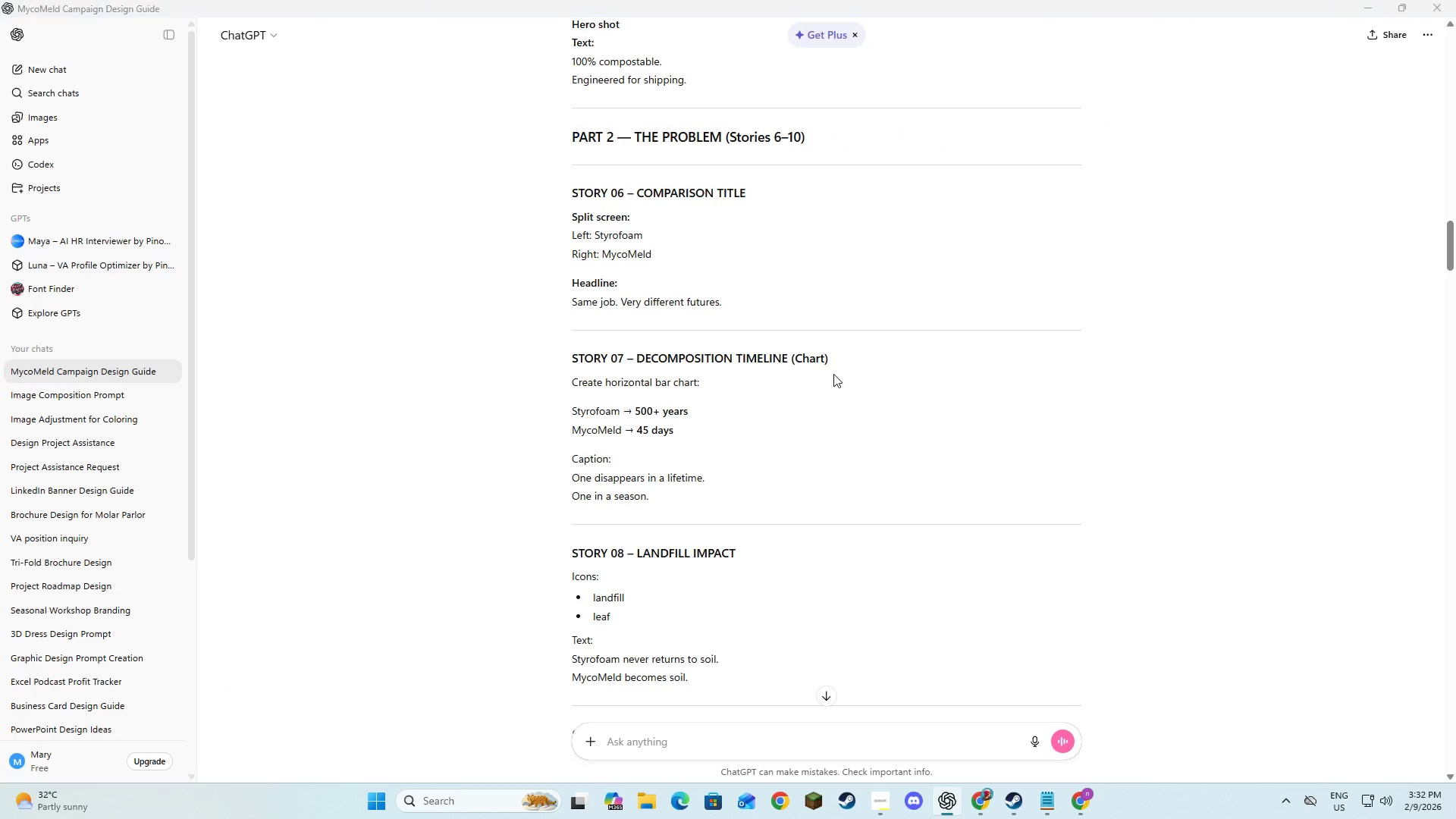 
key(Alt+Tab)
 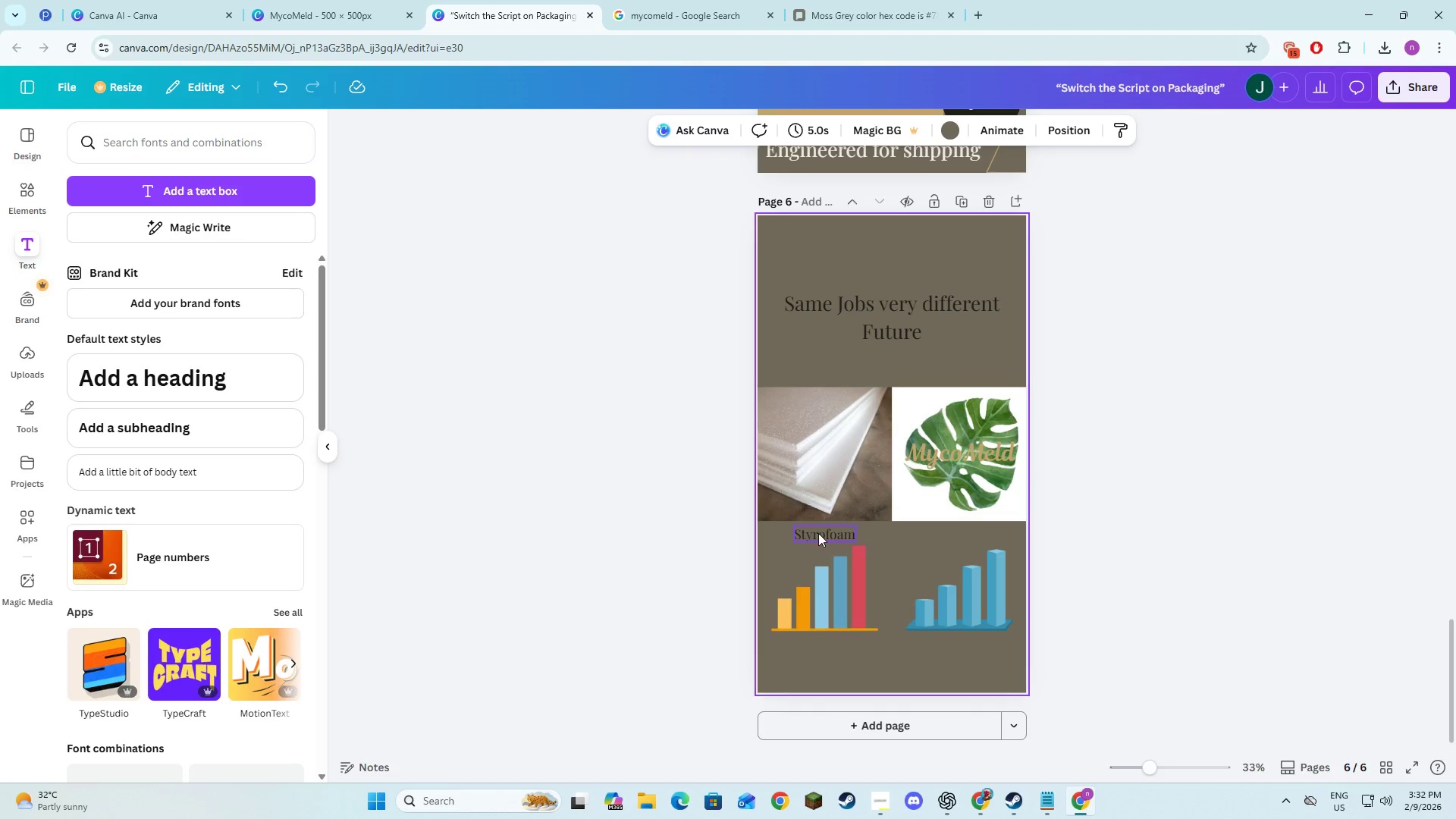 
left_click([818, 533])
 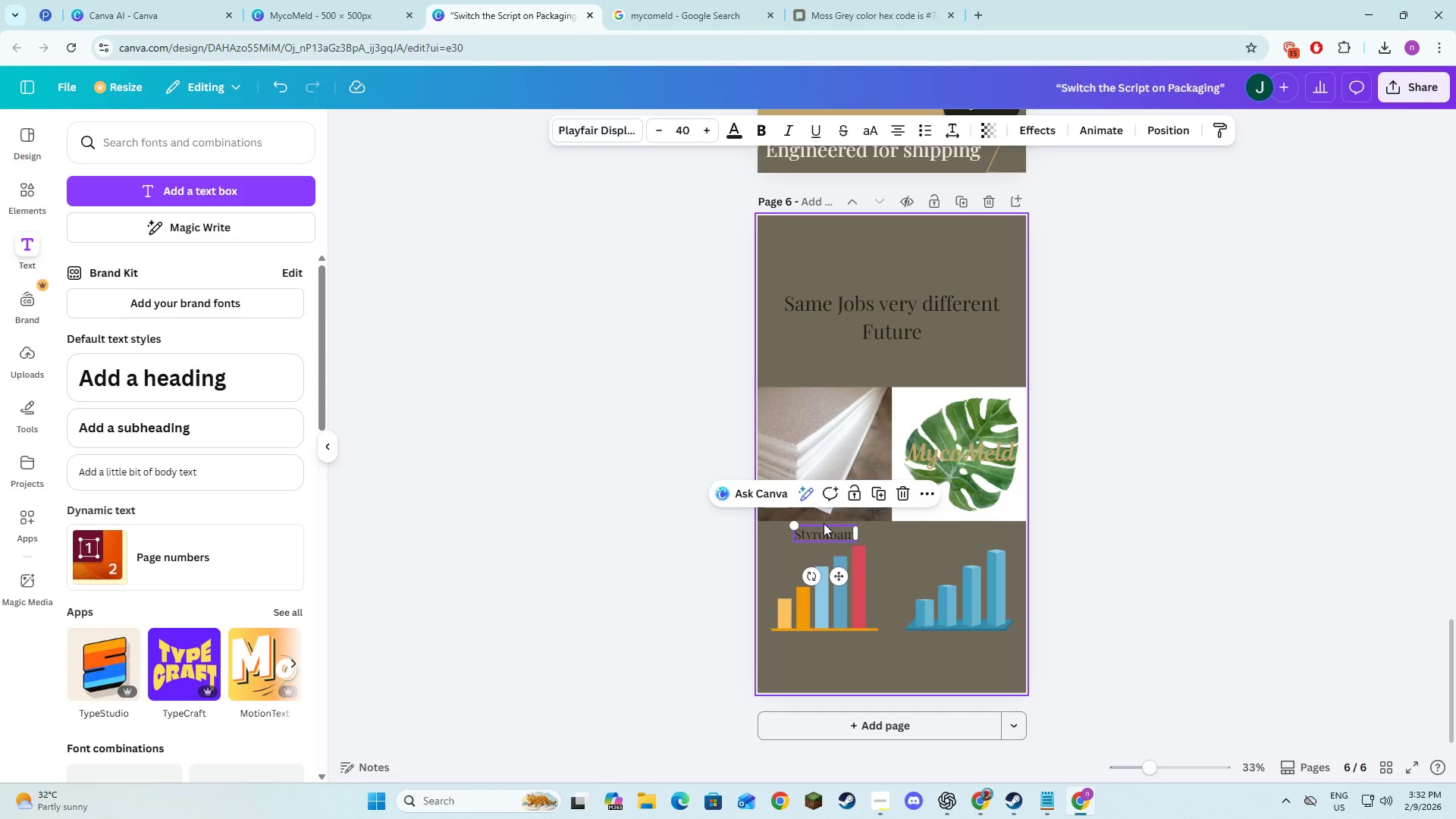 
wait(5.53)
 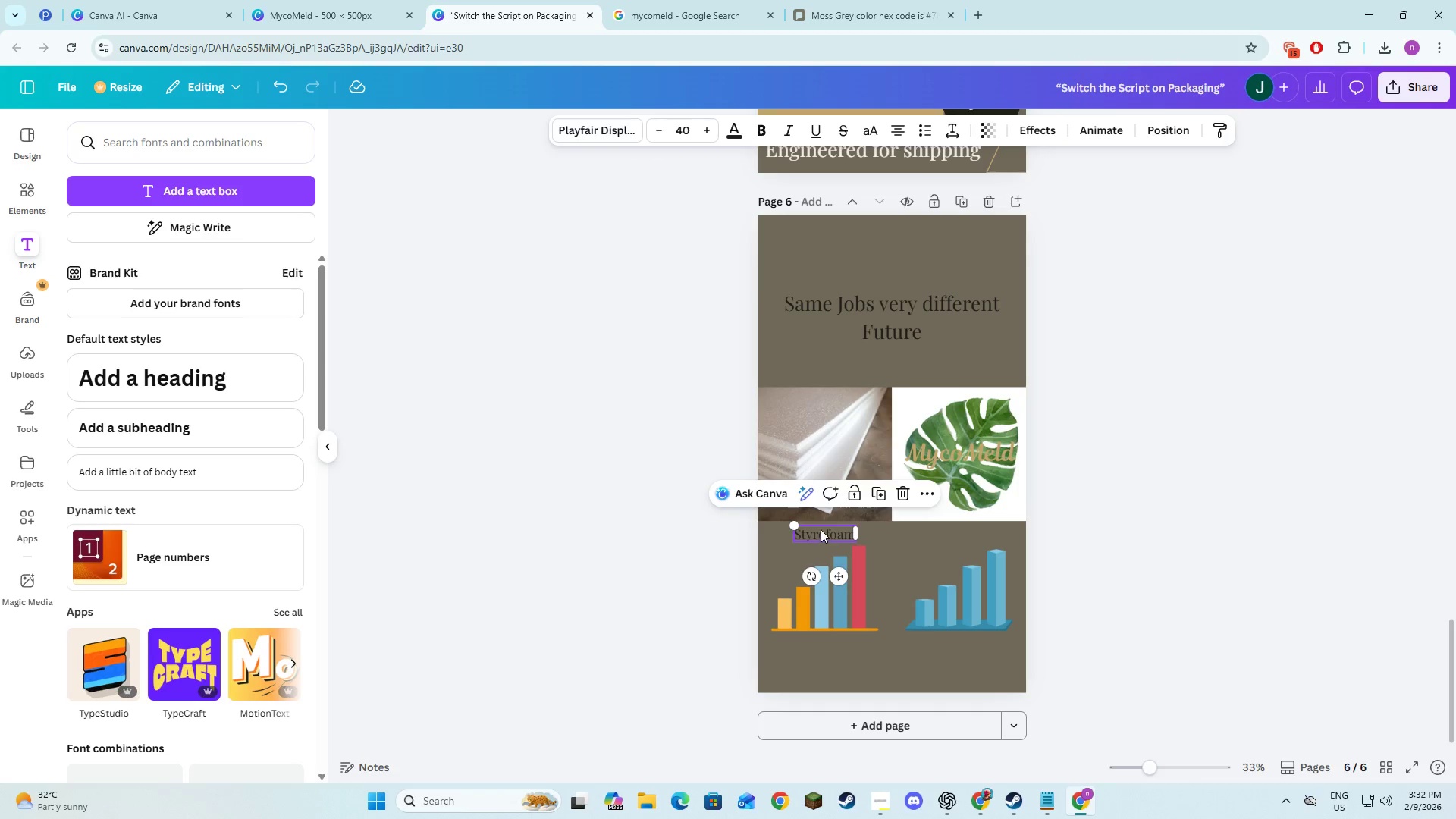 
left_click([801, 617])
 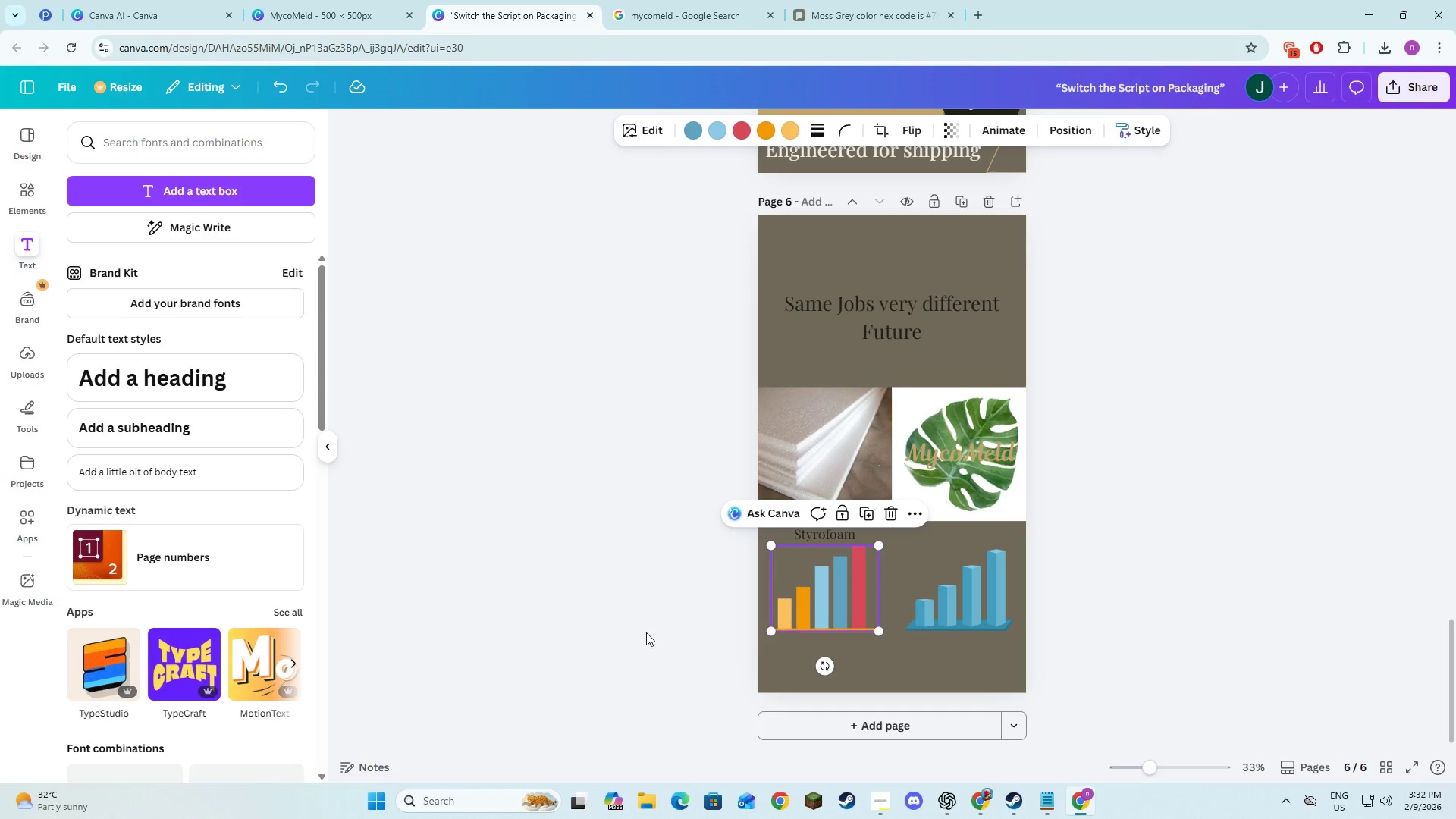 
left_click([636, 631])
 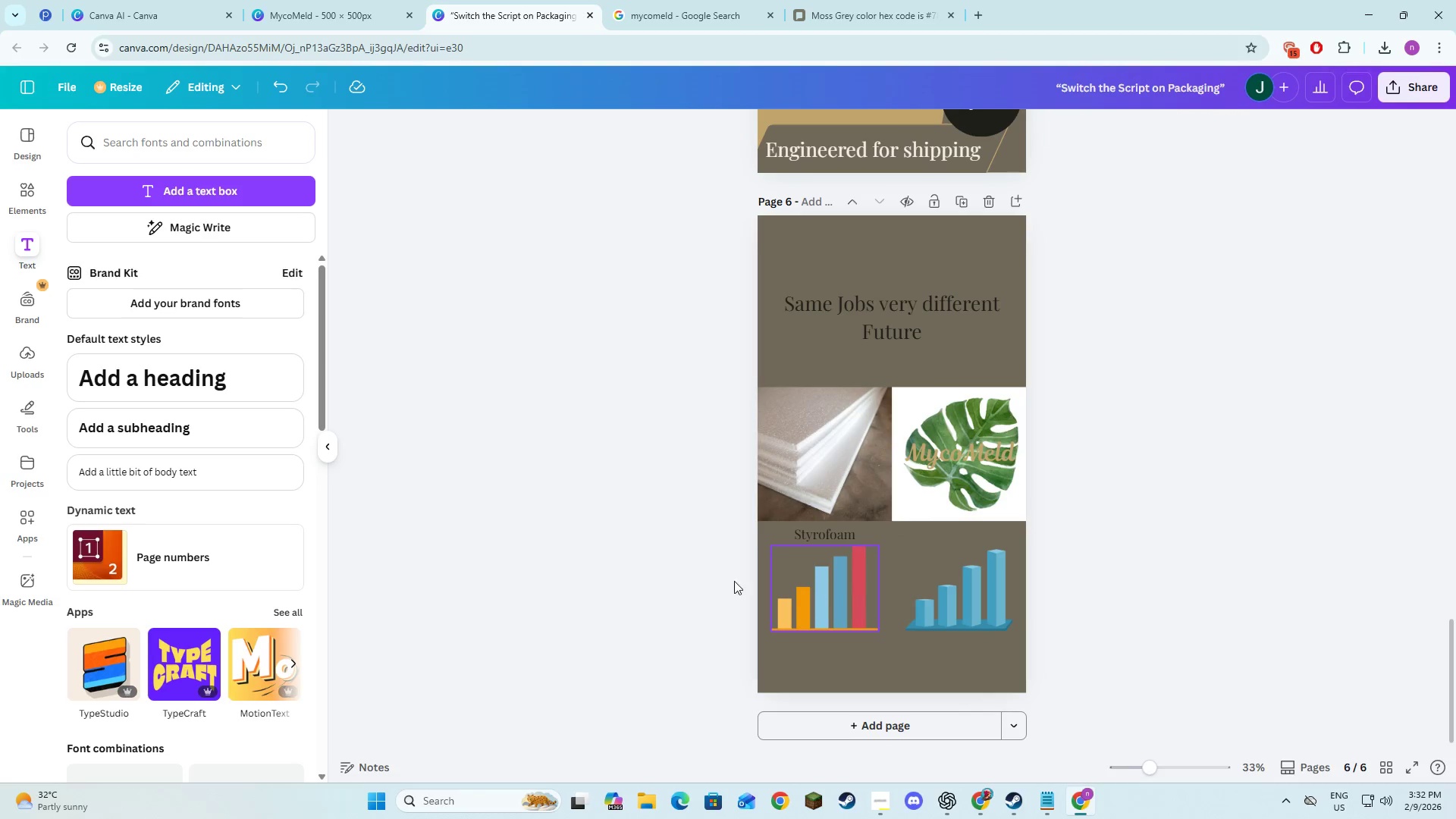 
wait(5.7)
 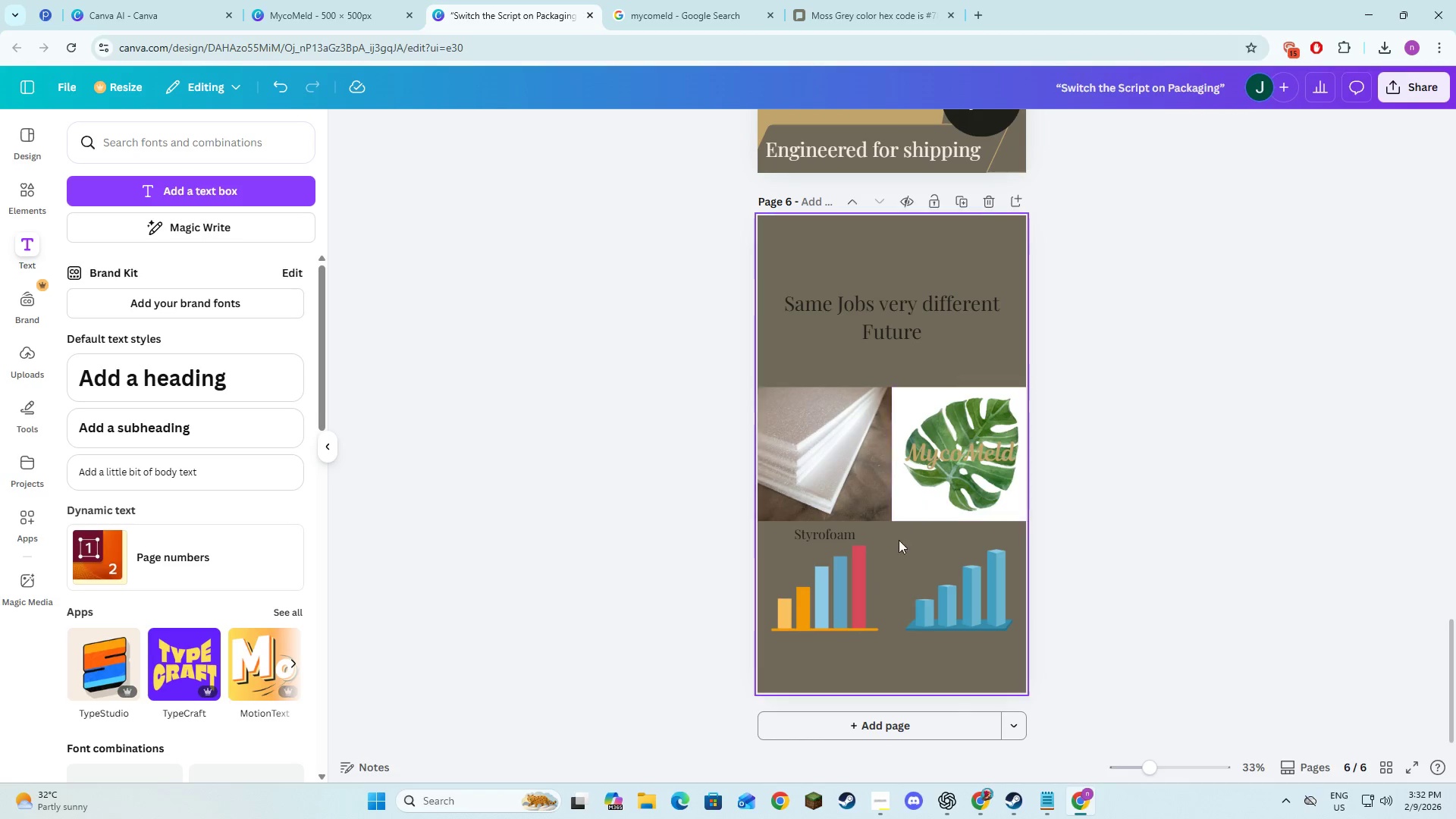 
left_click([25, 203])
 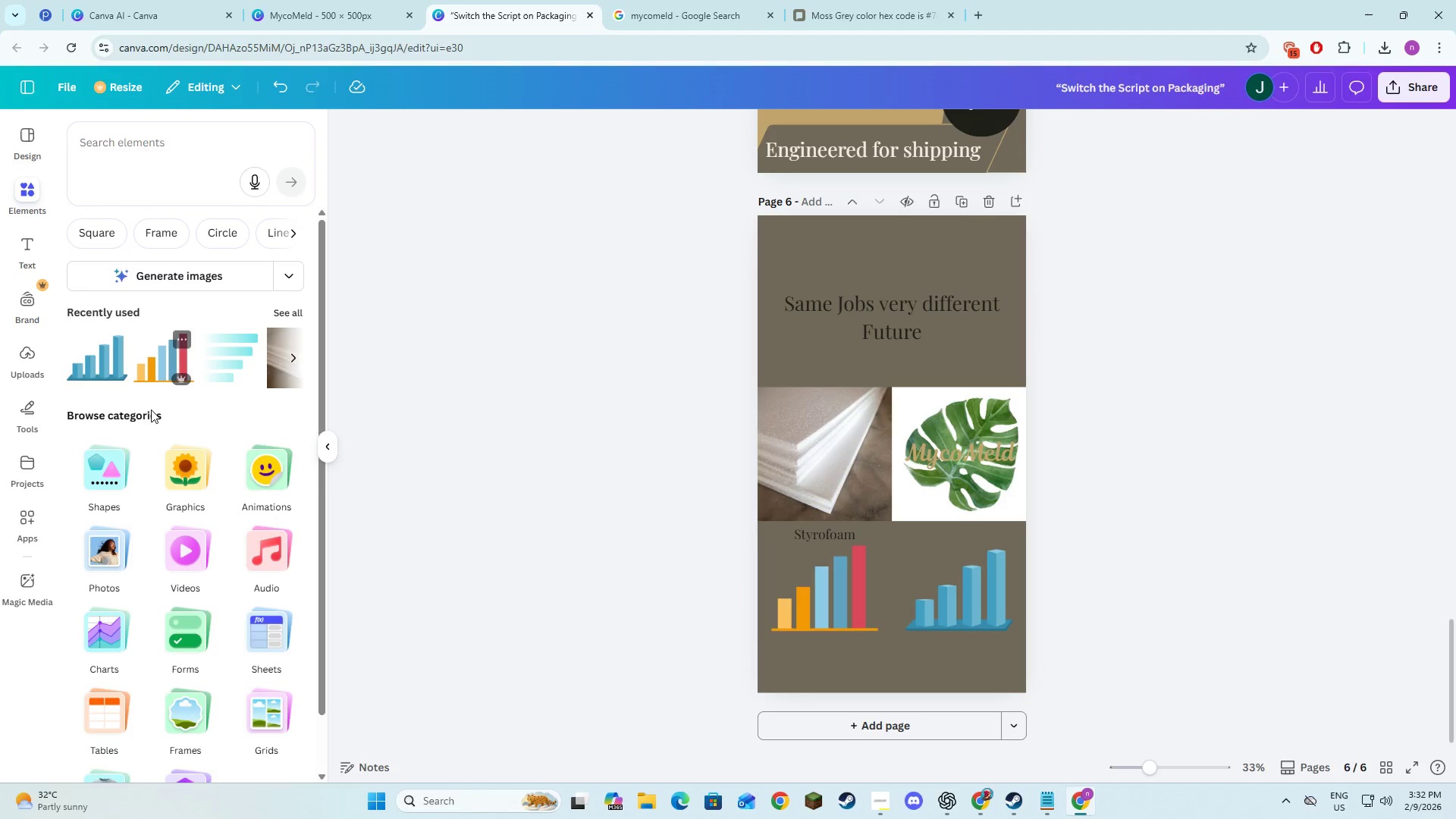 
left_click([75, 234])
 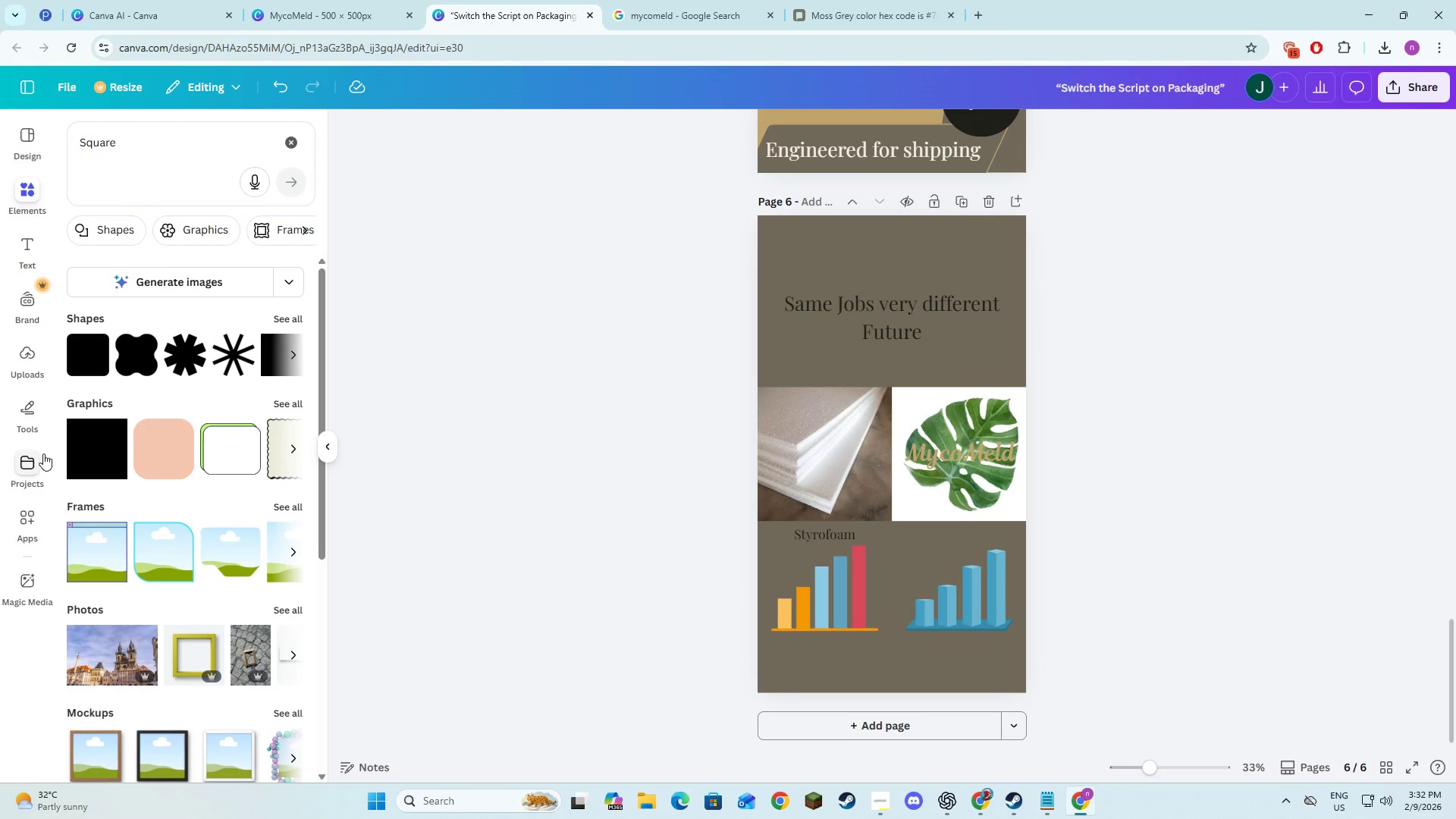 
left_click([80, 369])
 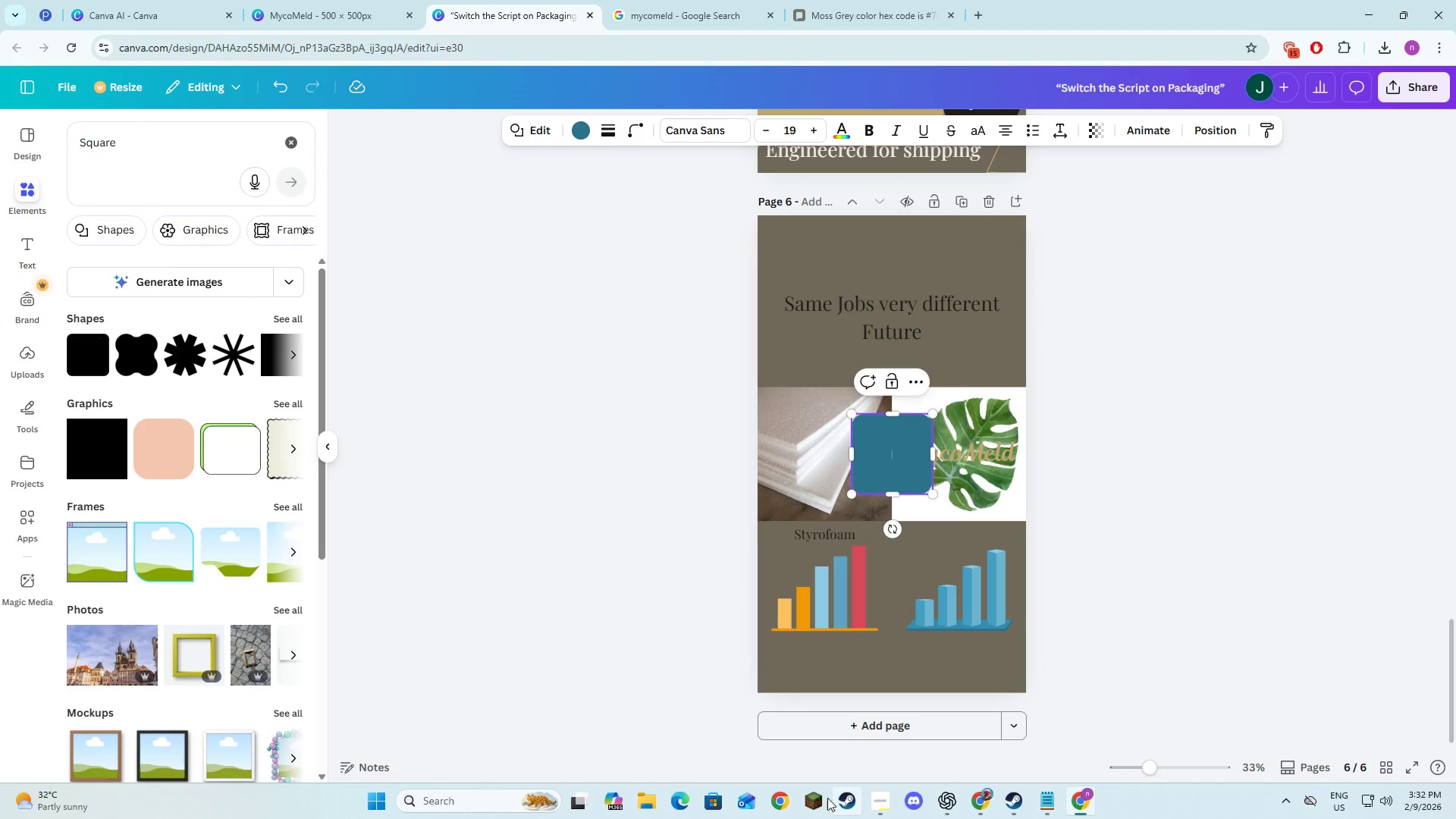 
left_click_drag(start_coordinate=[610, 781], to_coordinate=[612, 774])
 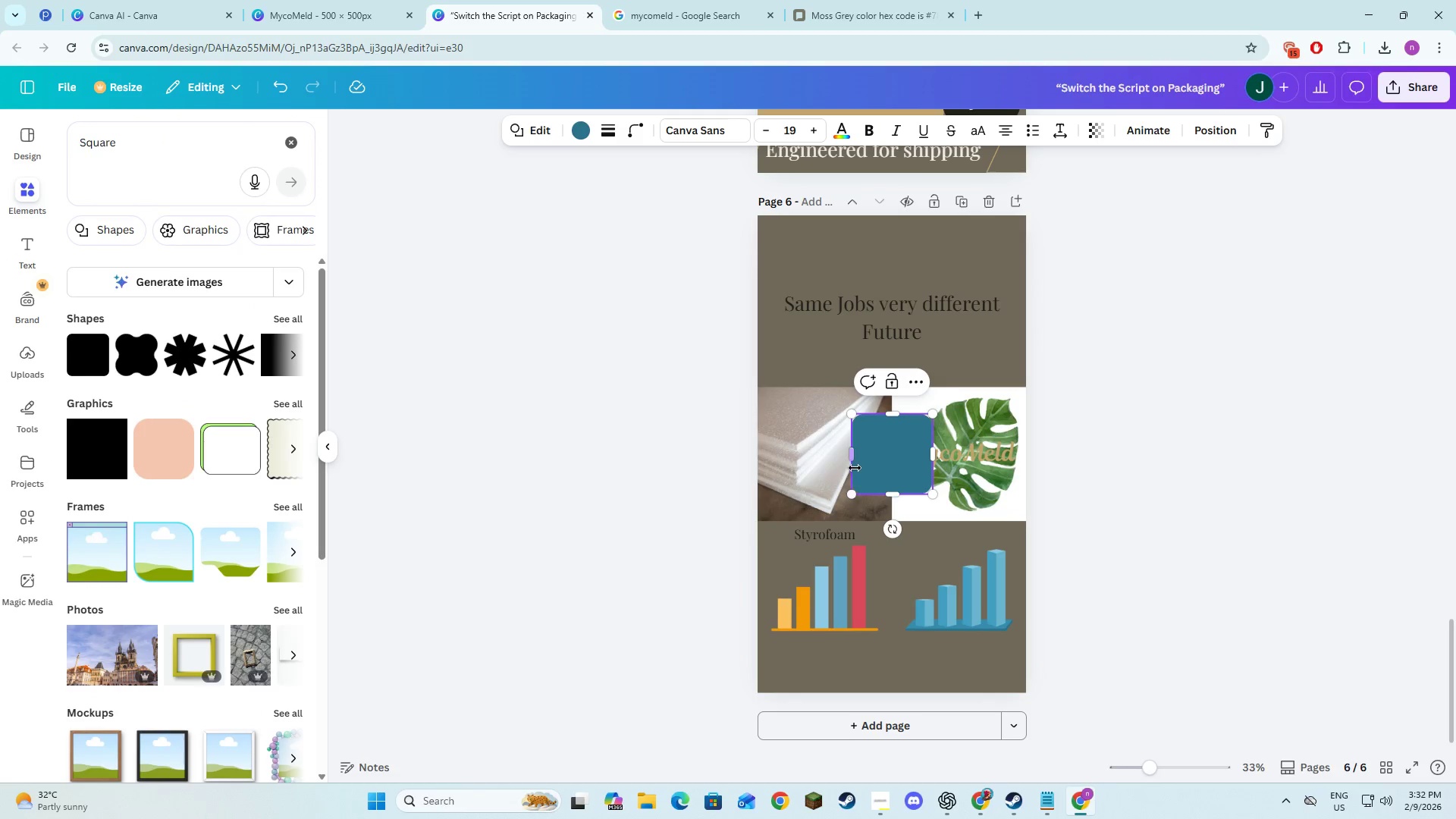 
left_click_drag(start_coordinate=[655, 541], to_coordinate=[661, 538])
 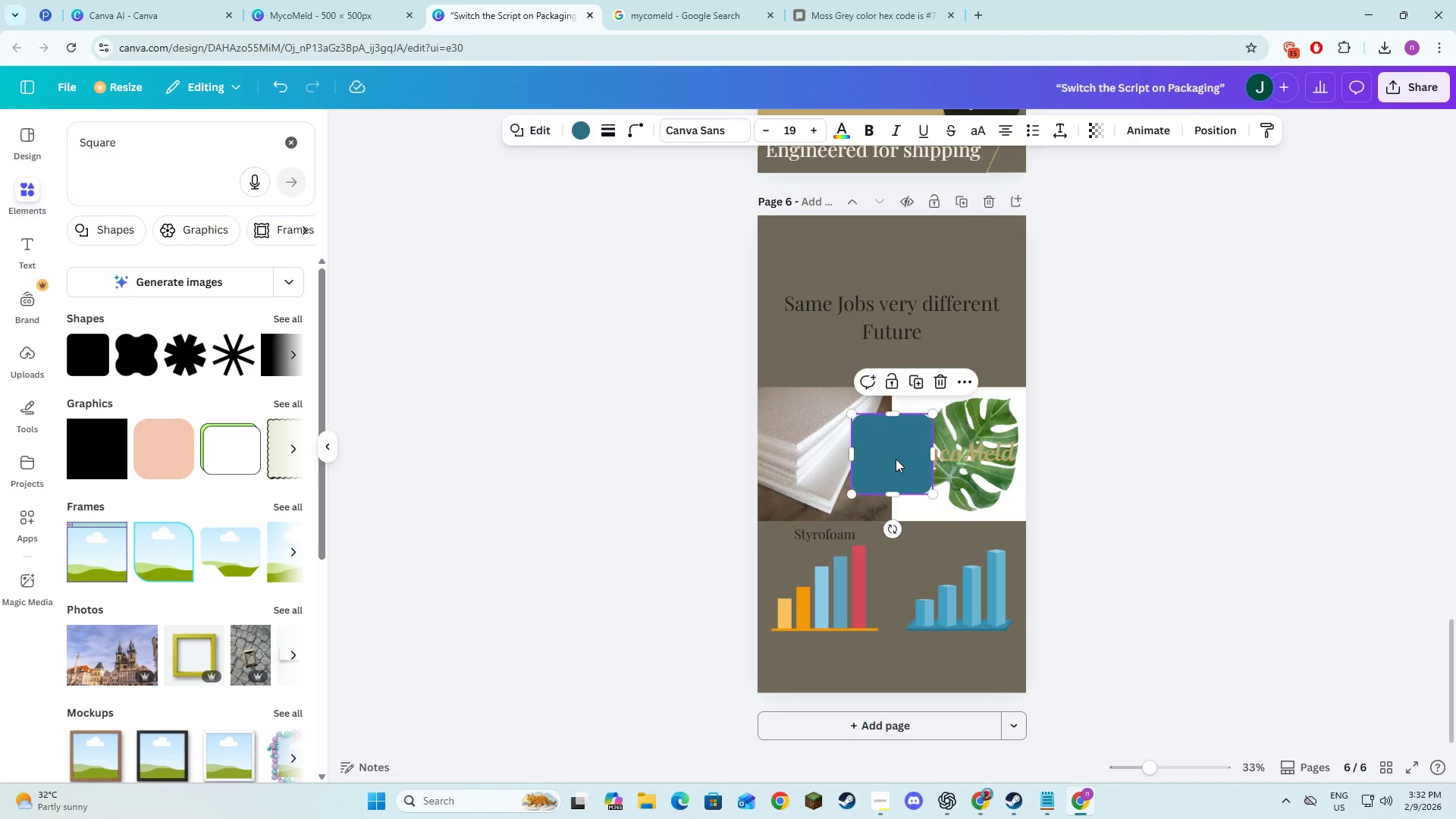 
left_click_drag(start_coordinate=[893, 460], to_coordinate=[796, 592])
 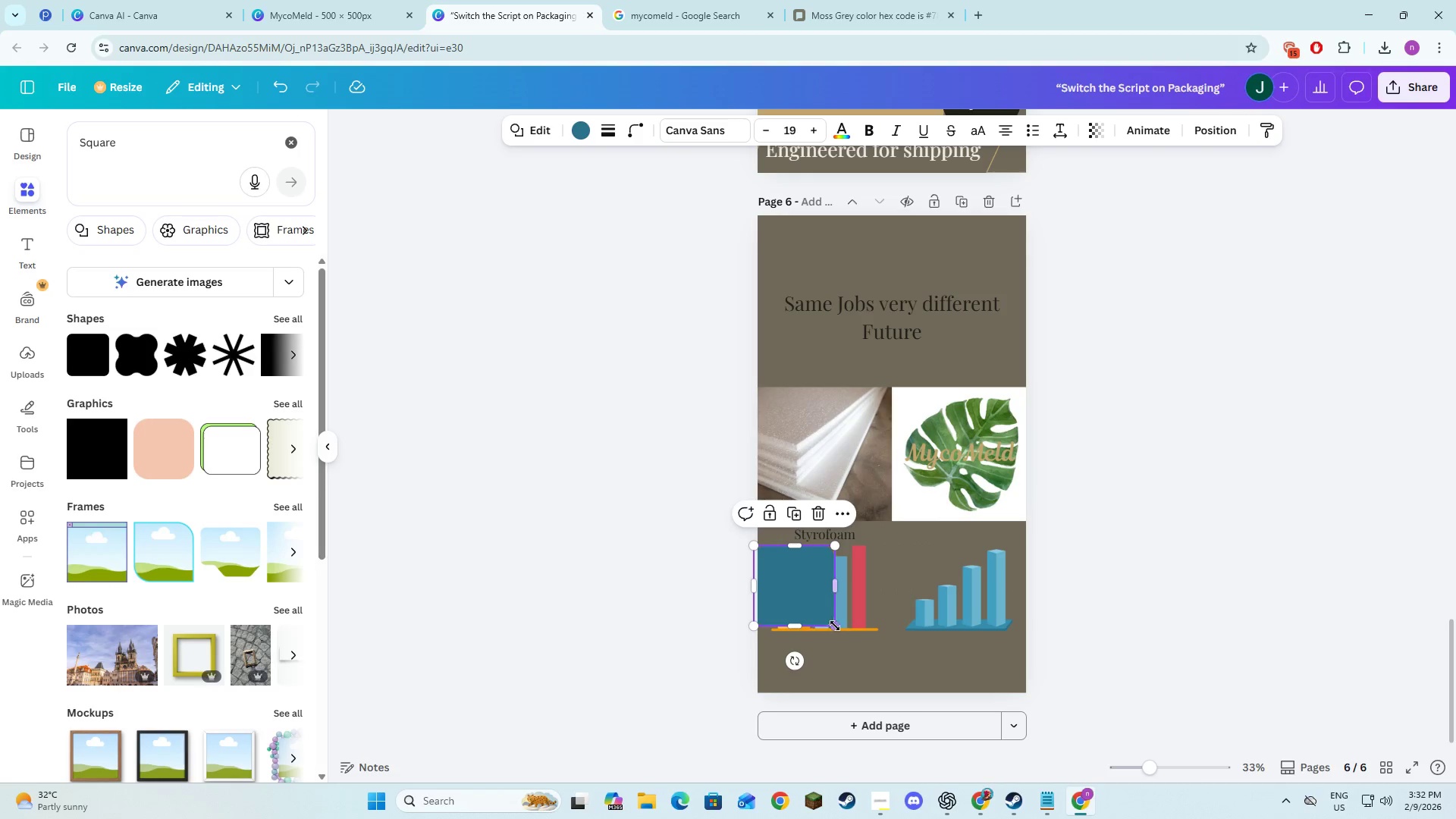 
left_click_drag(start_coordinate=[835, 626], to_coordinate=[890, 636])
 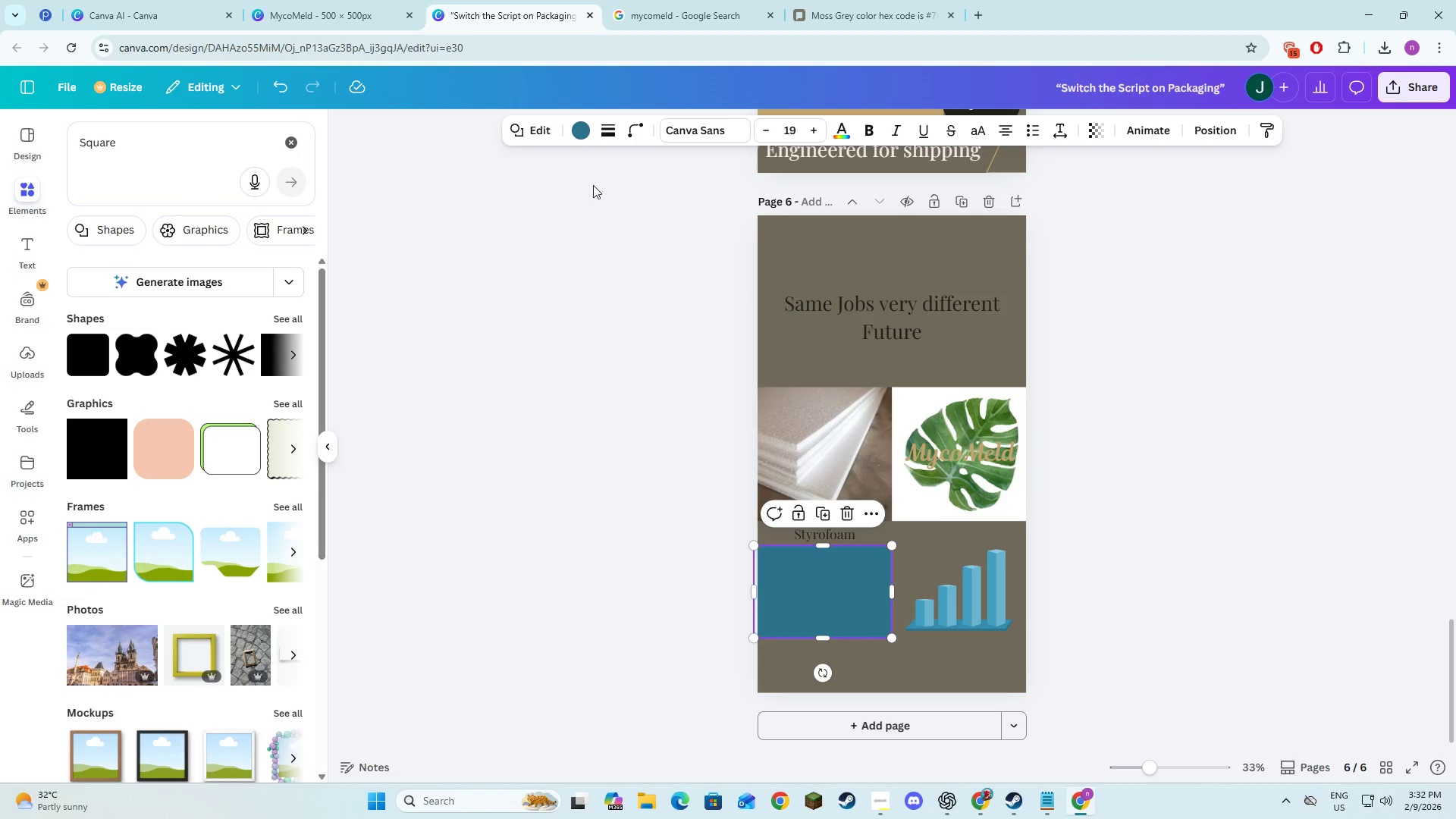 
left_click([576, 136])
 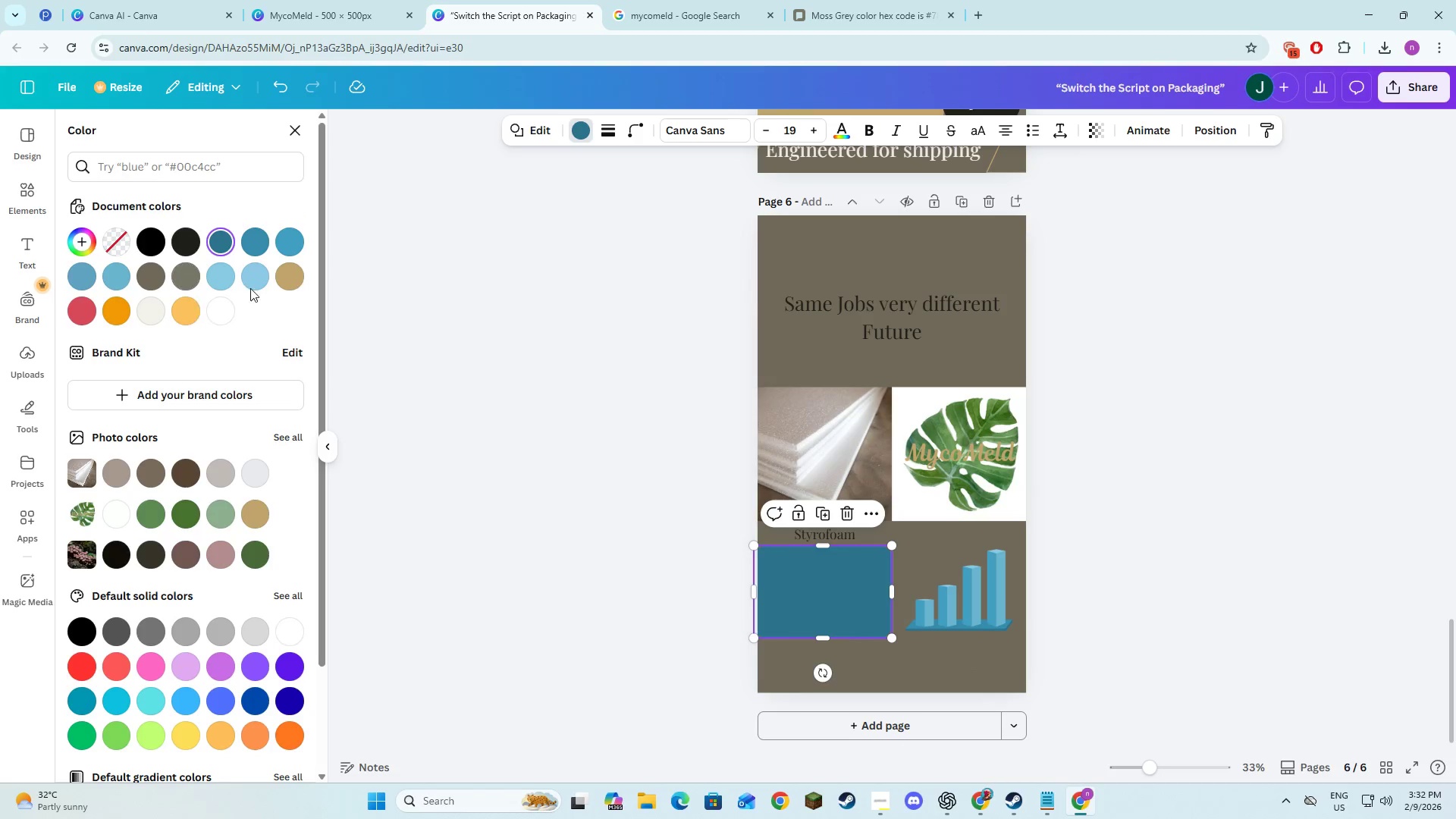 
left_click([295, 281])
 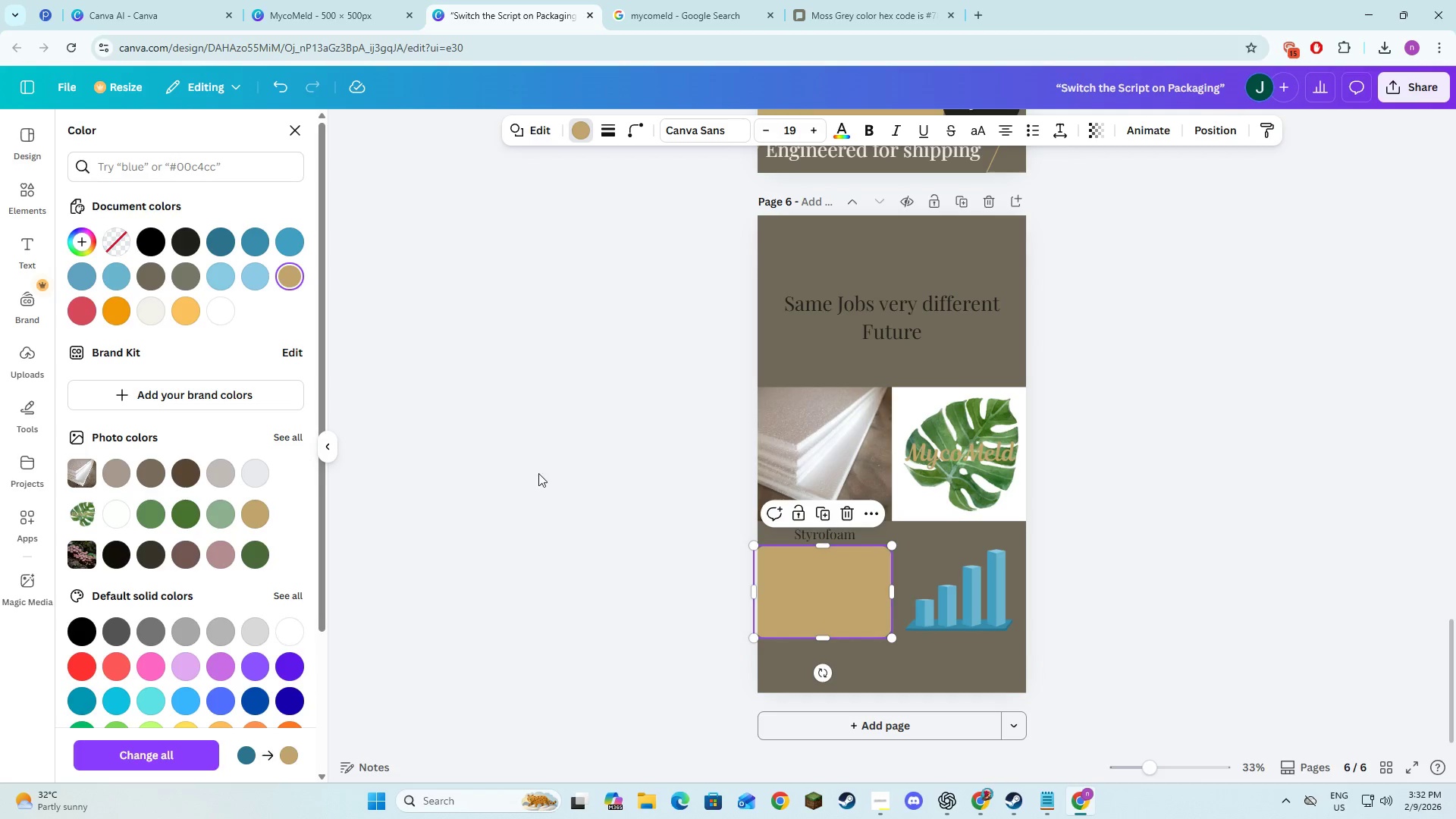 
left_click([554, 560])
 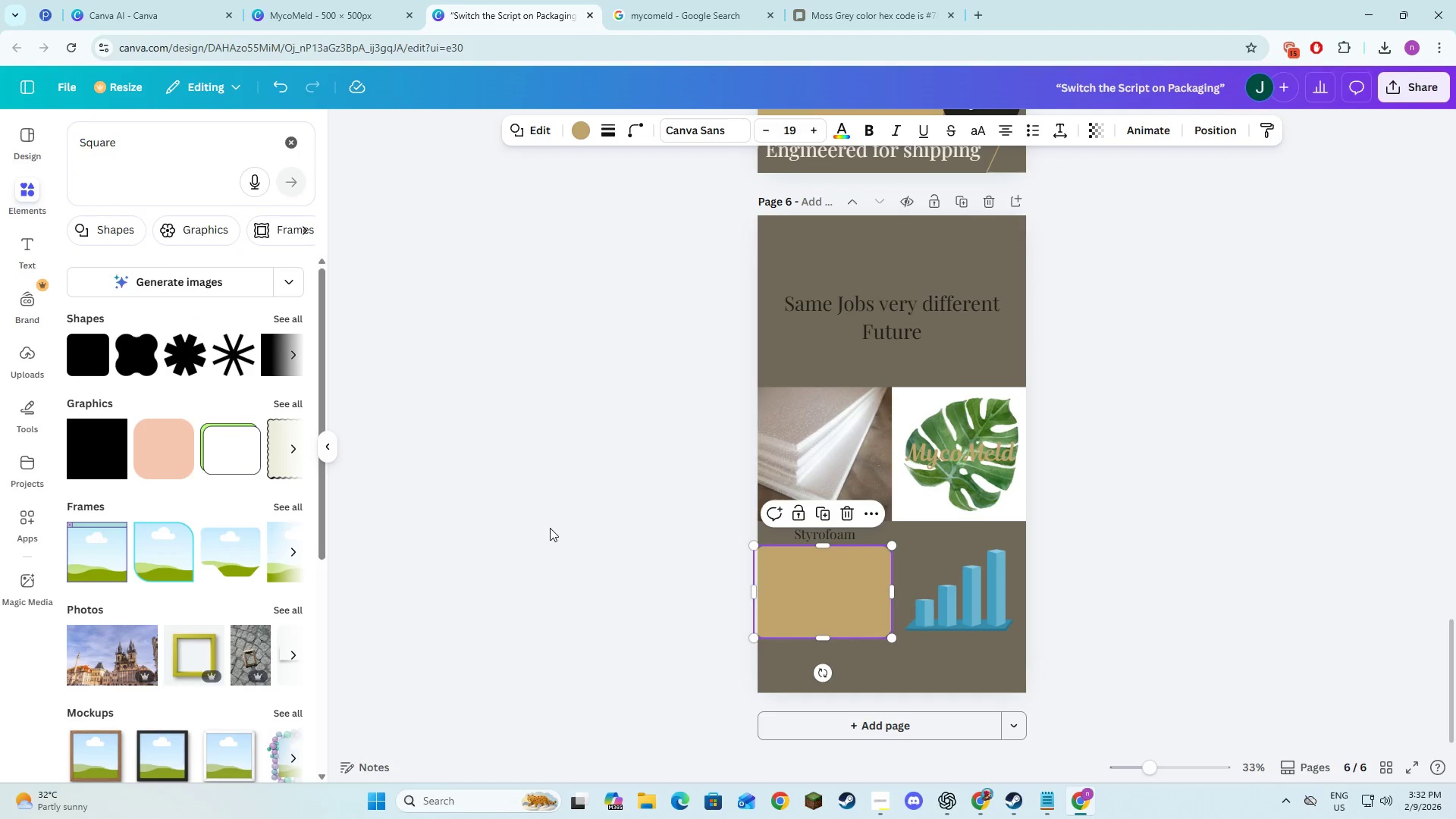 
left_click([560, 541])
 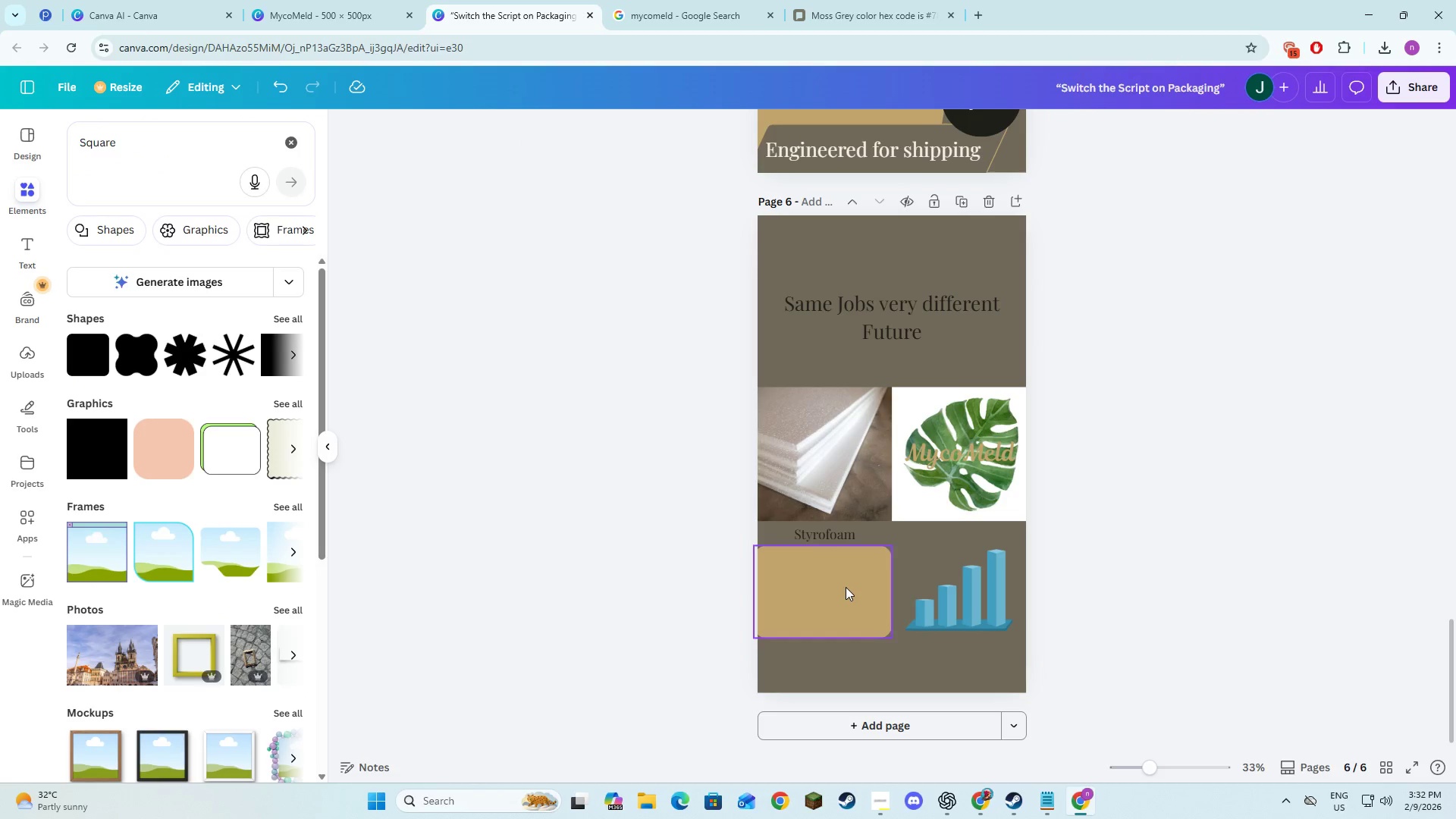 
left_click([846, 587])
 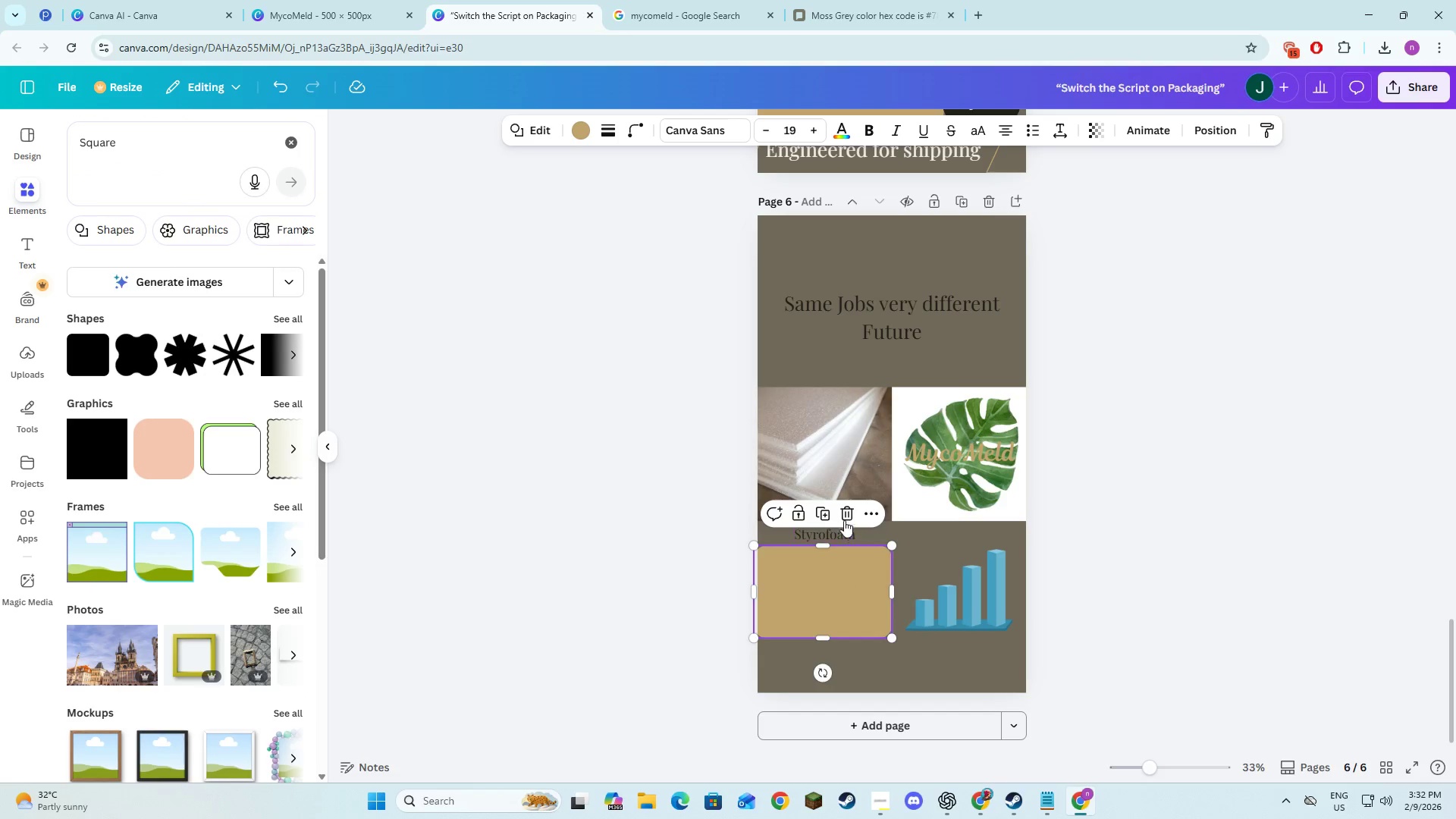 
left_click([825, 513])
 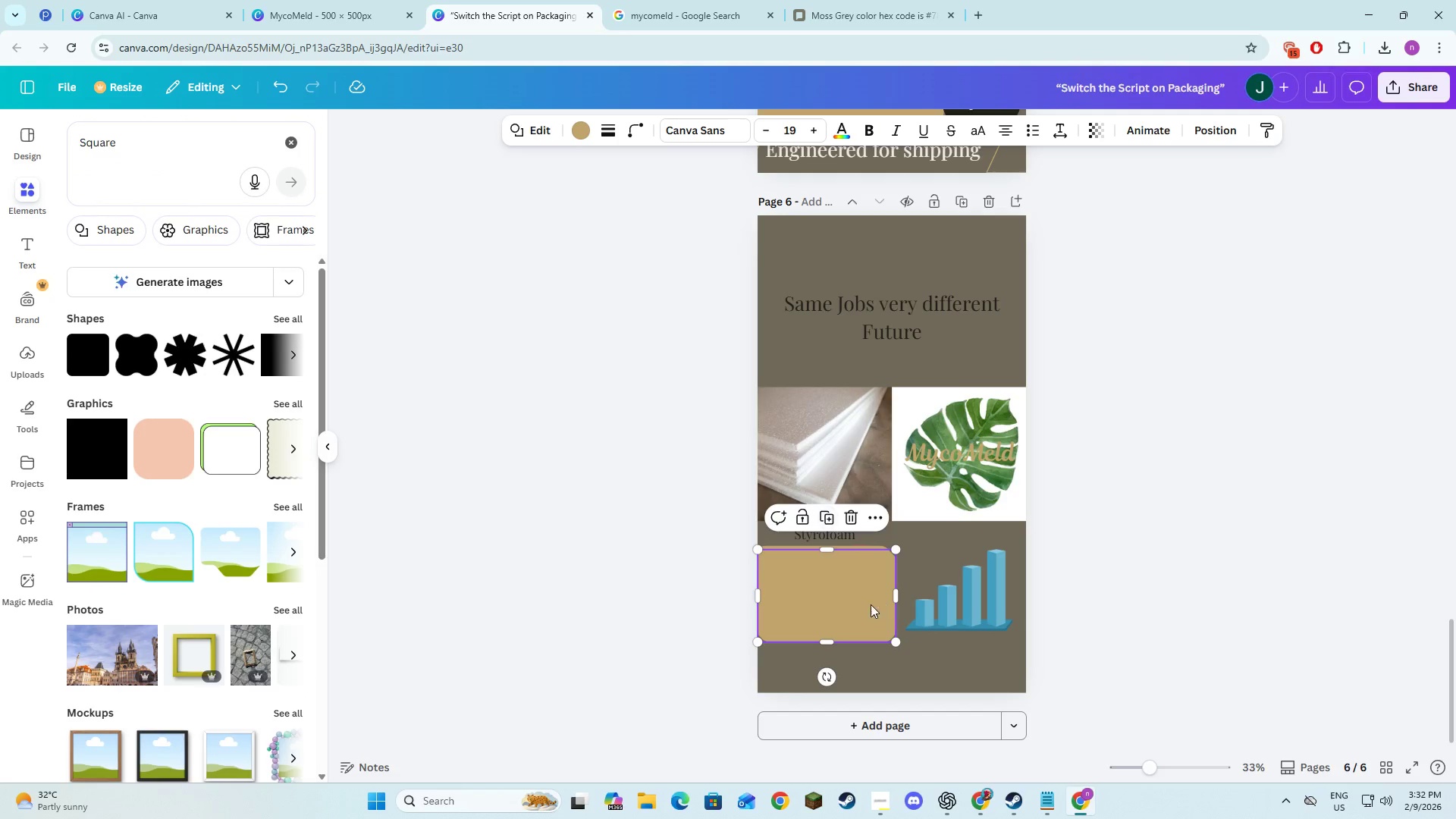 
left_click_drag(start_coordinate=[860, 607], to_coordinate=[998, 603])
 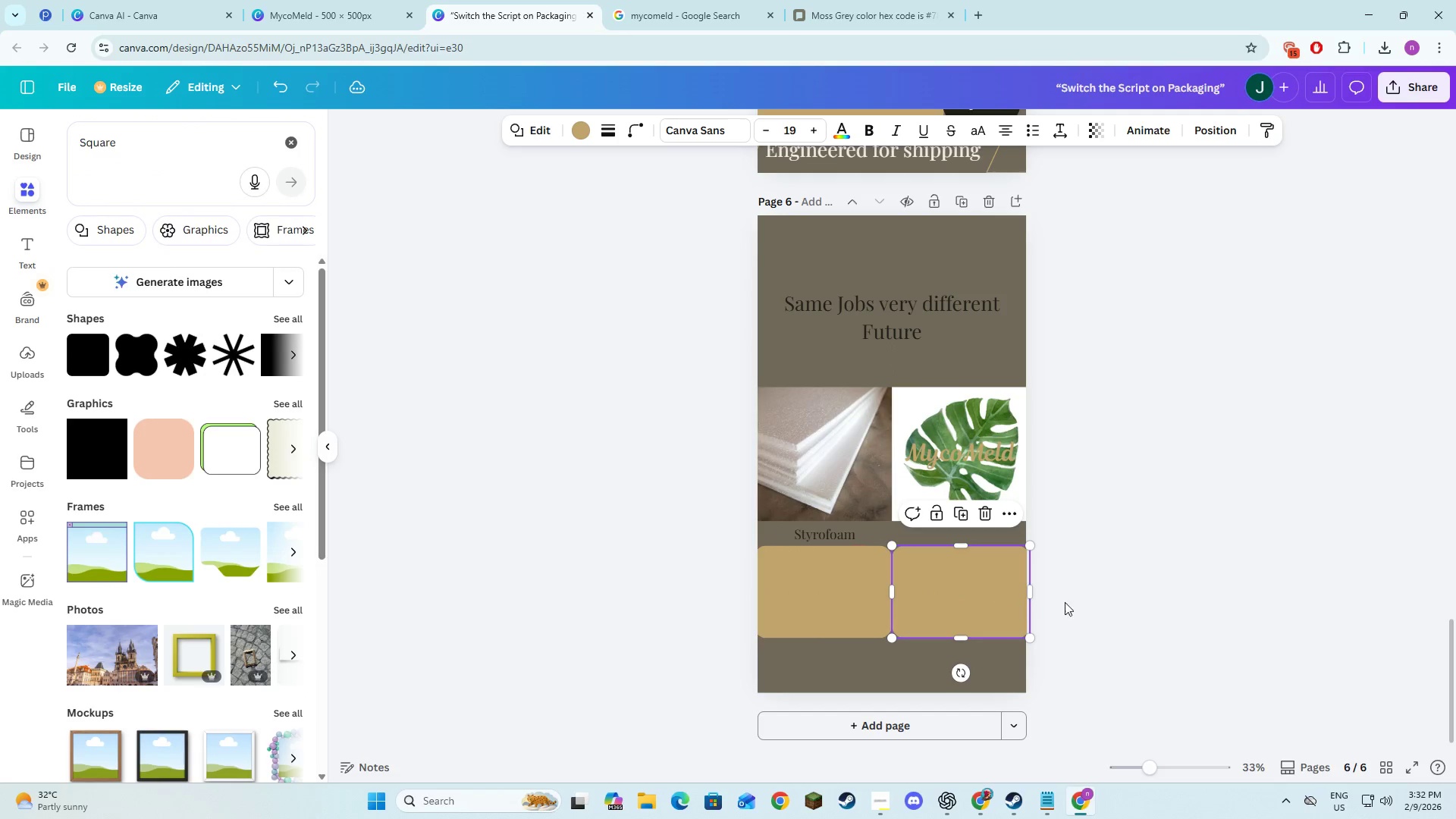 
left_click([1077, 602])
 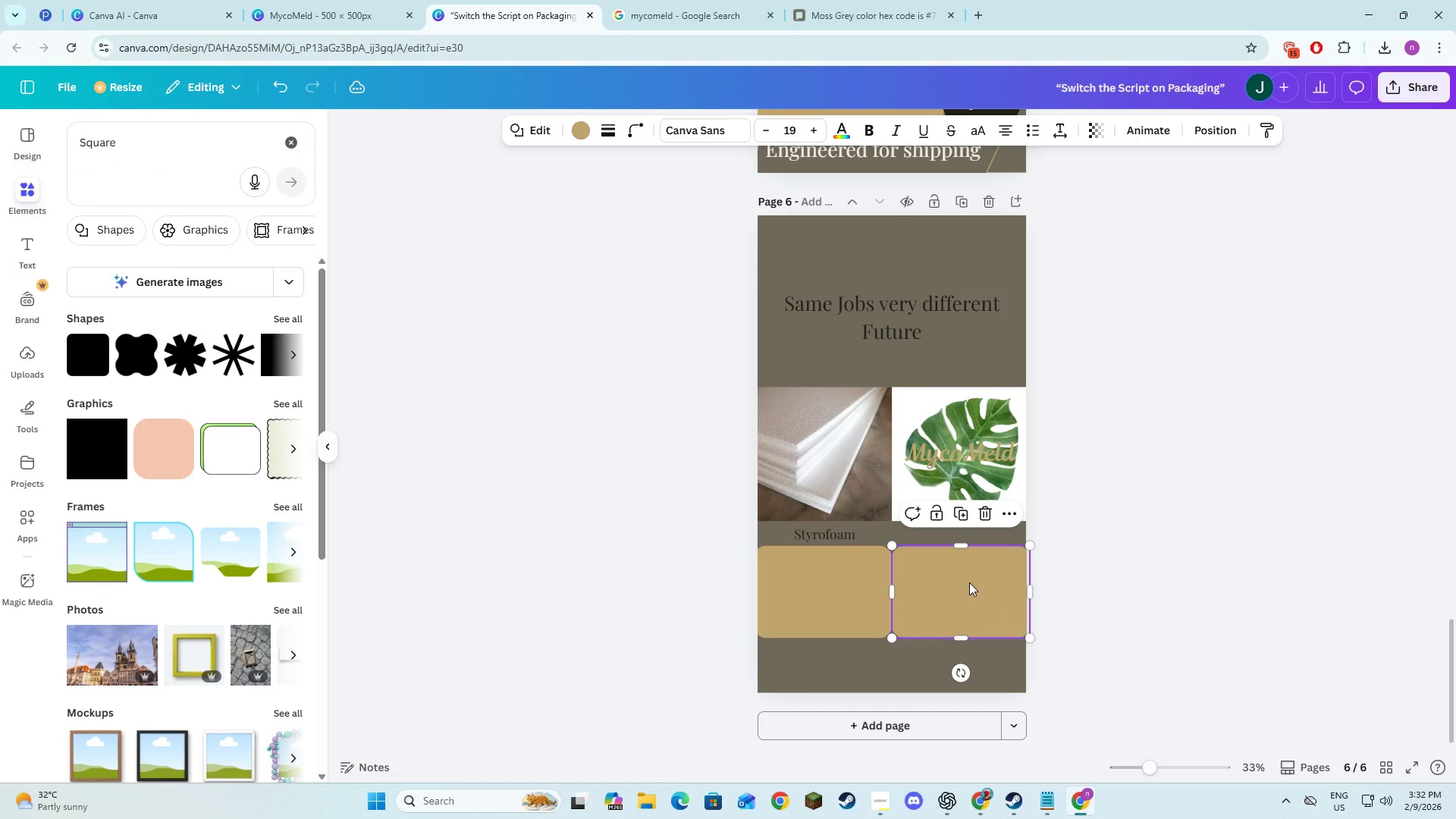 
right_click([969, 582])
 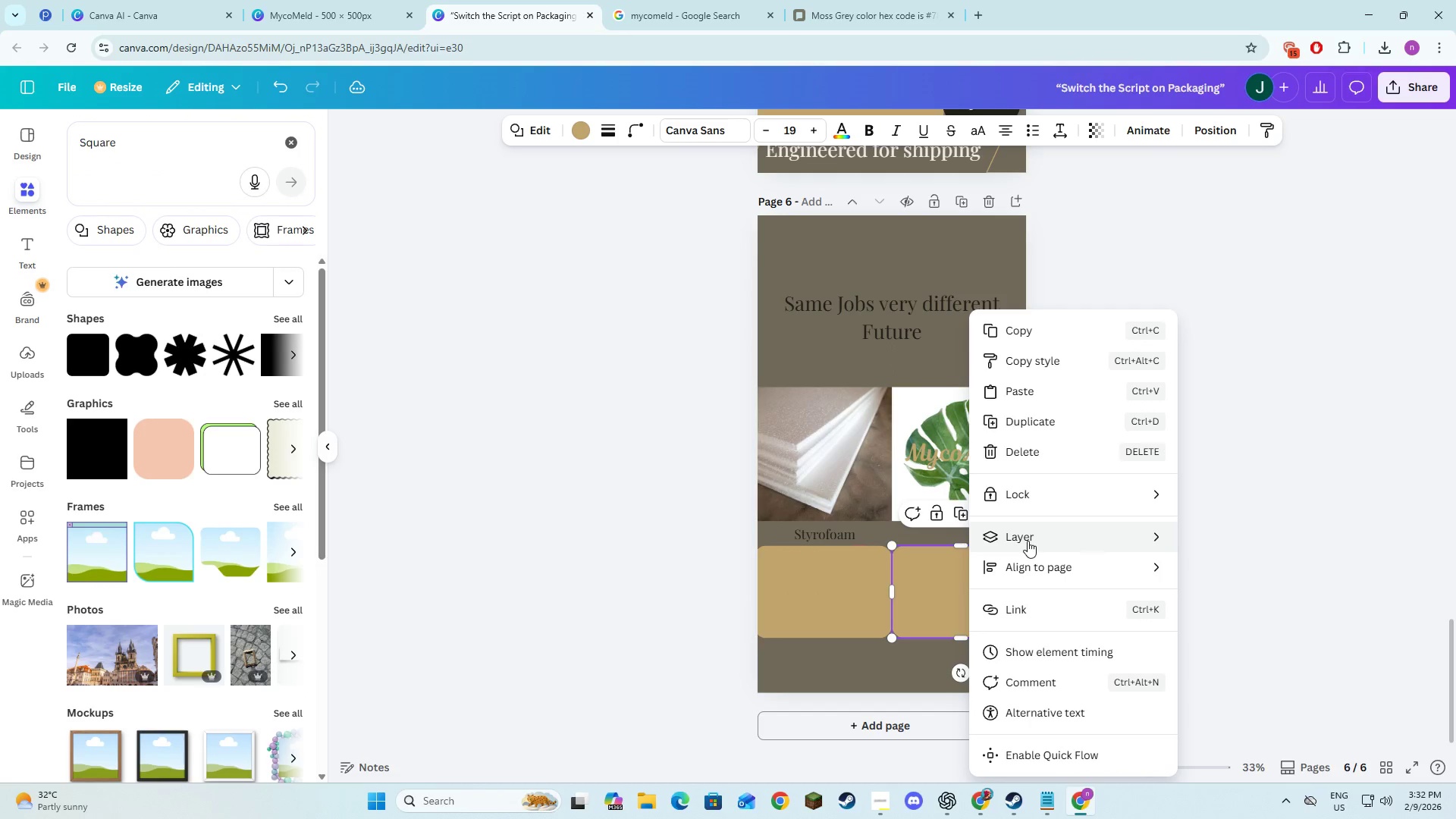 
left_click([1028, 541])
 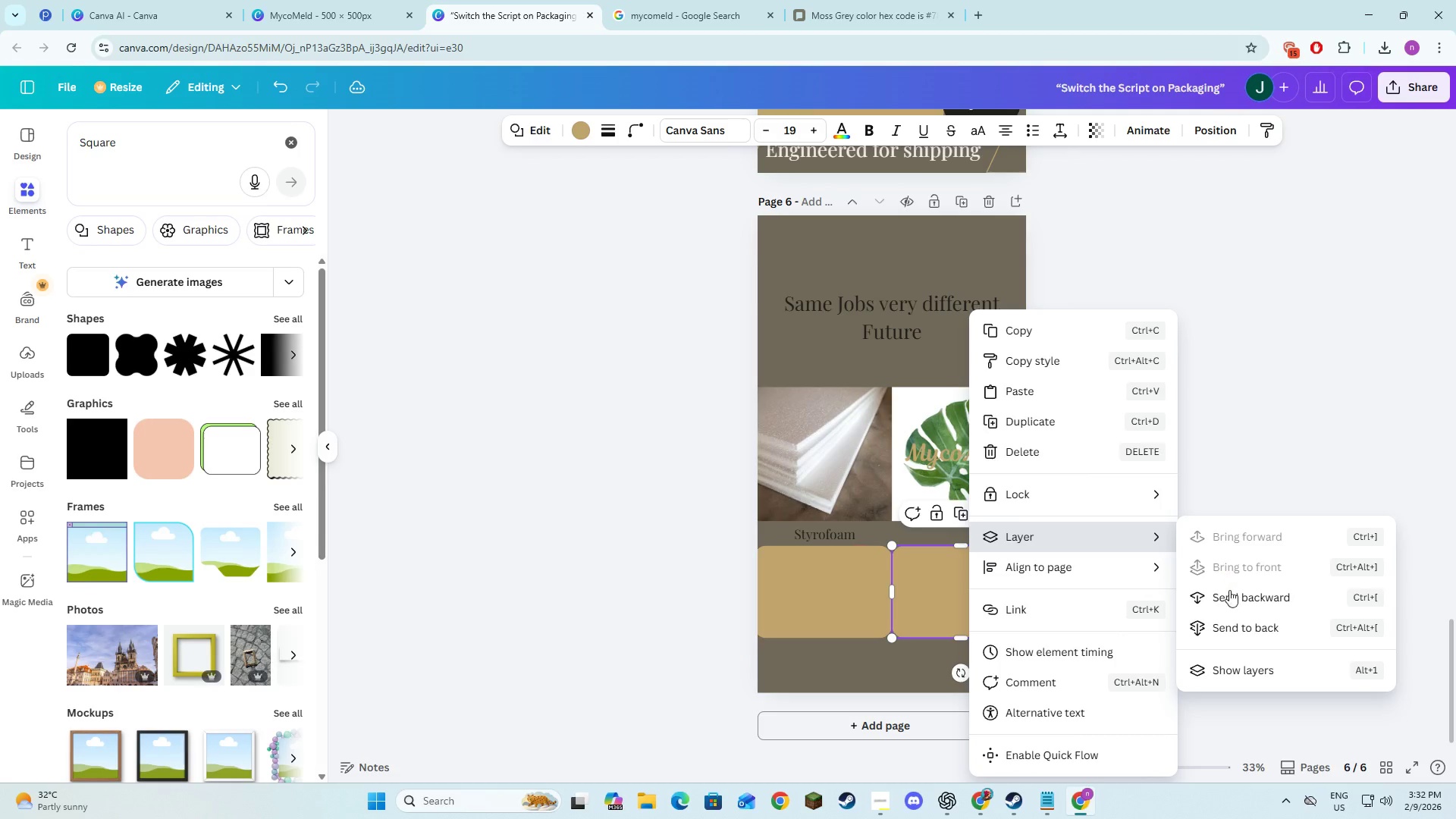 
left_click([1230, 603])
 